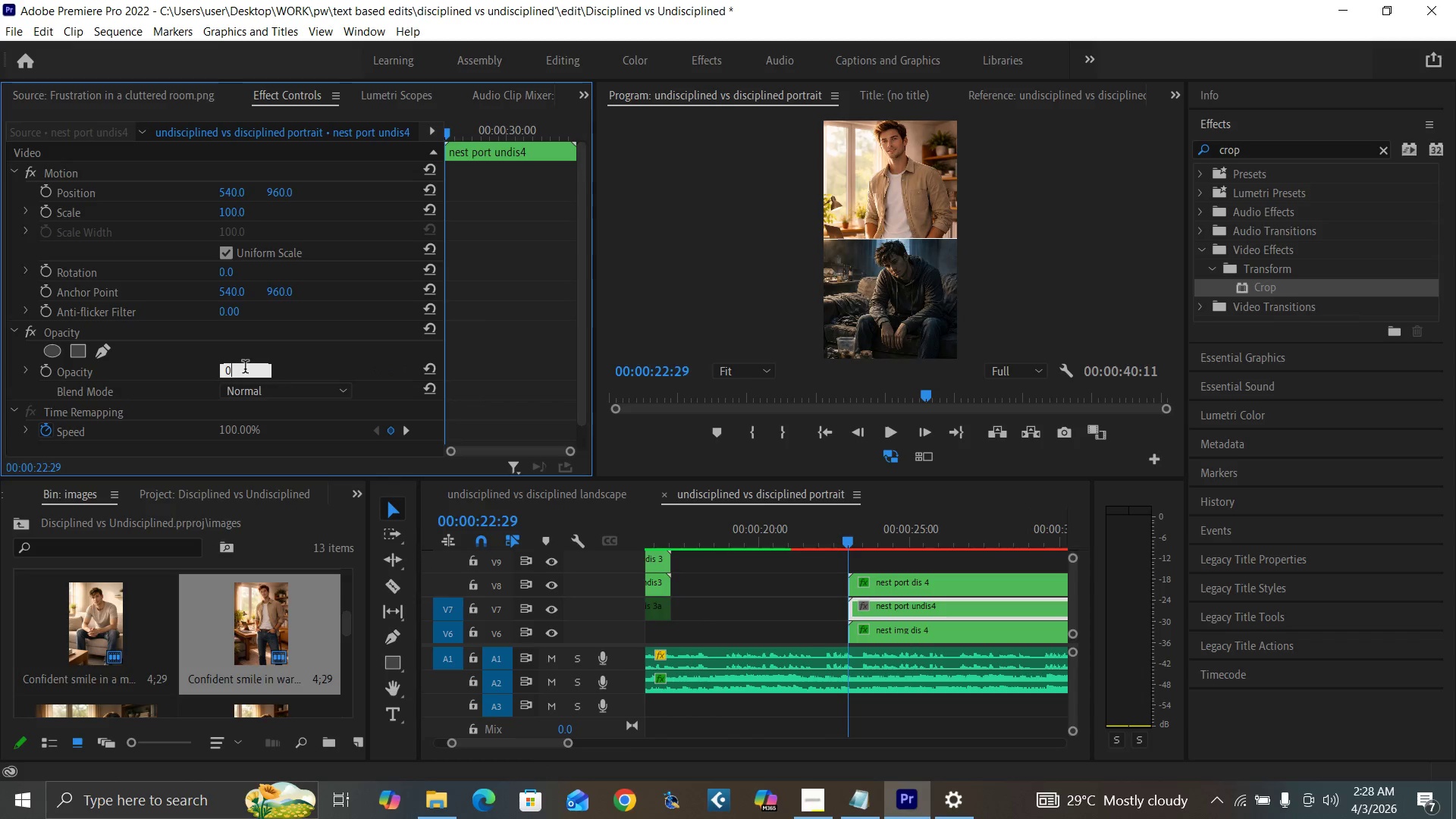 
key(Enter)
 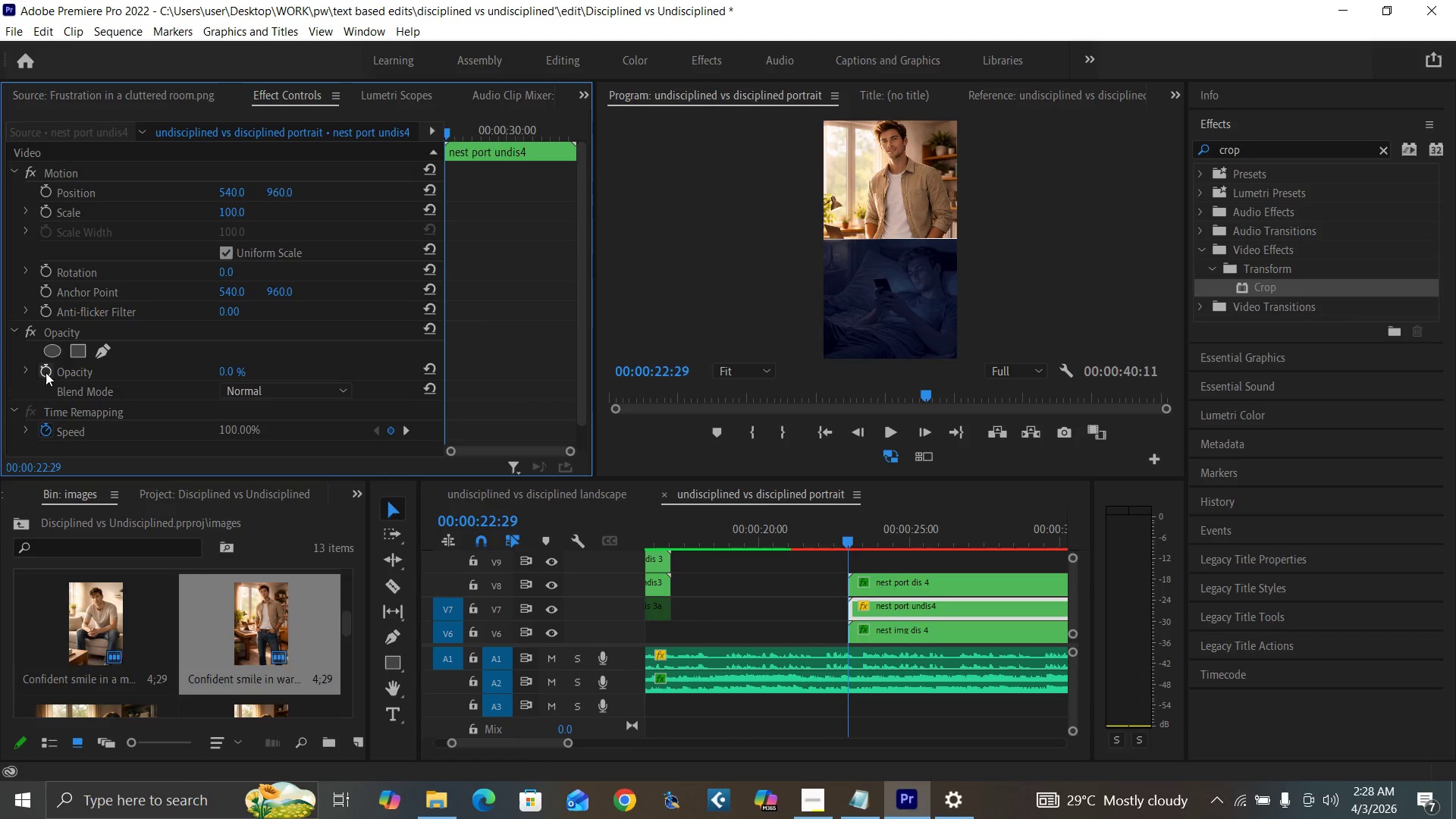 
left_click([44, 372])
 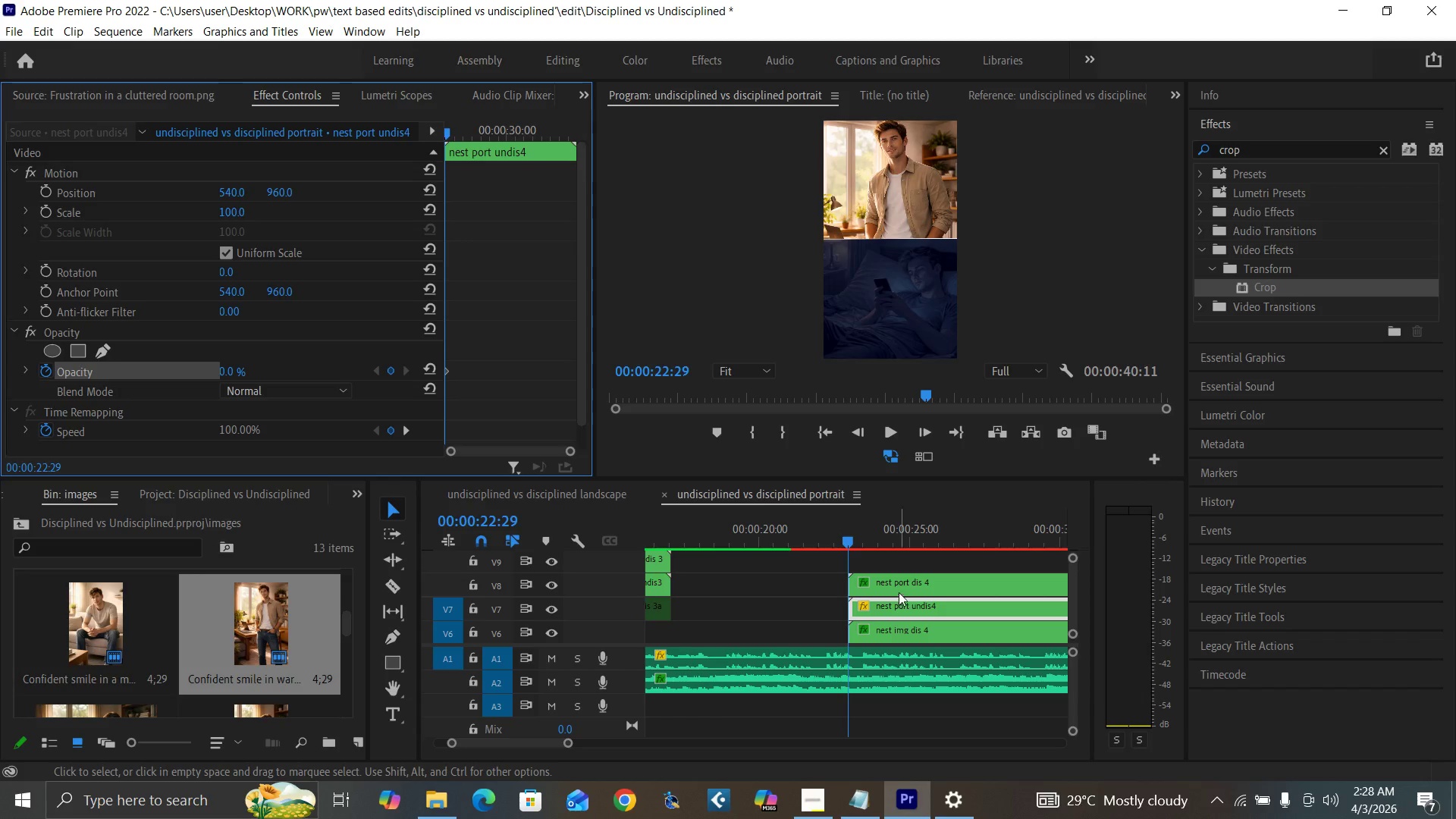 
left_click([899, 587])
 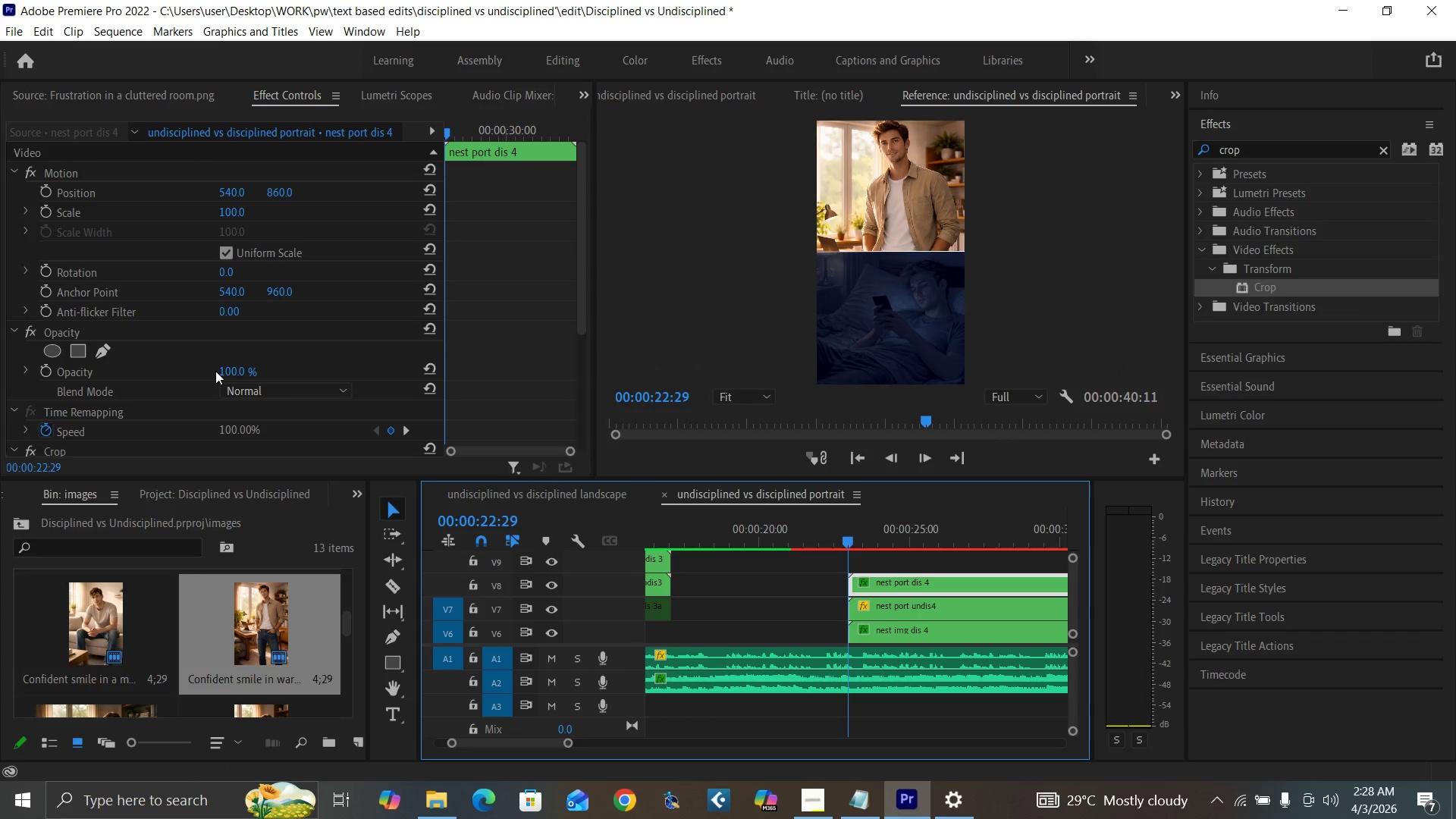 
left_click([227, 367])
 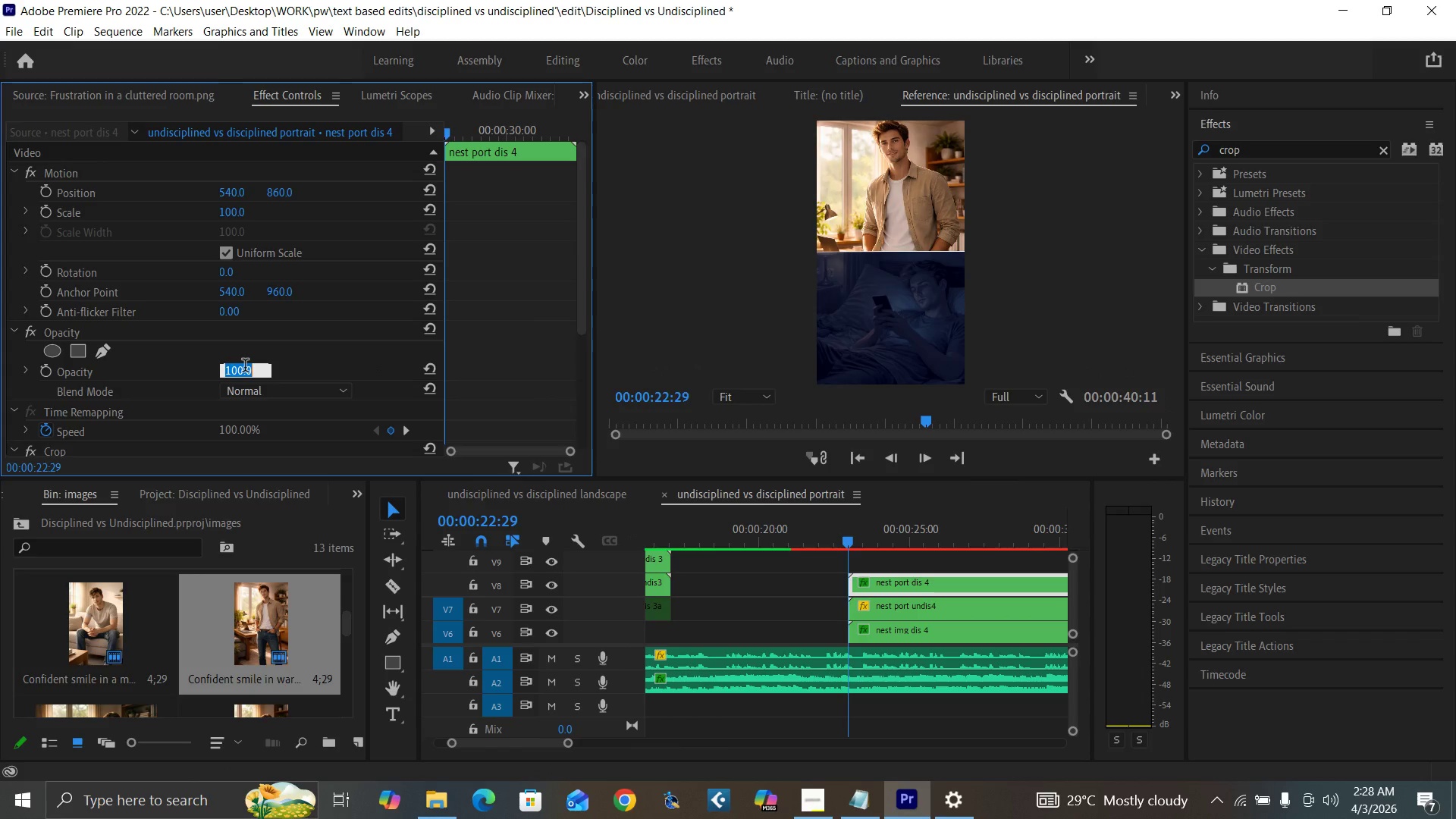 
key(0)
 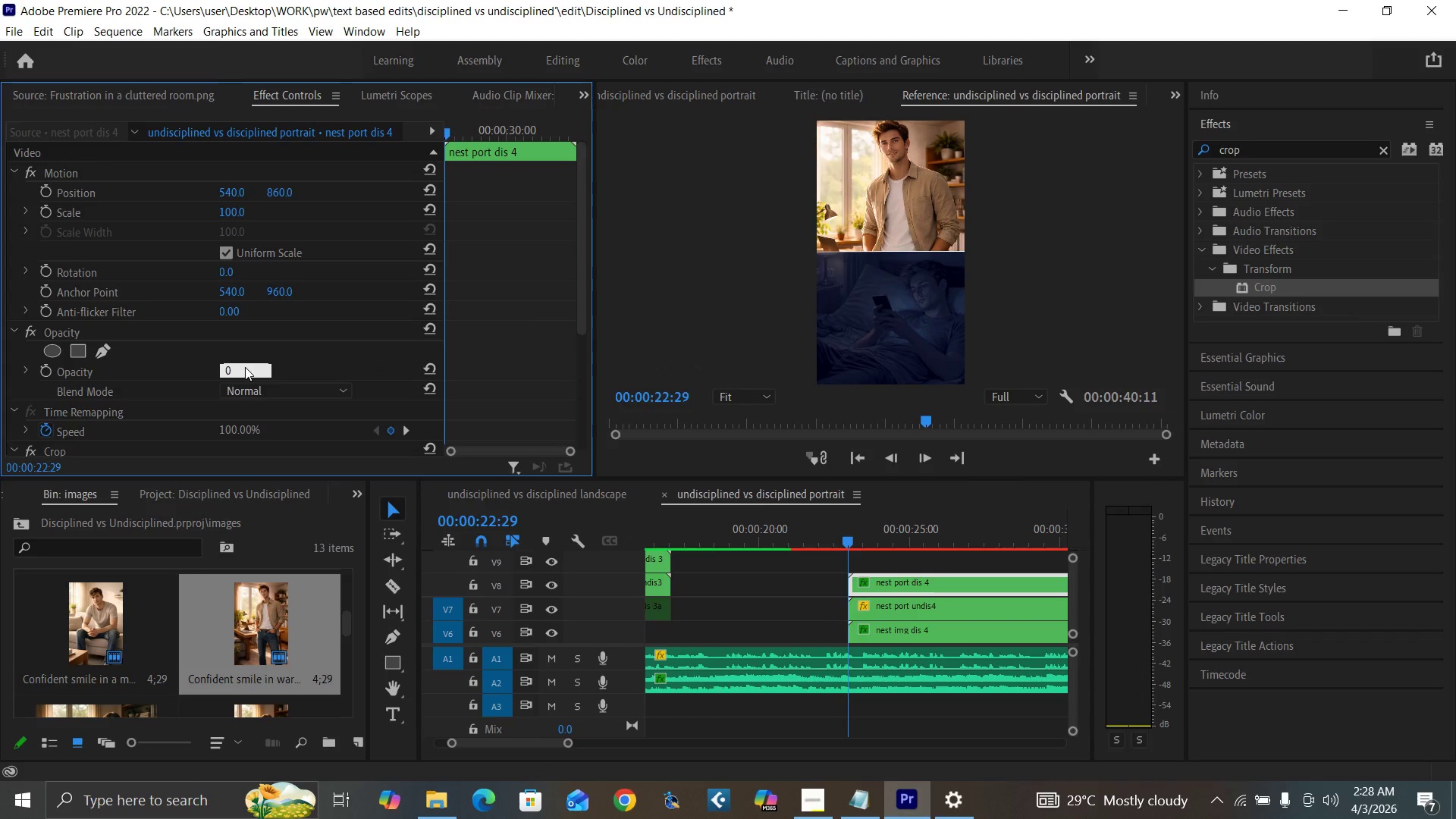 
key(Enter)
 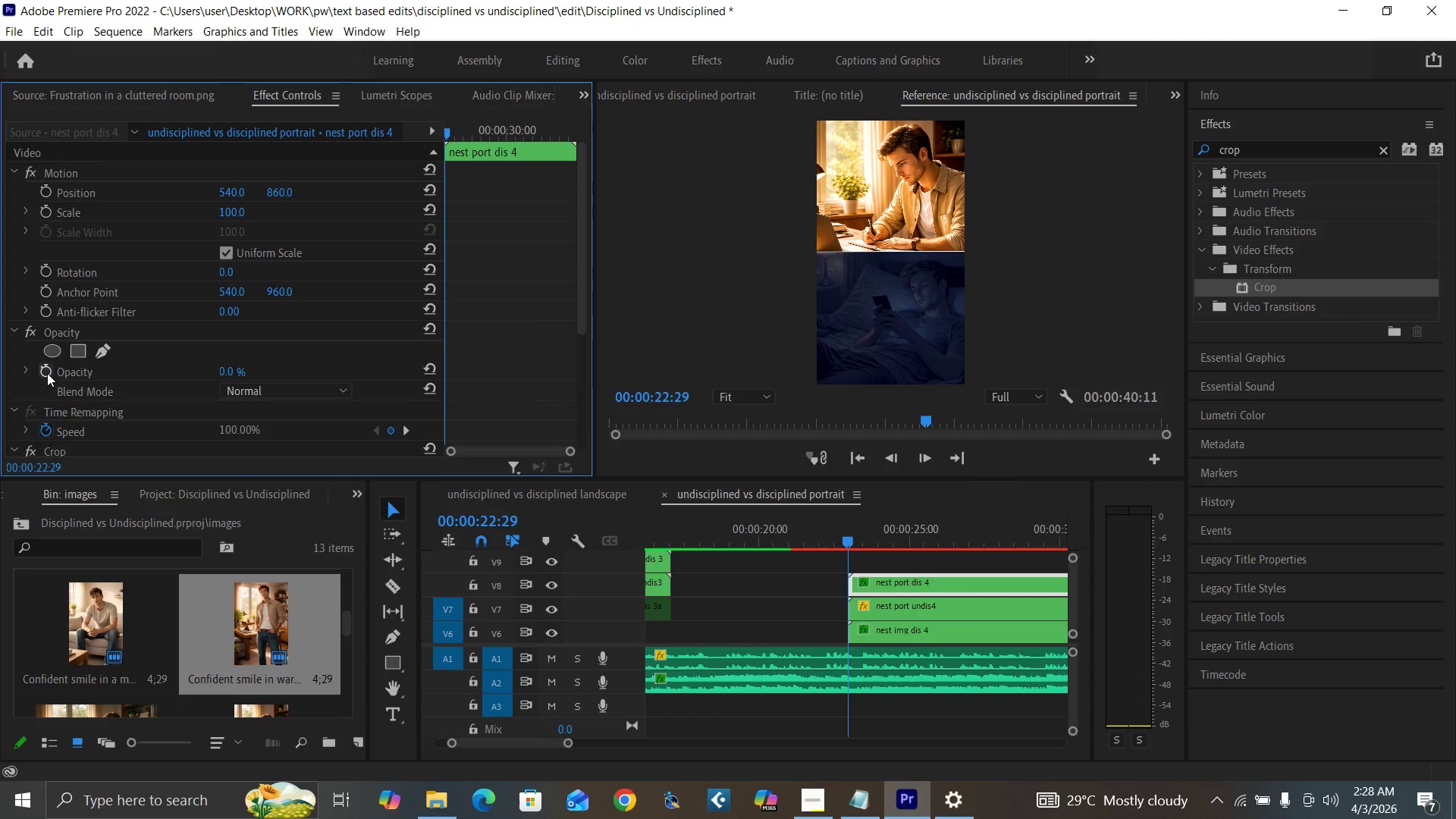 
left_click([47, 373])
 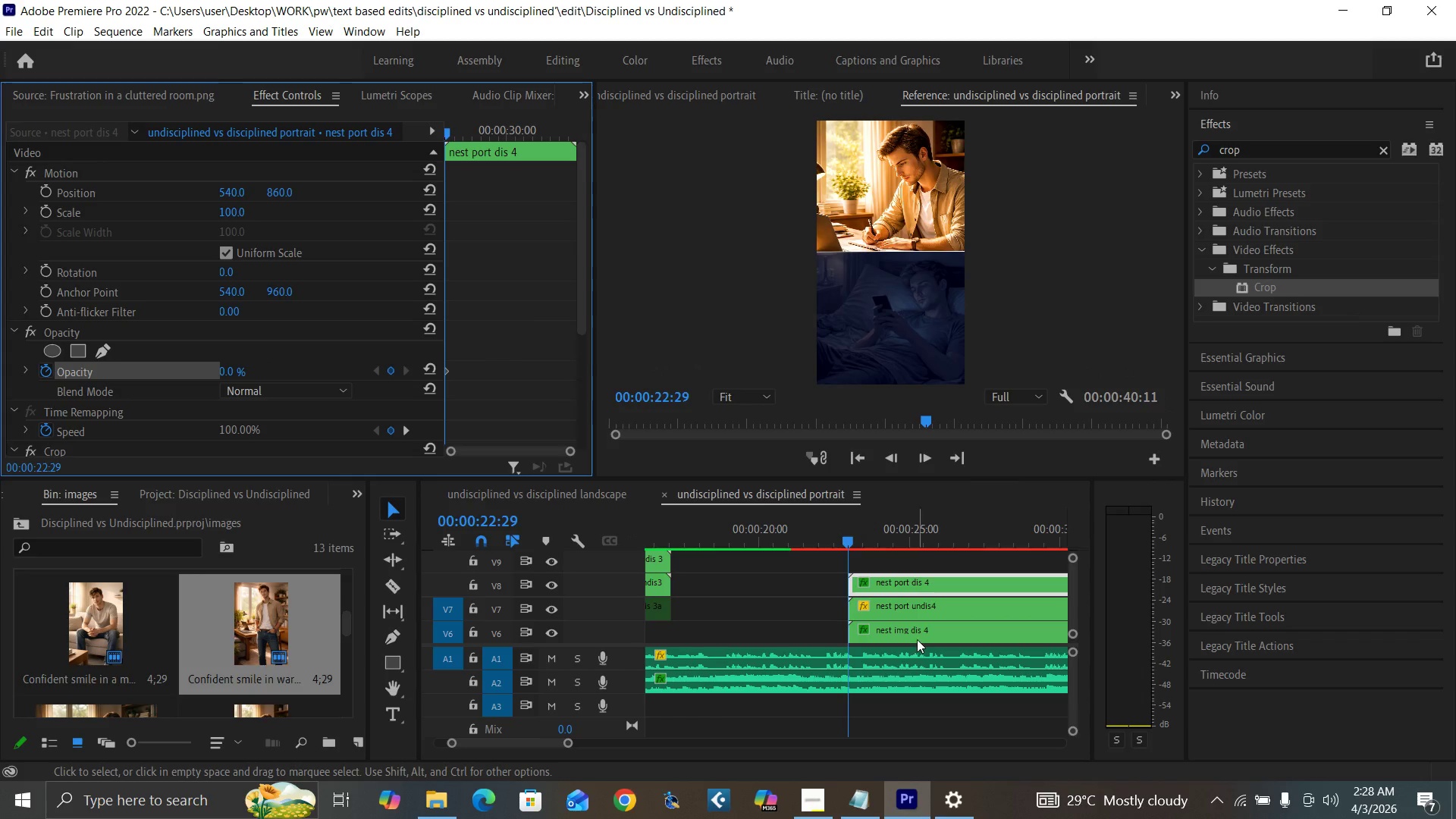 
left_click([918, 636])
 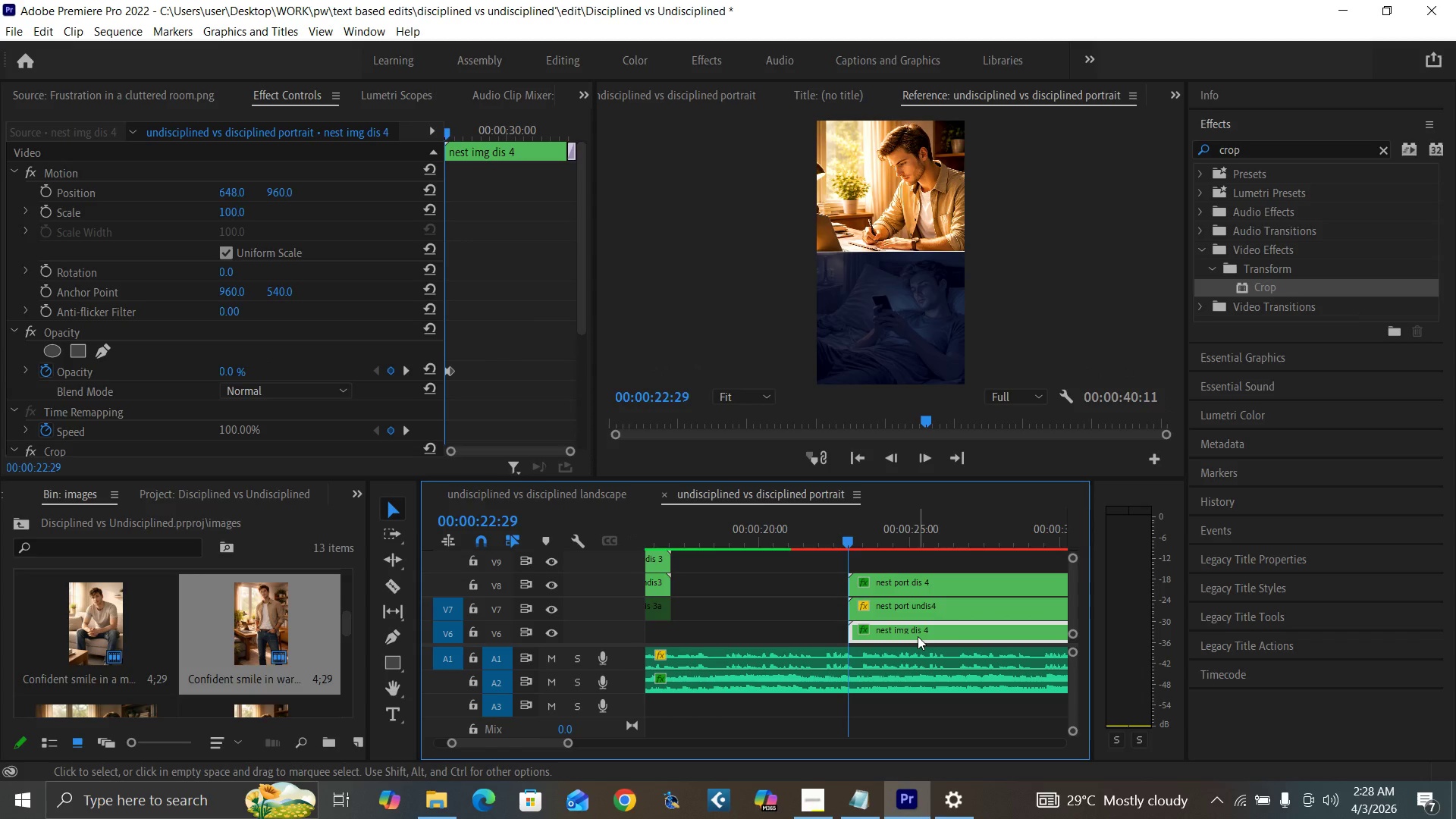 
key(ArrowRight)
 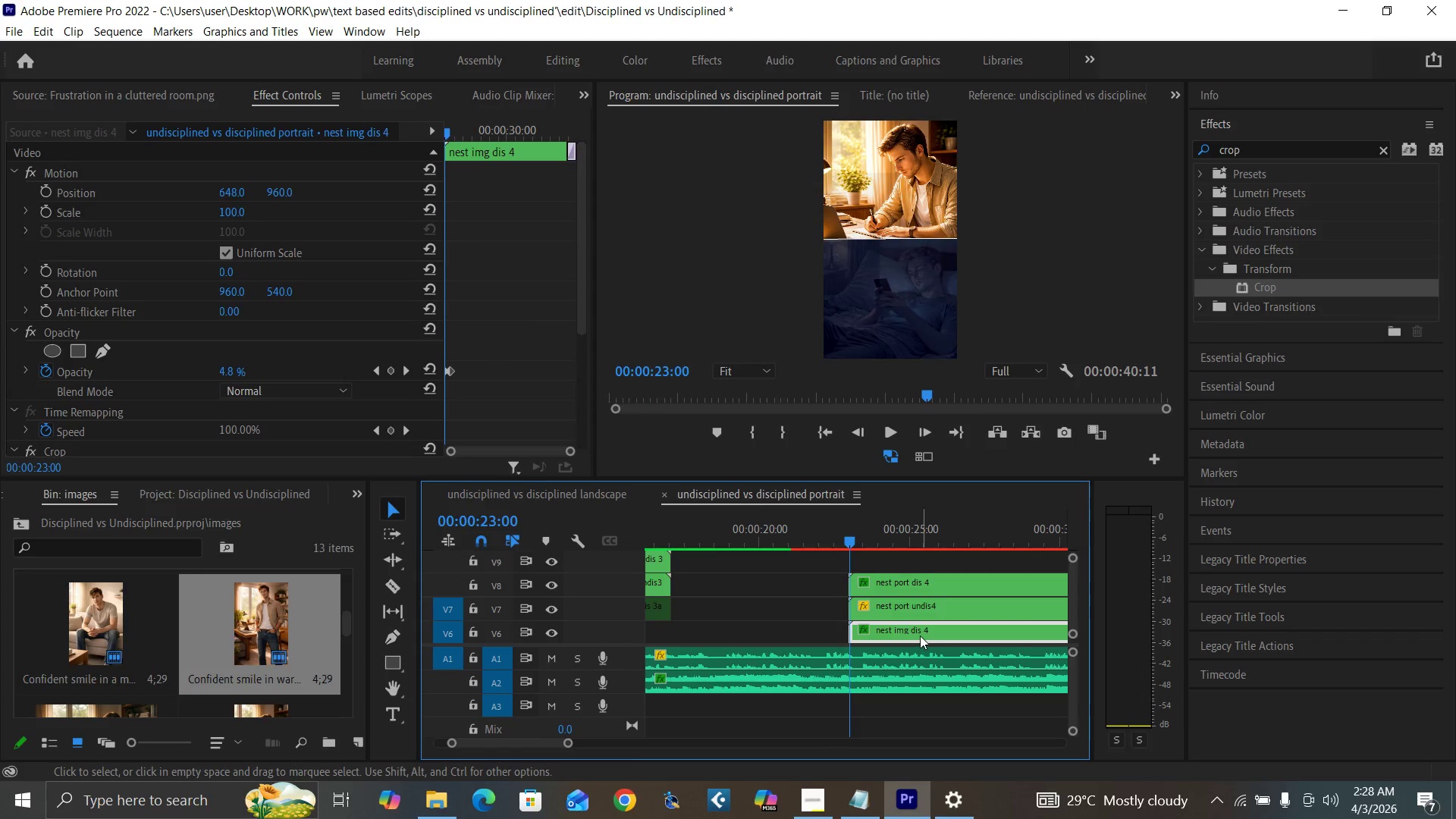 
key(ArrowRight)
 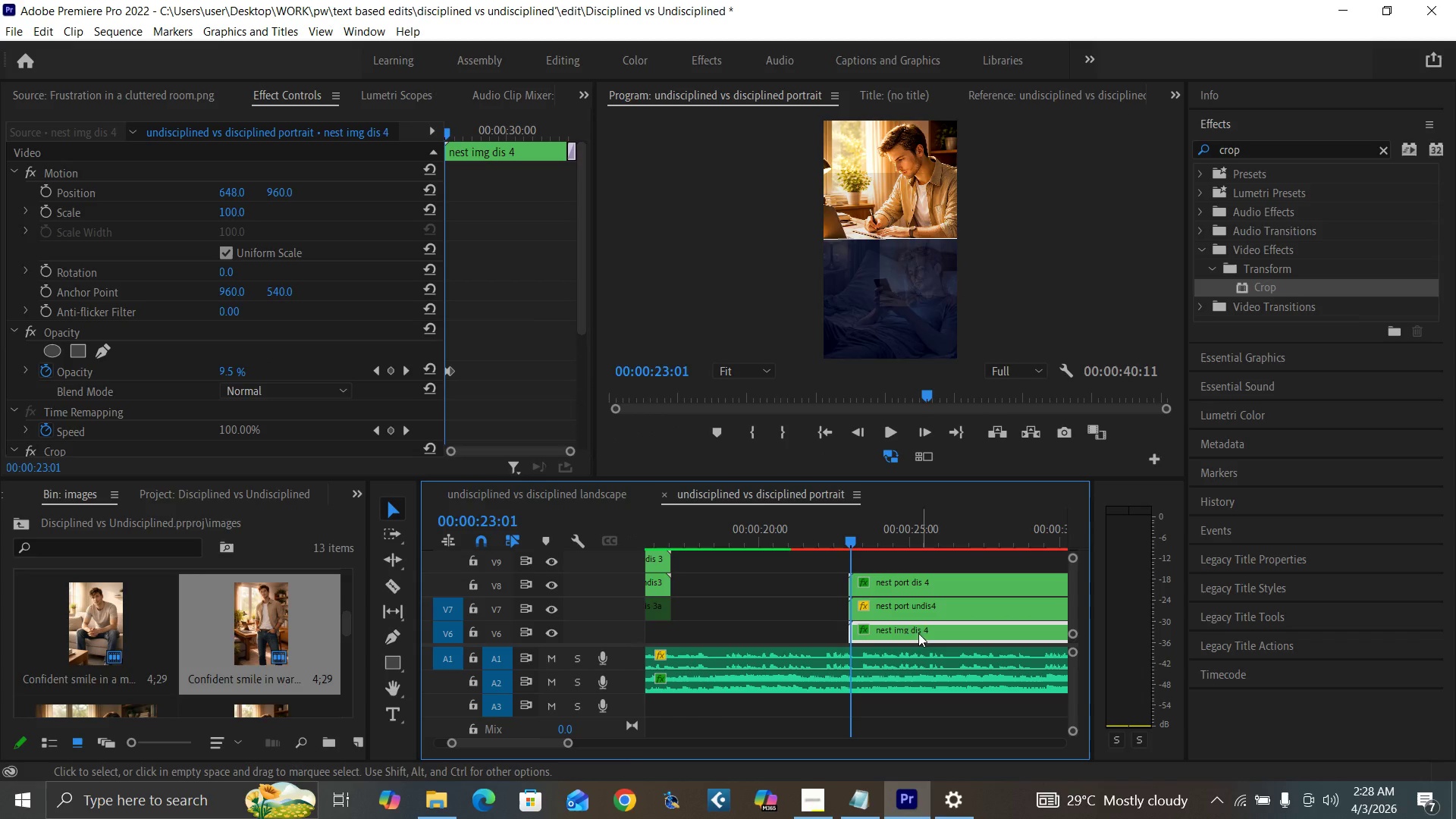 
key(ArrowRight)
 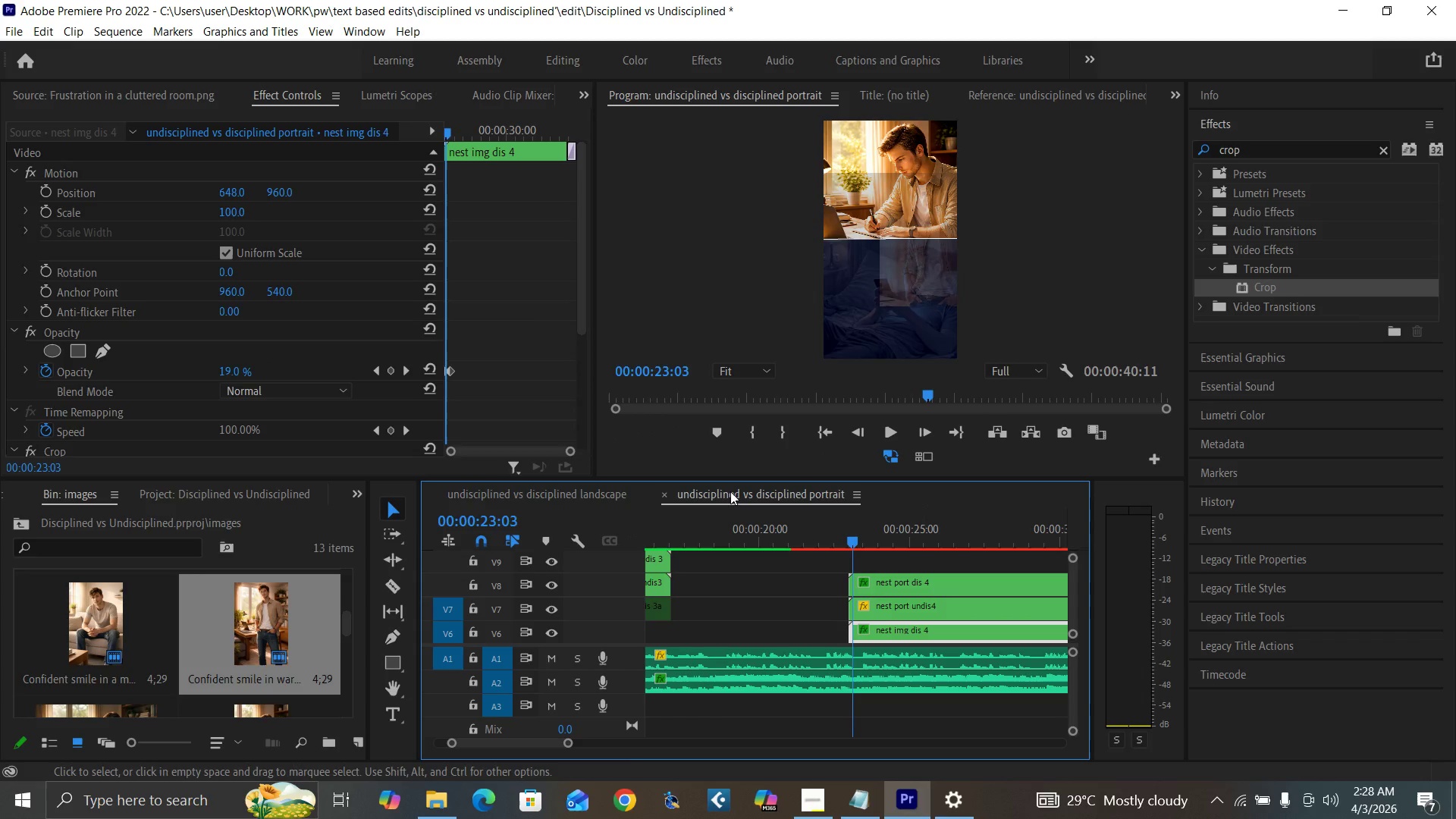 
key(ArrowRight)
 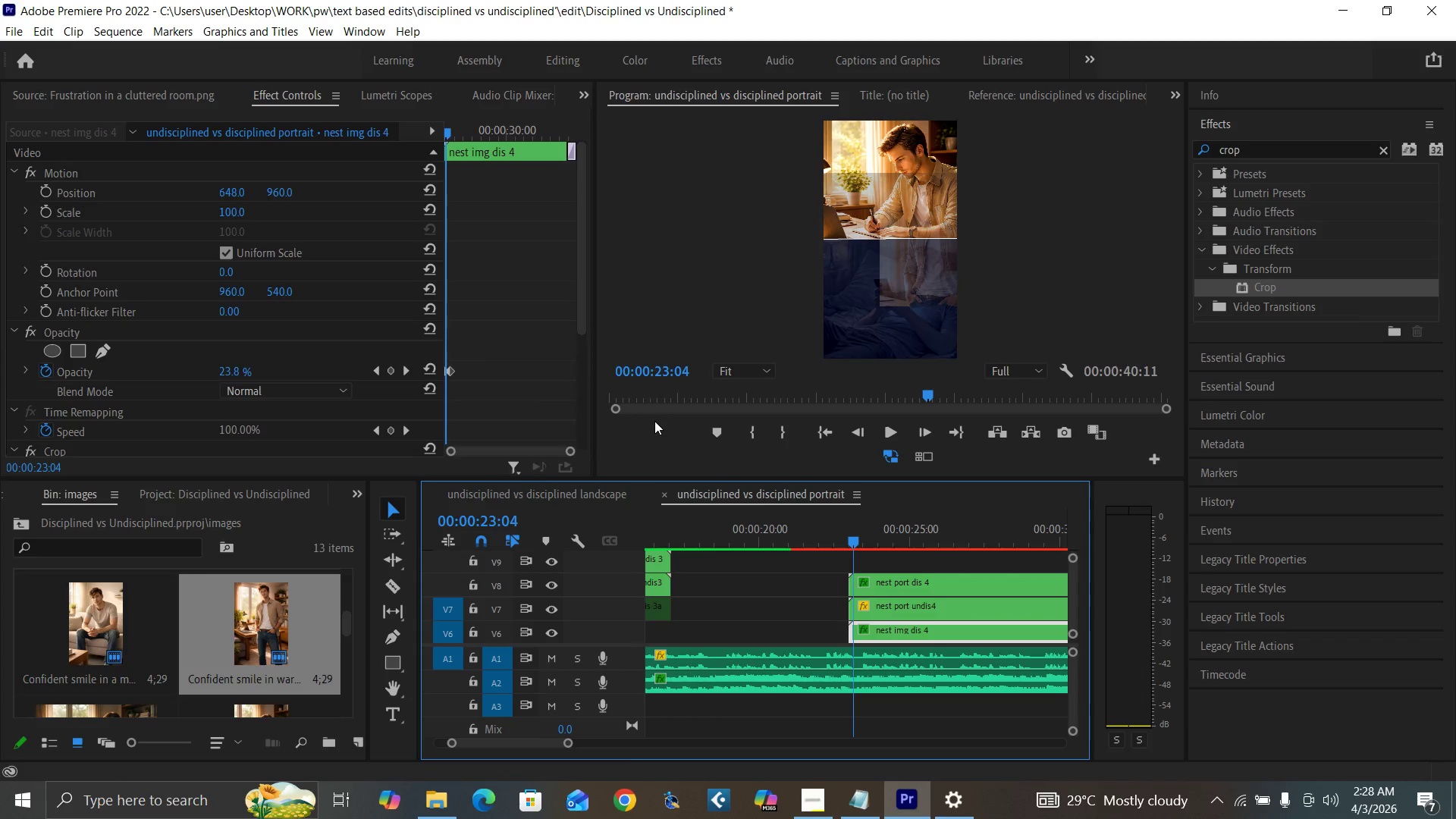 
key(ArrowRight)
 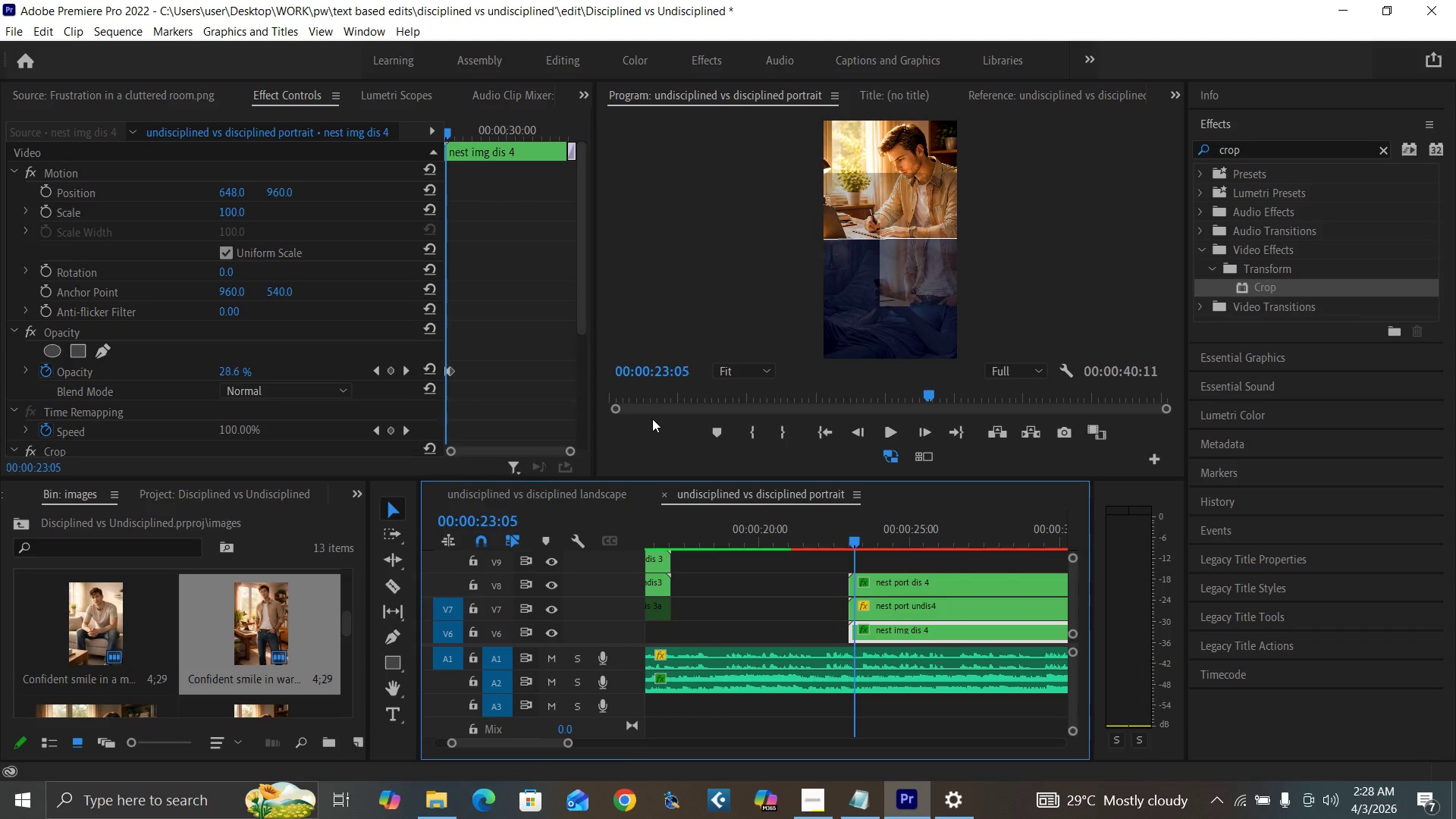 
key(ArrowRight)
 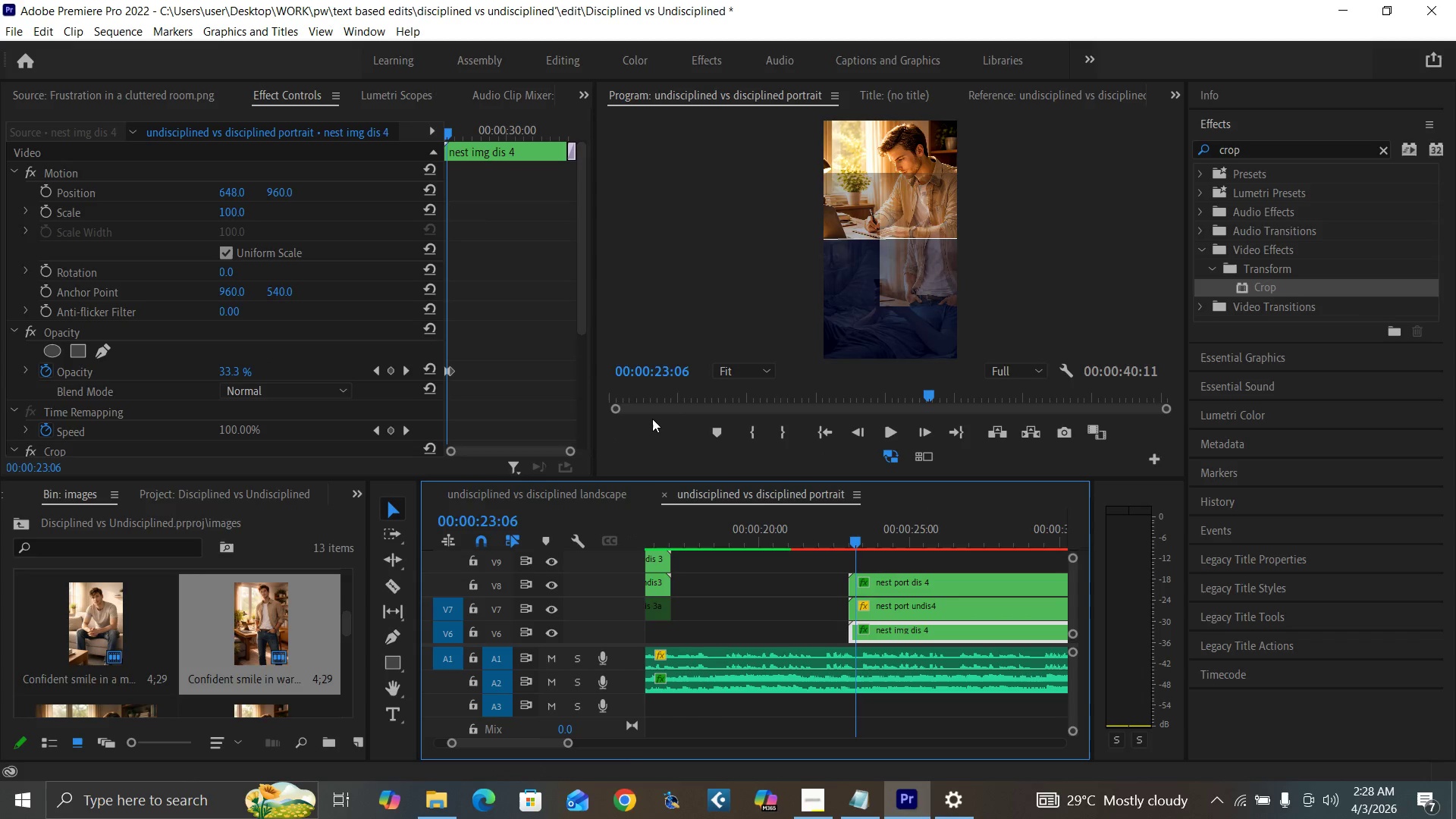 
key(ArrowRight)
 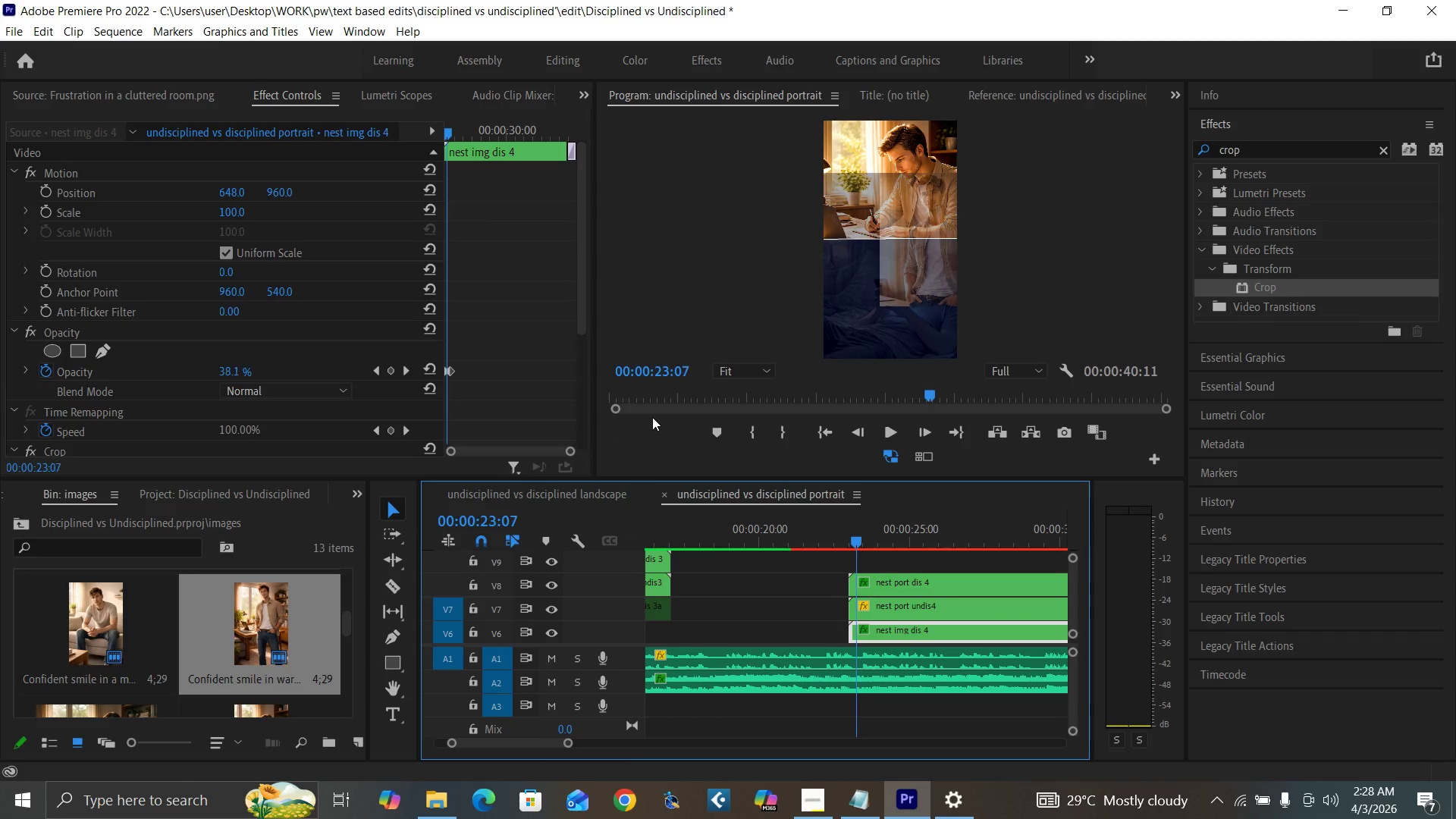 
key(ArrowRight)
 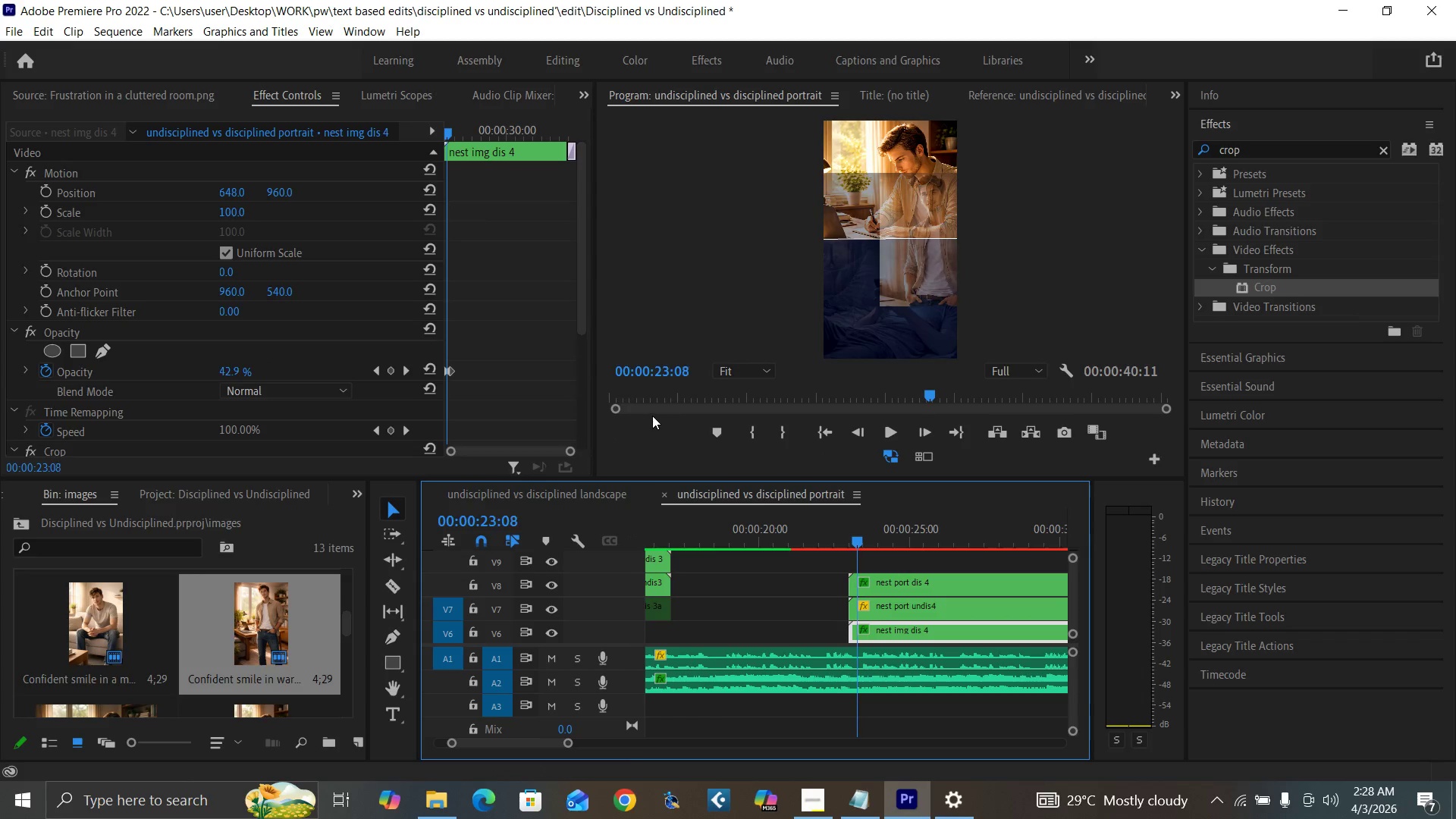 
key(ArrowRight)
 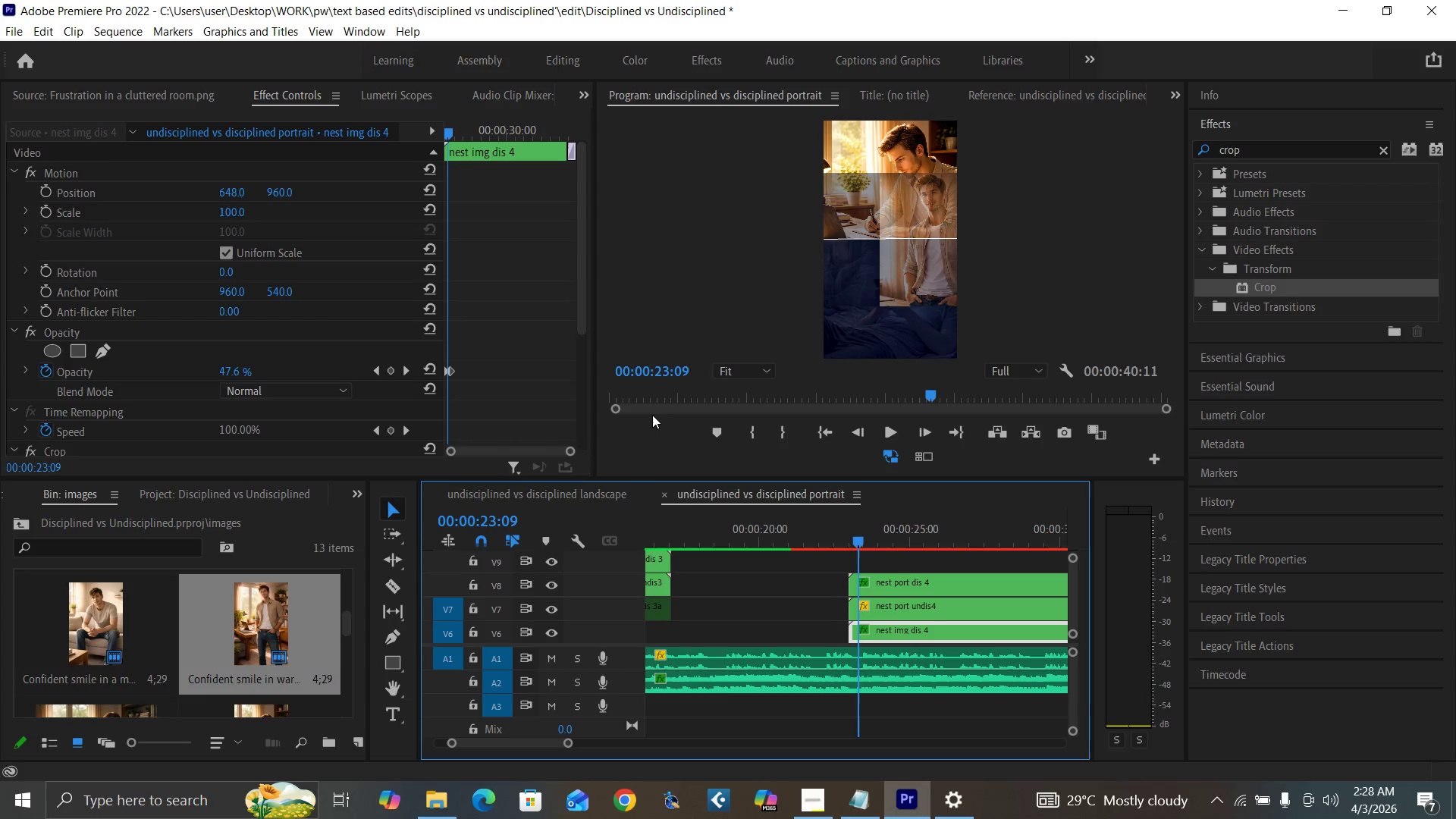 
key(ArrowRight)
 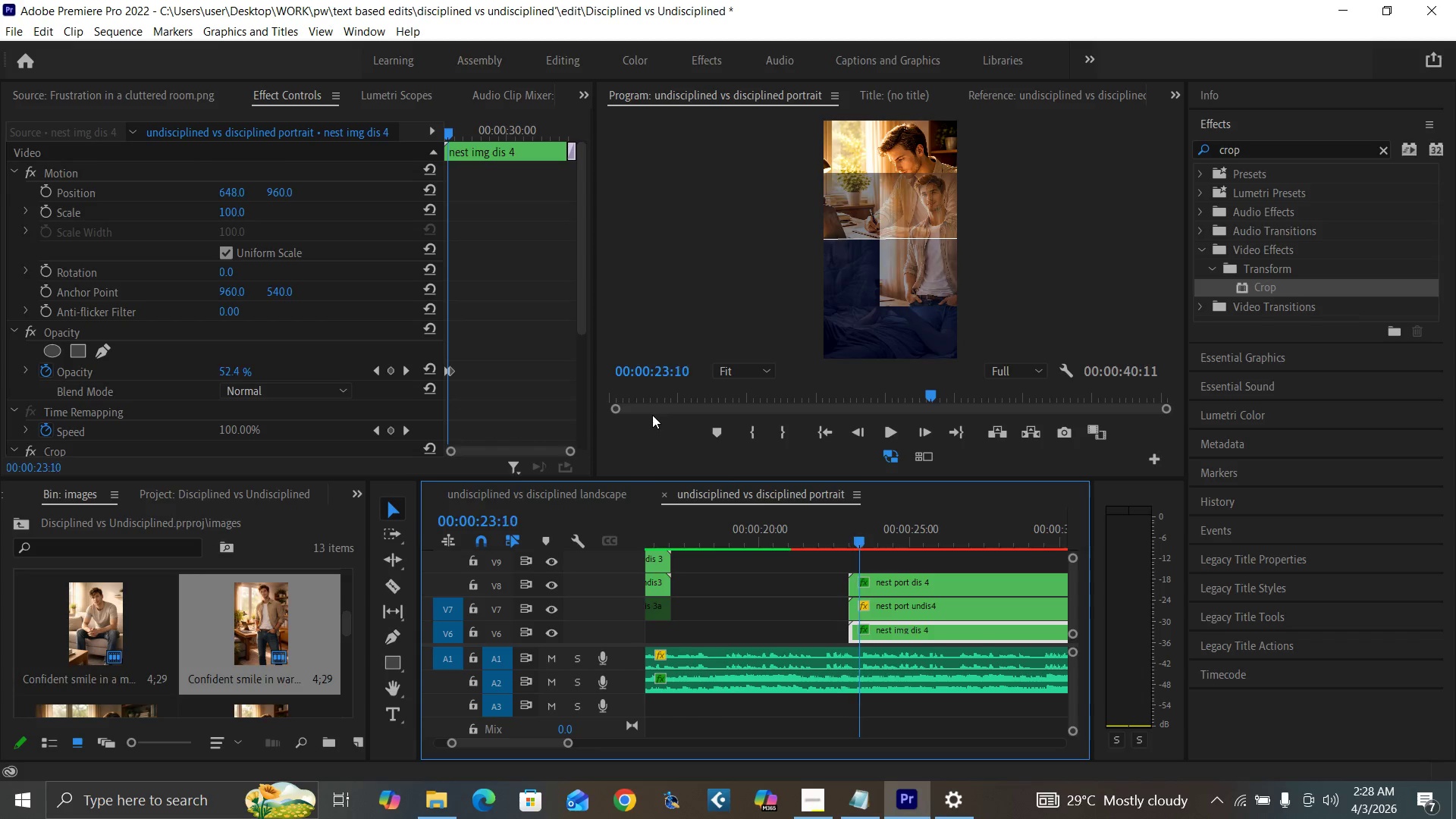 
key(ArrowRight)
 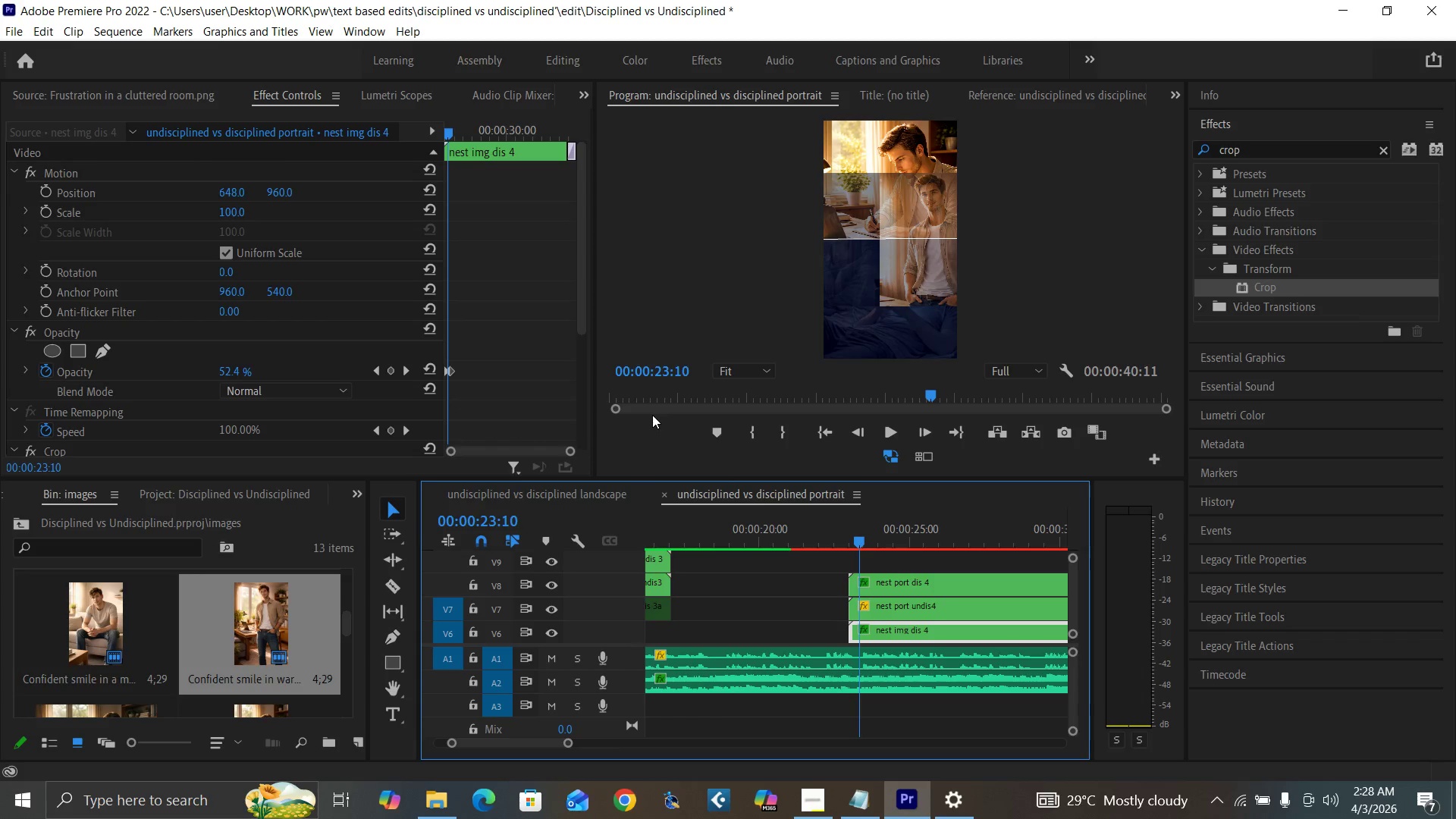 
key(ArrowRight)
 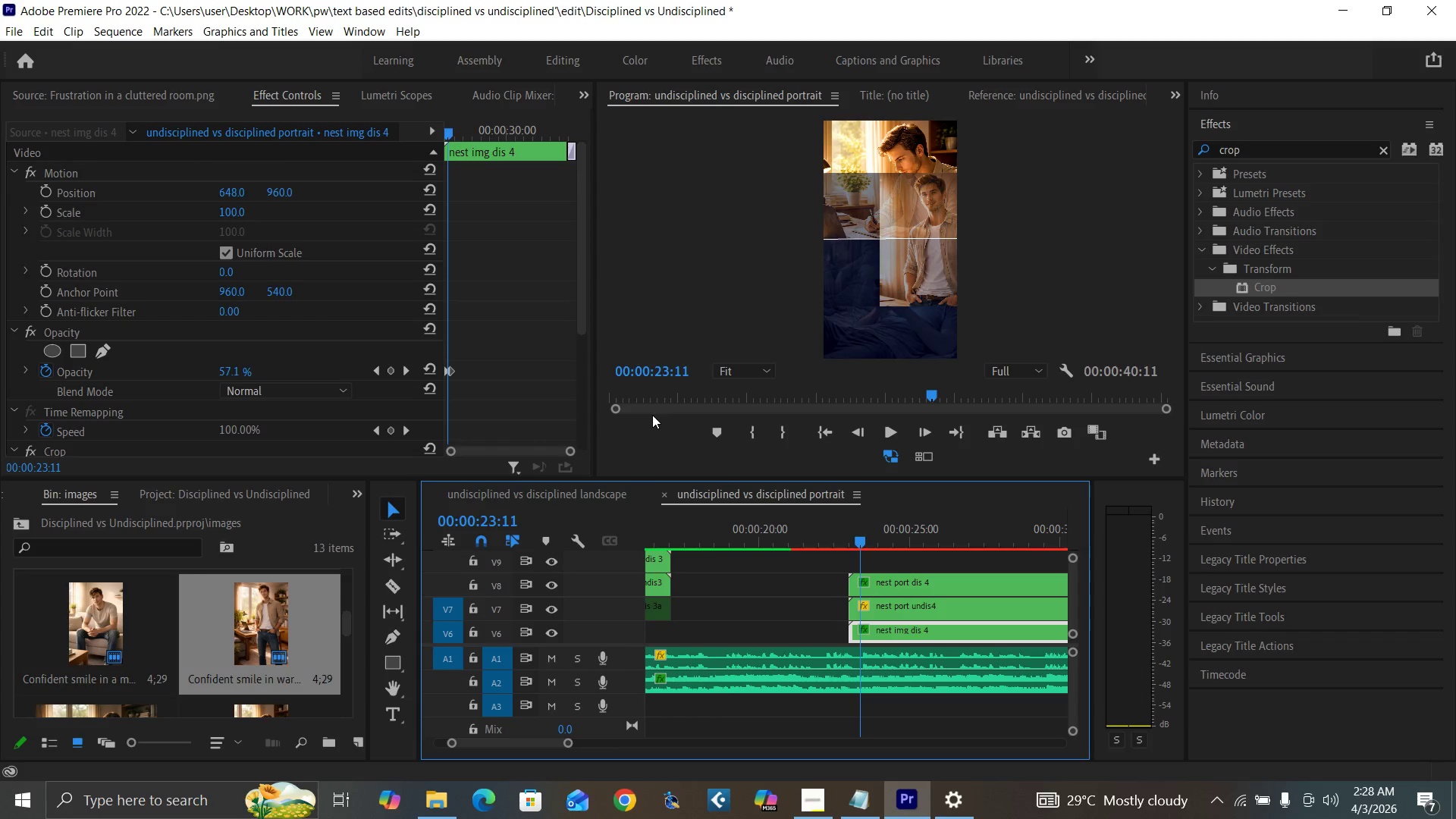 
key(ArrowRight)
 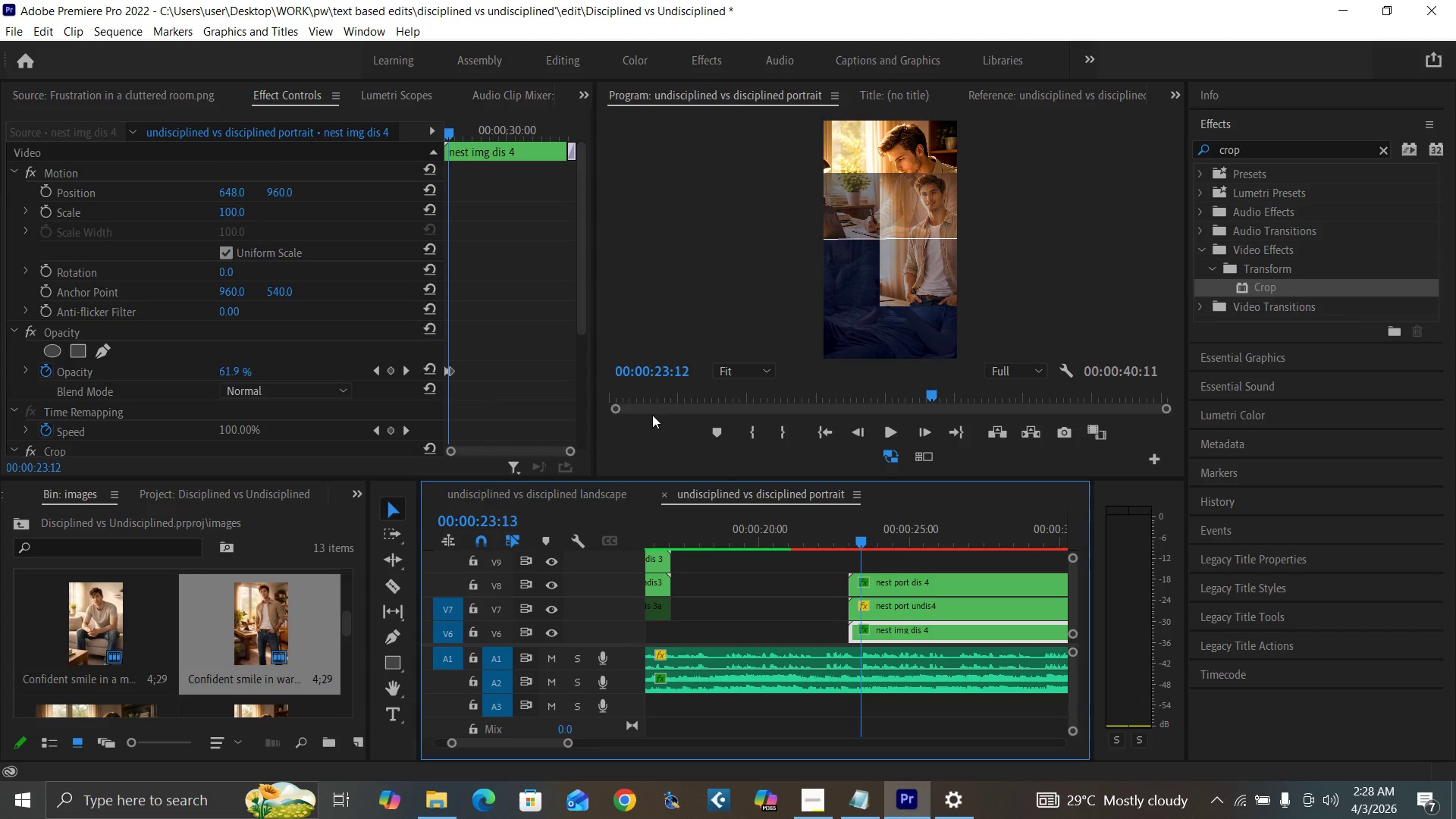 
key(ArrowRight)
 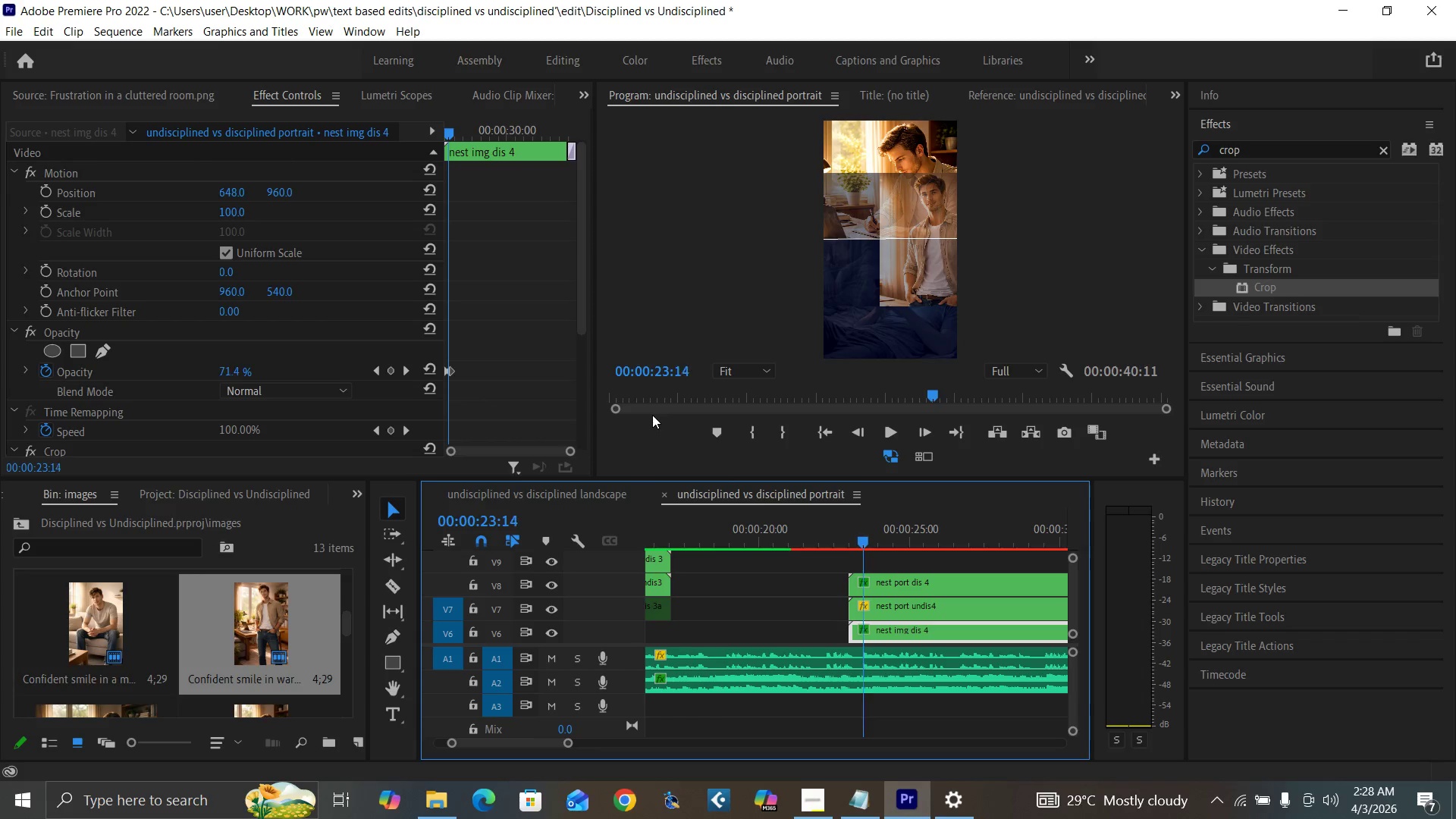 
key(ArrowRight)
 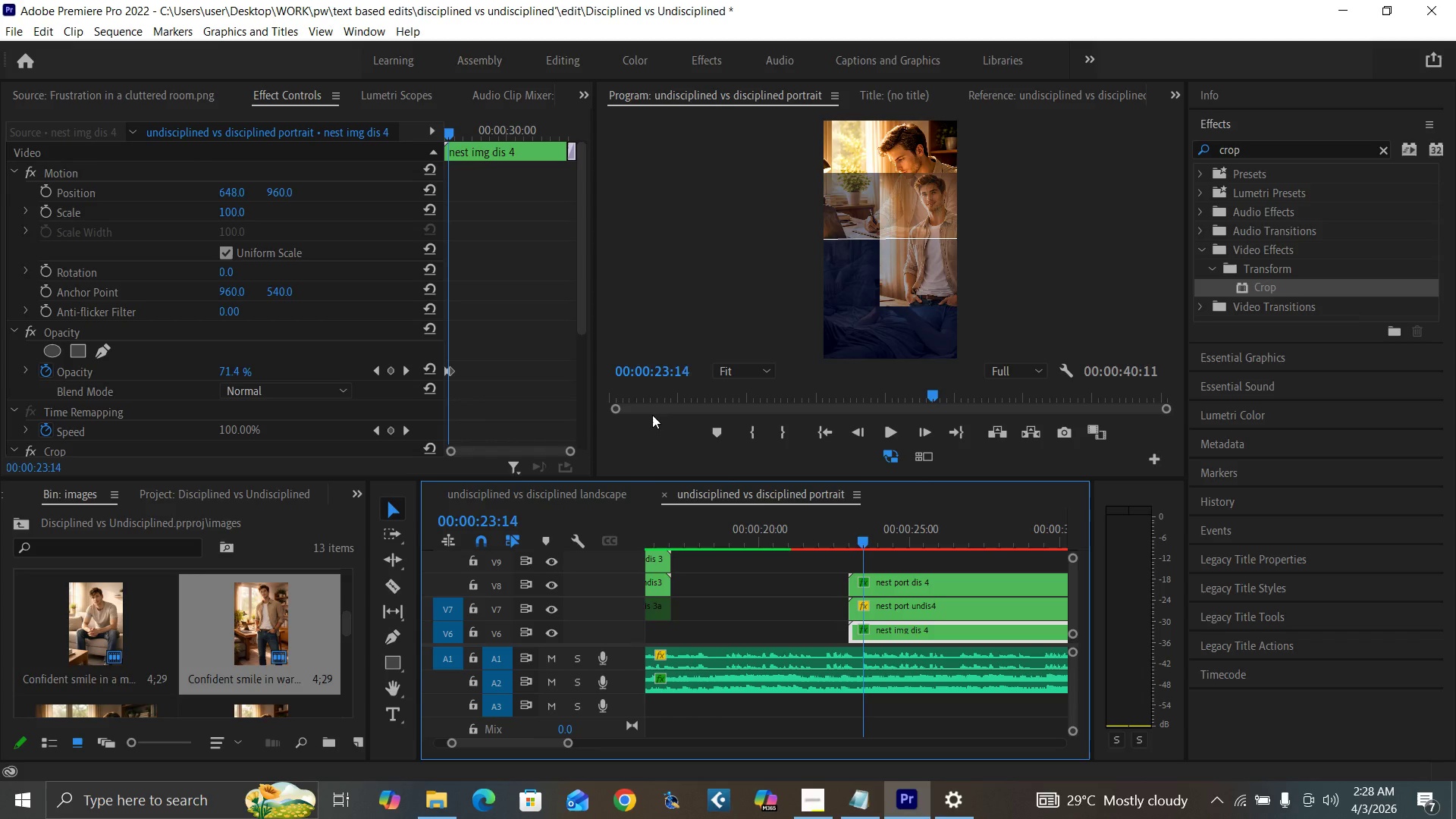 
key(ArrowRight)
 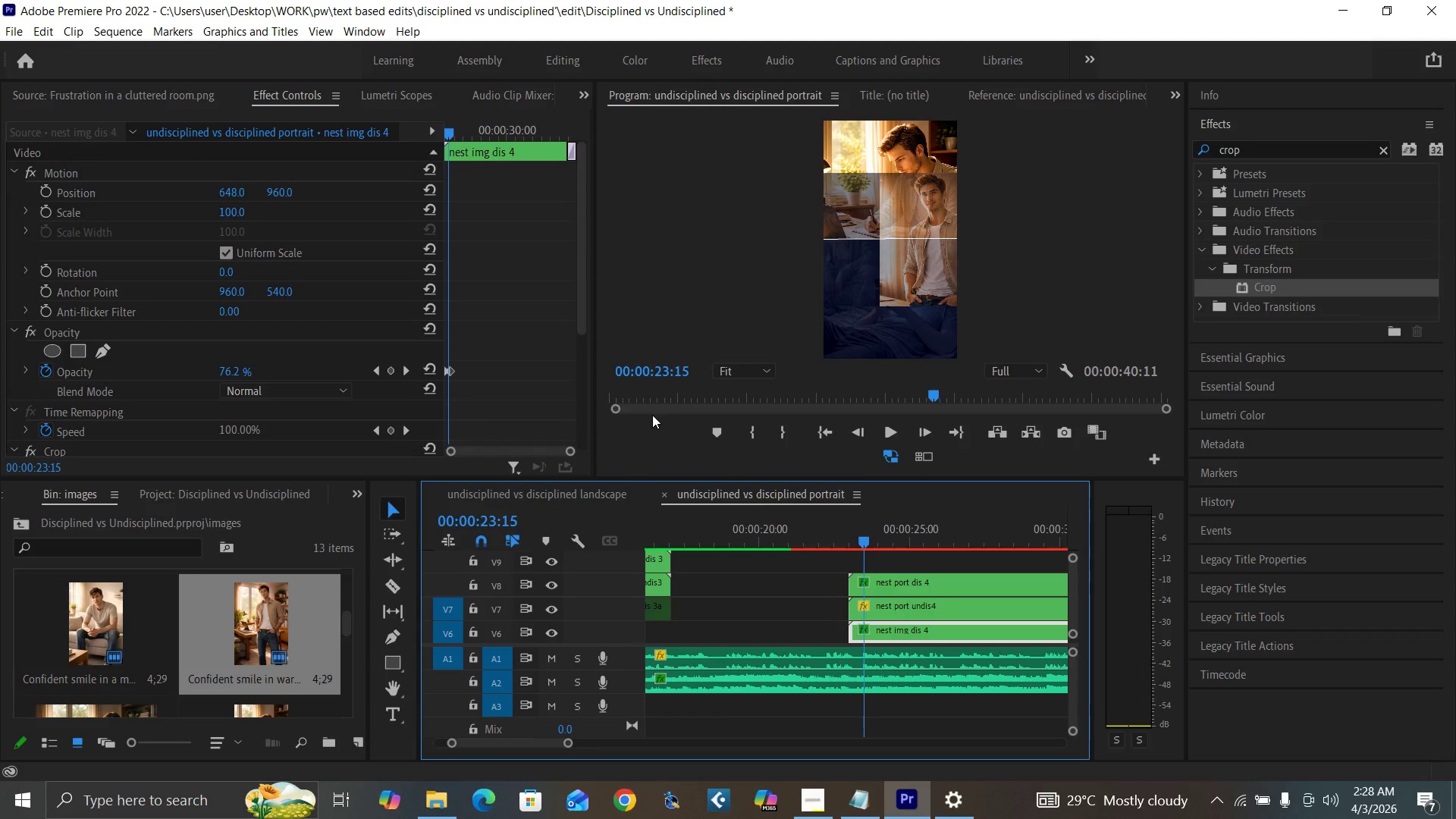 
key(ArrowRight)
 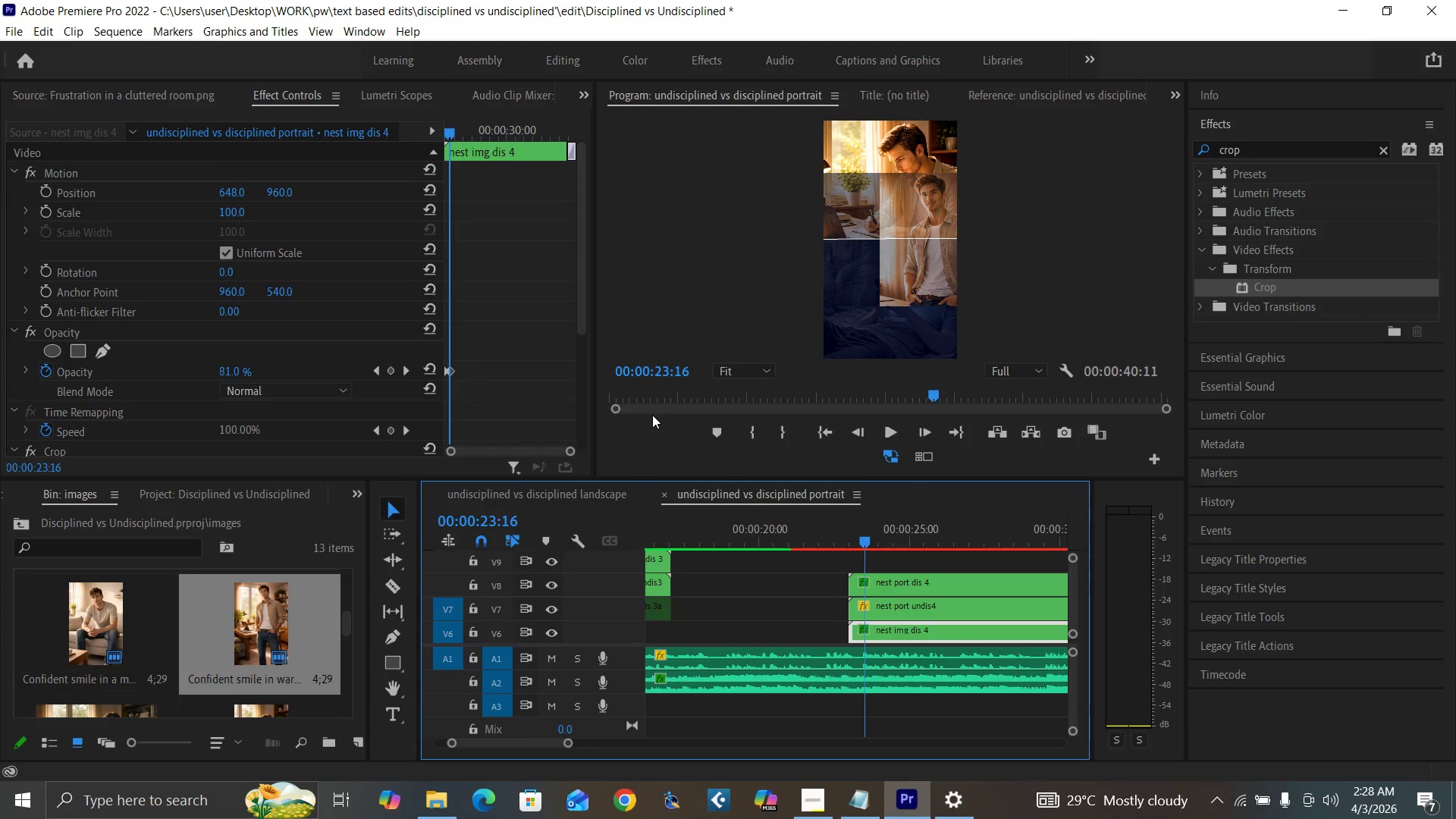 
key(ArrowRight)
 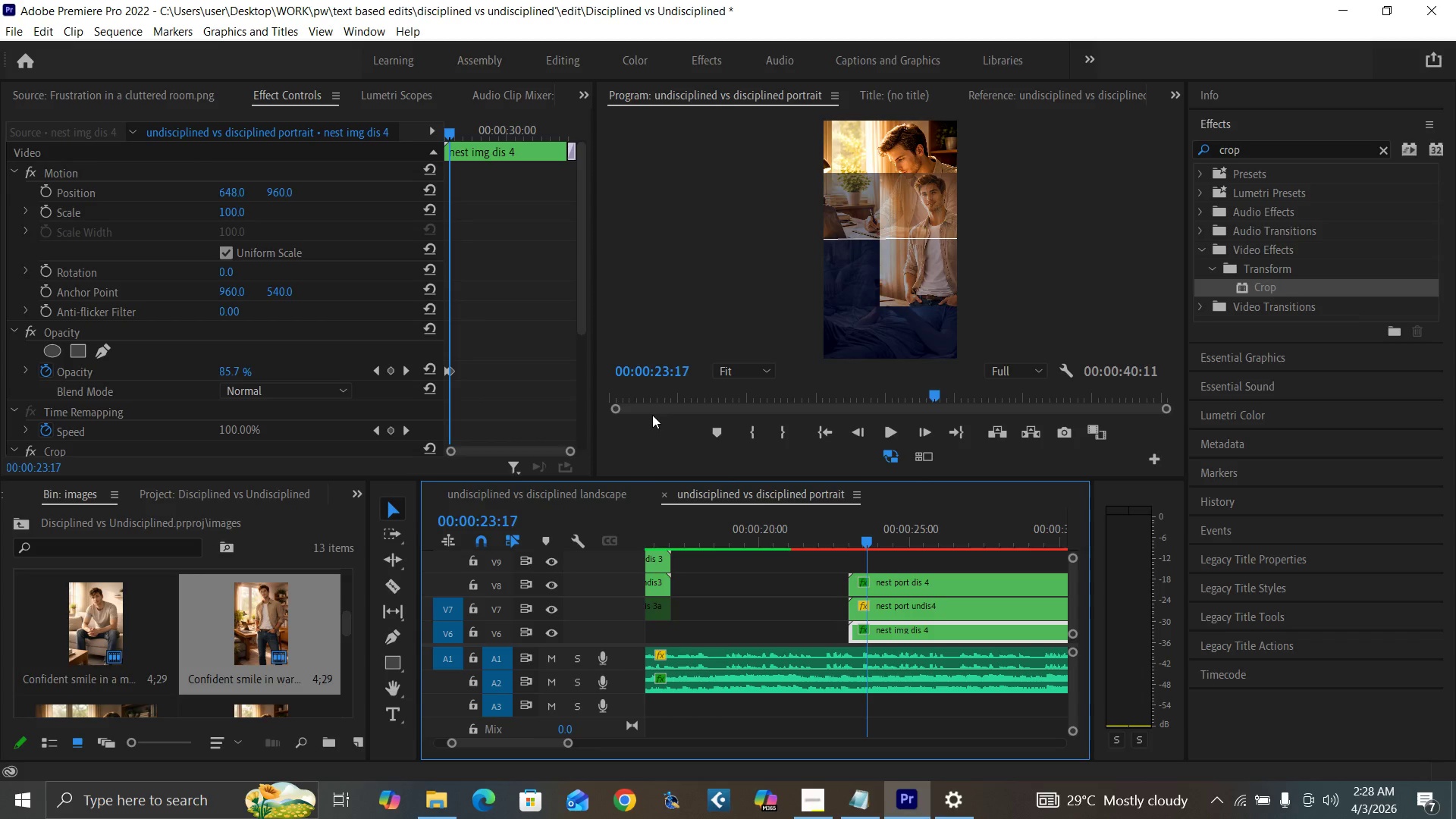 
key(ArrowRight)
 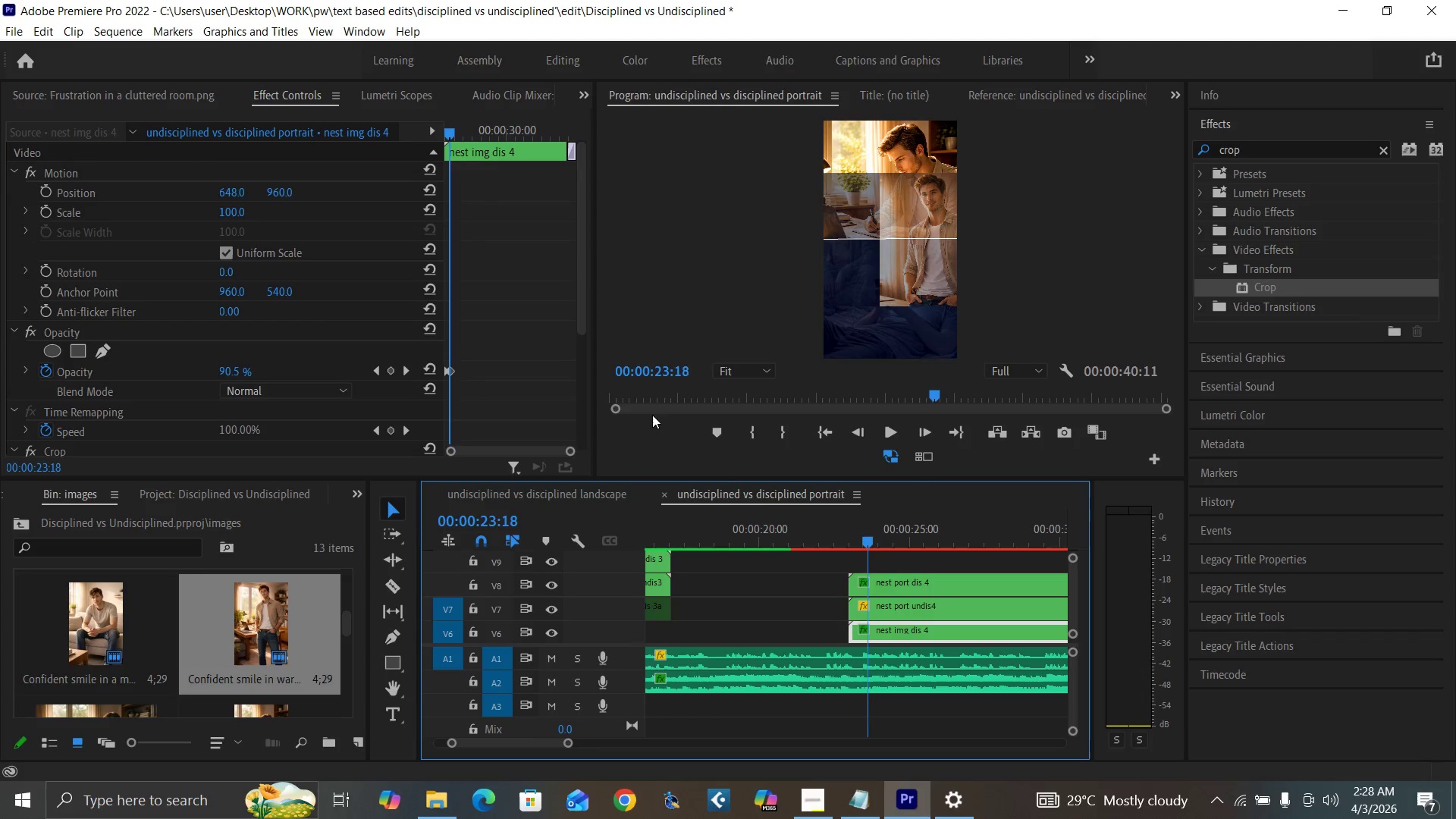 
key(ArrowRight)
 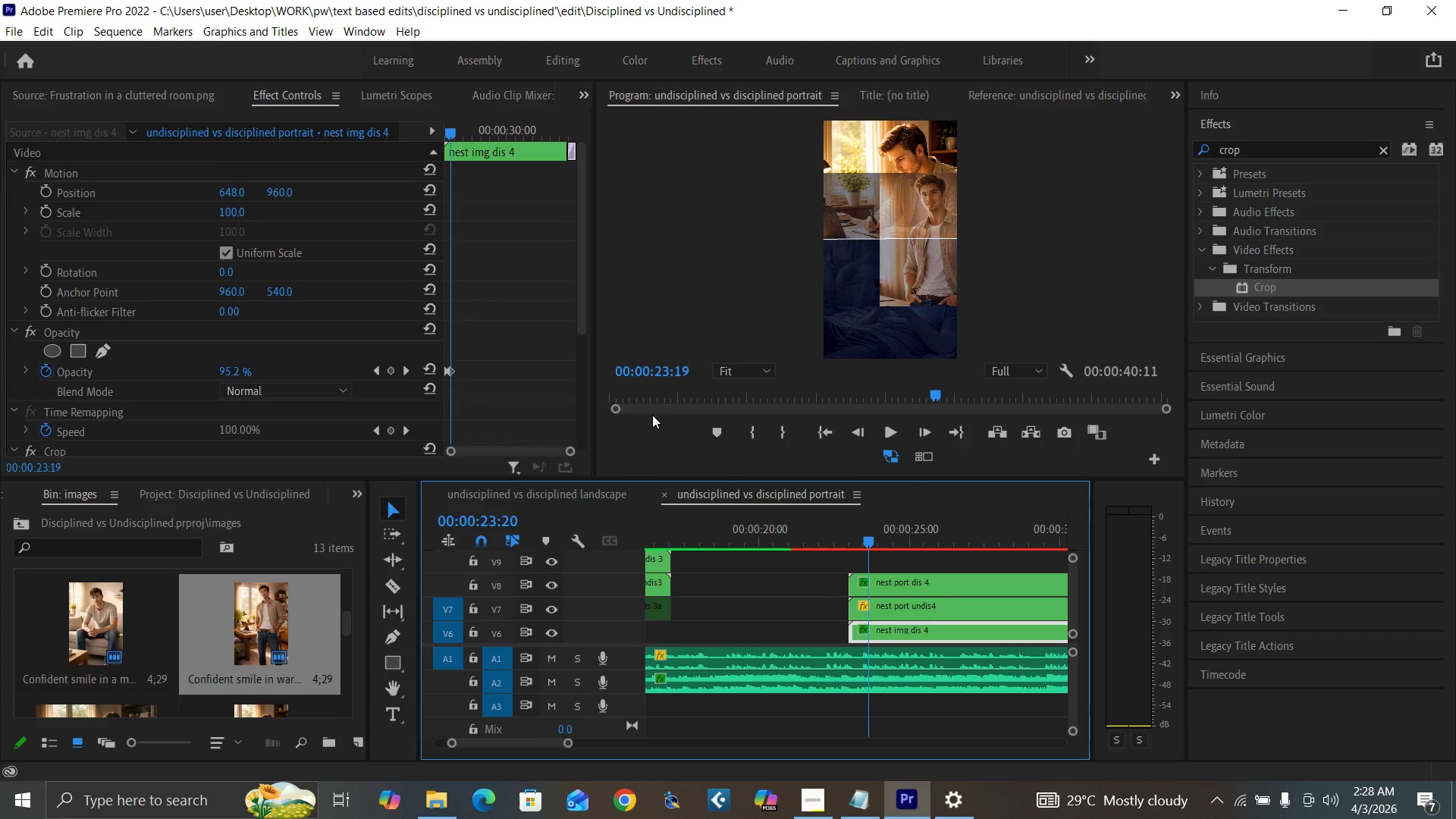 
key(ArrowRight)
 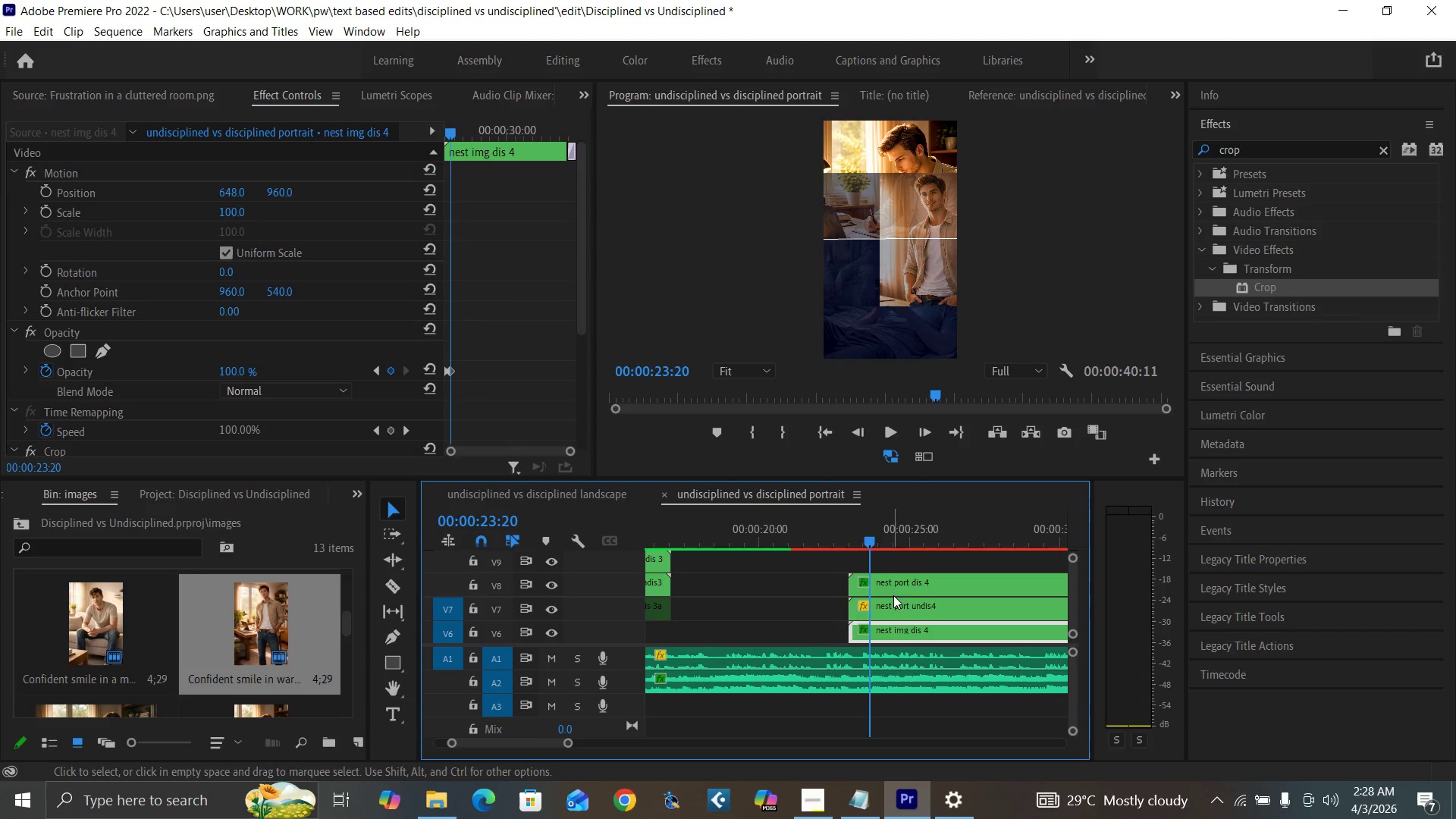 
left_click([894, 588])
 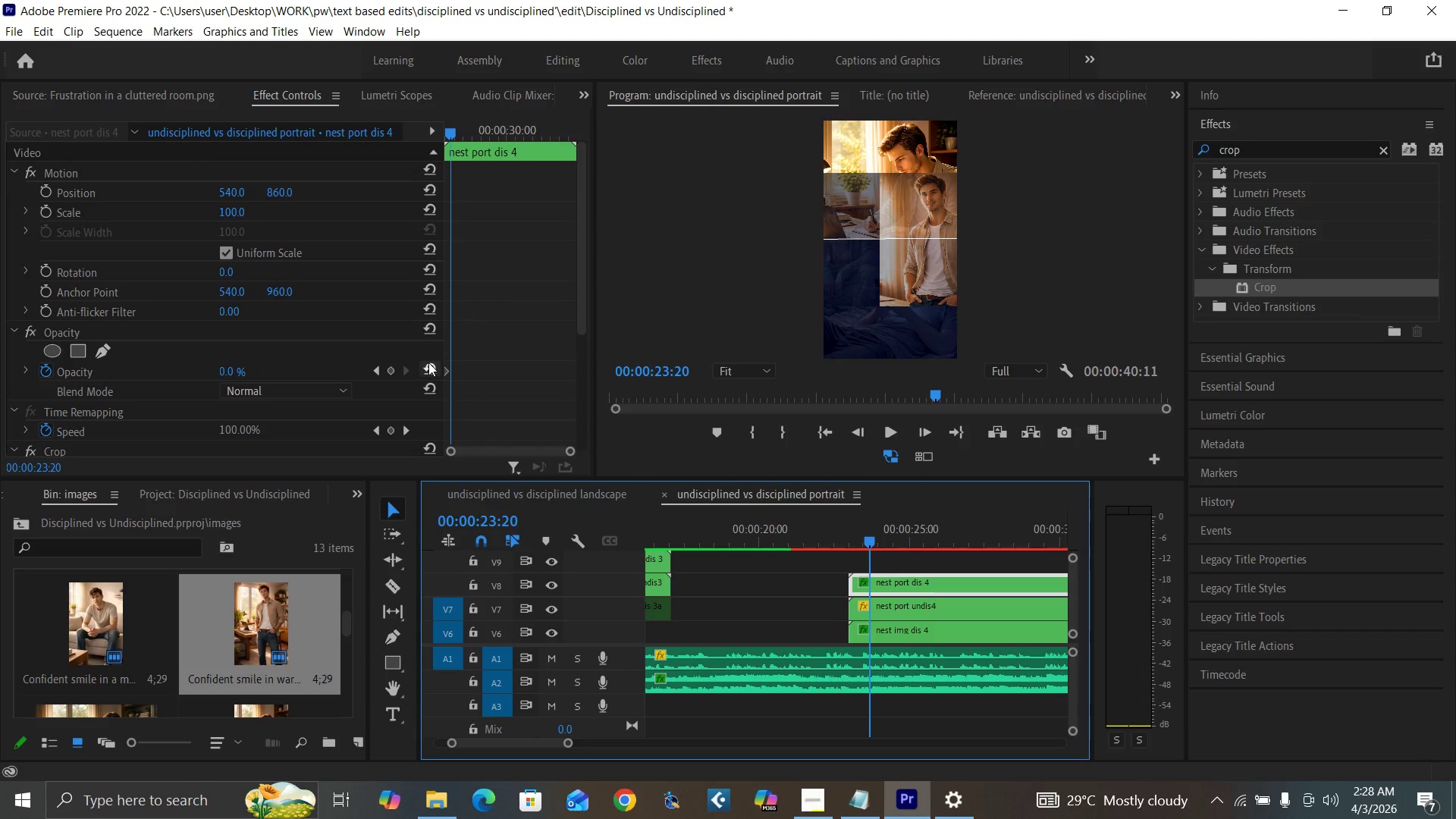 
left_click([430, 362])
 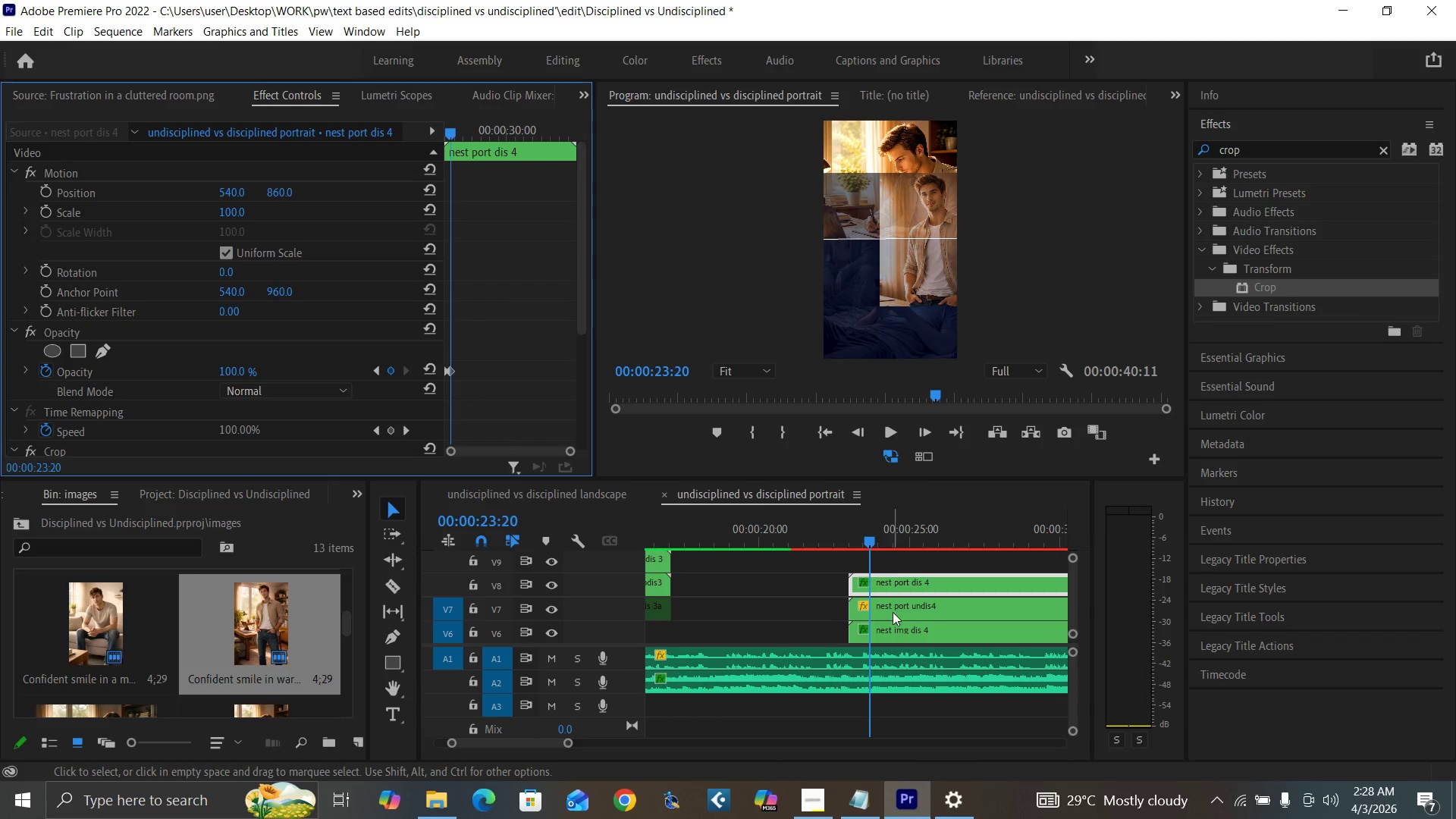 
left_click([893, 612])
 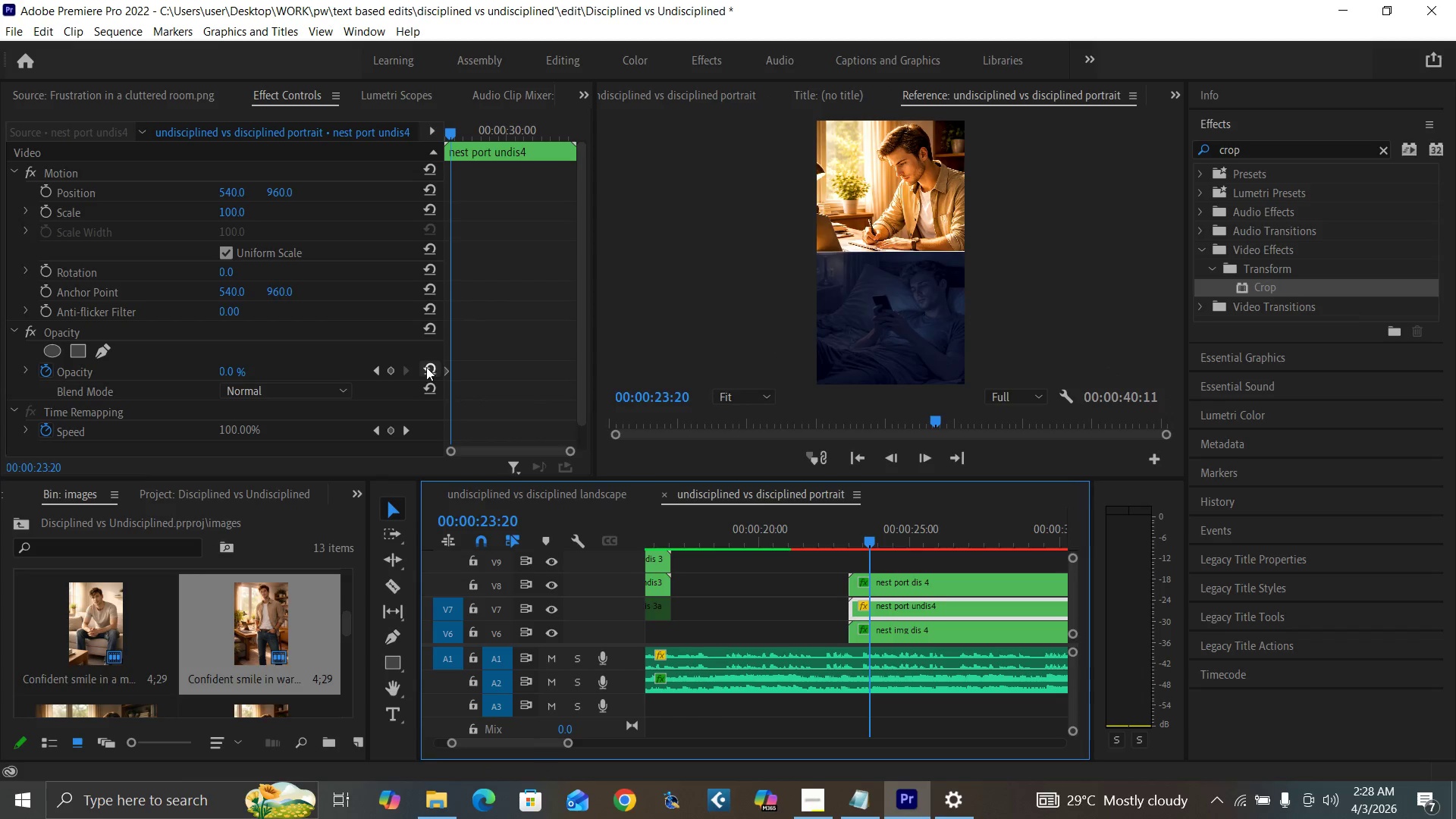 
left_click([428, 367])
 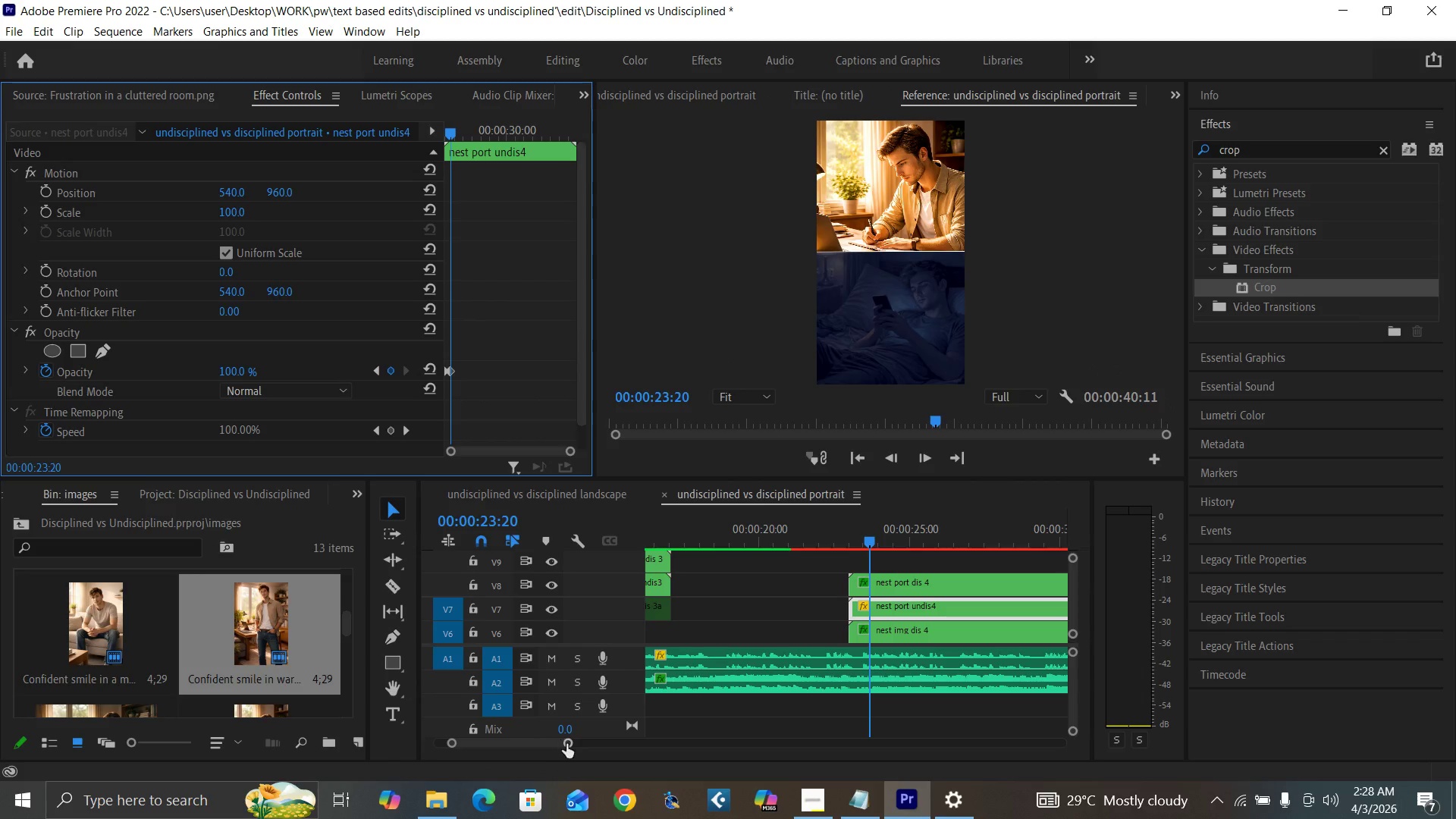 
left_click_drag(start_coordinate=[566, 744], to_coordinate=[585, 752])
 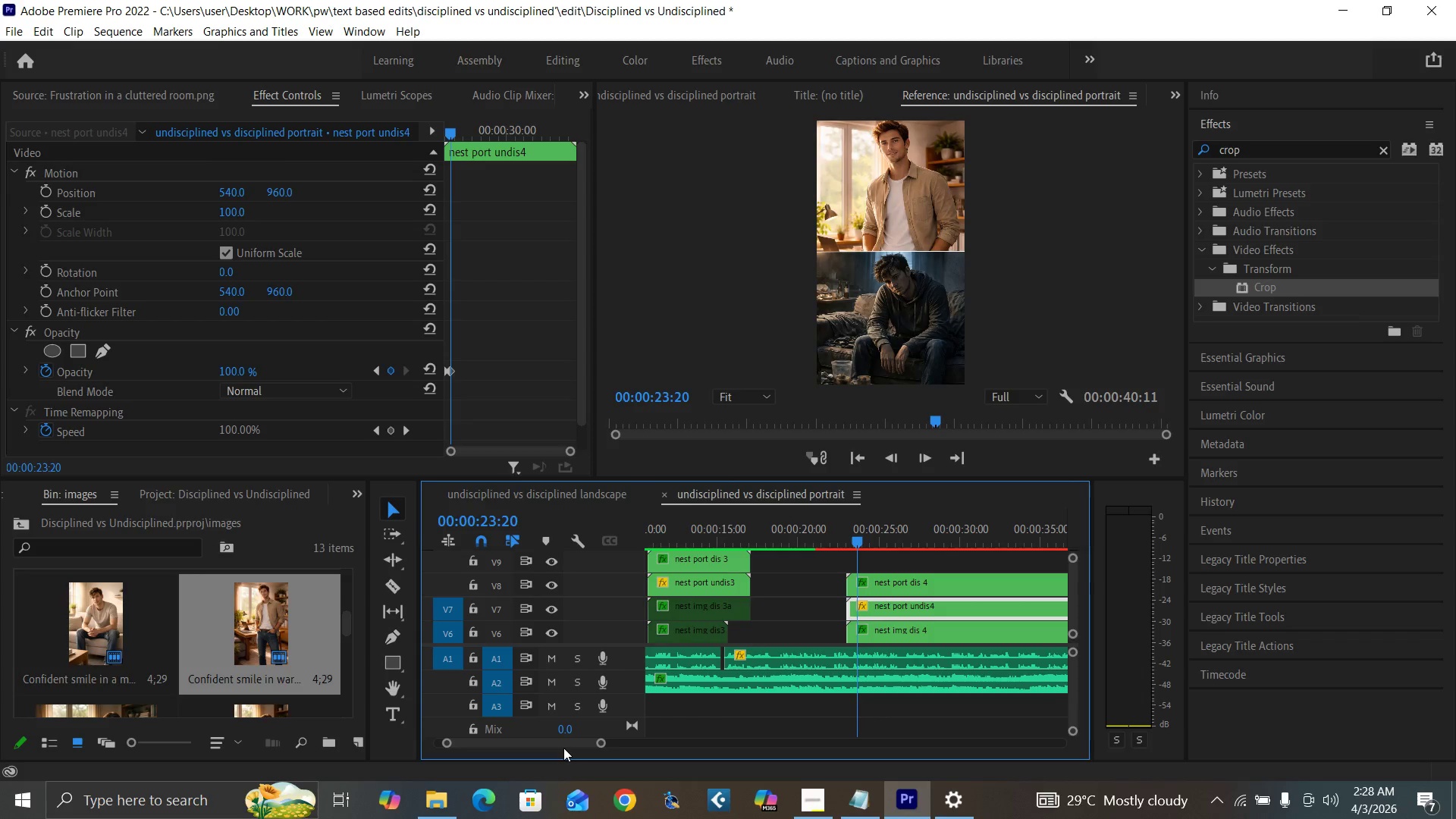 
left_click_drag(start_coordinate=[563, 748], to_coordinate=[570, 748])
 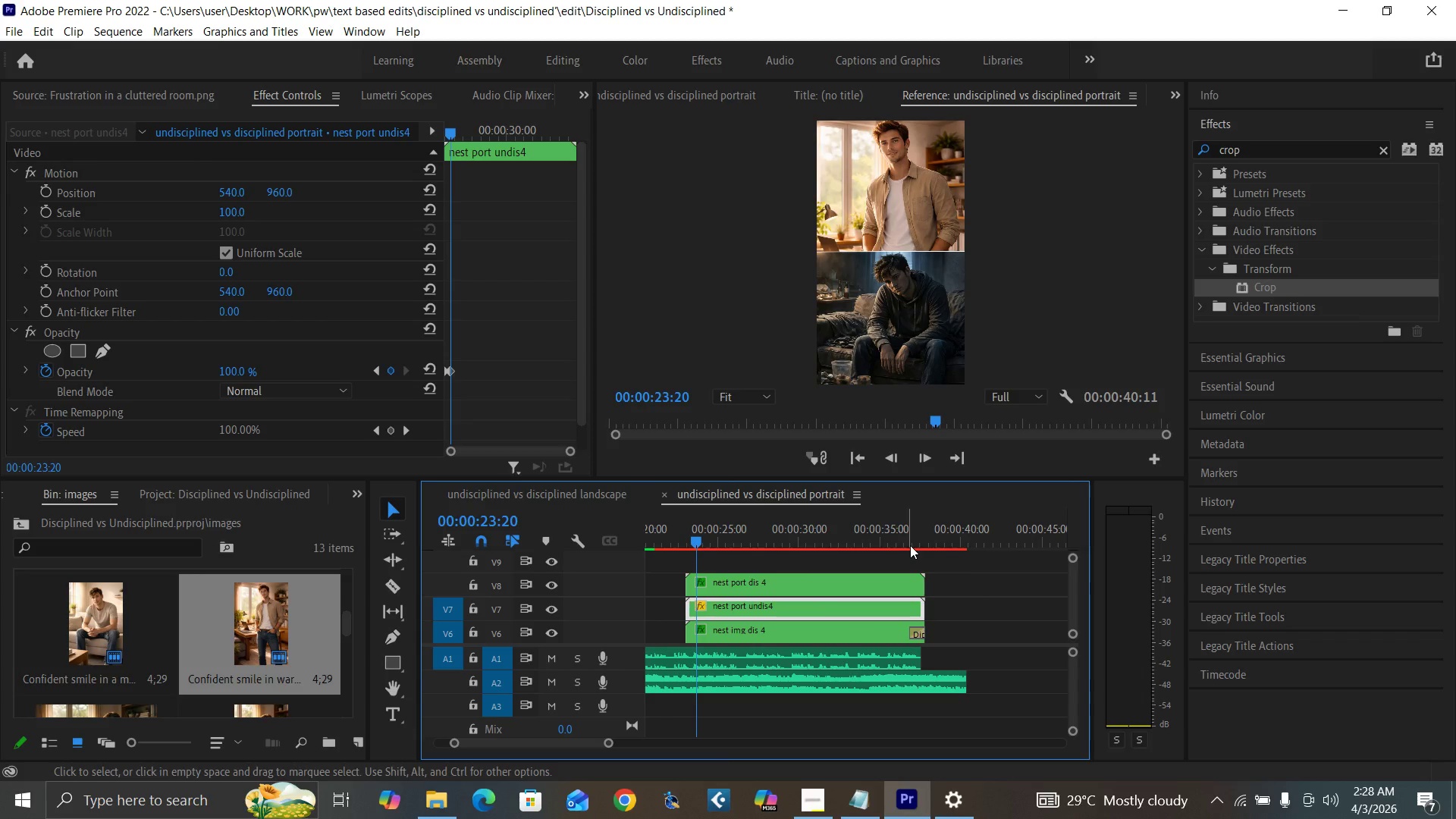 
left_click([912, 544])
 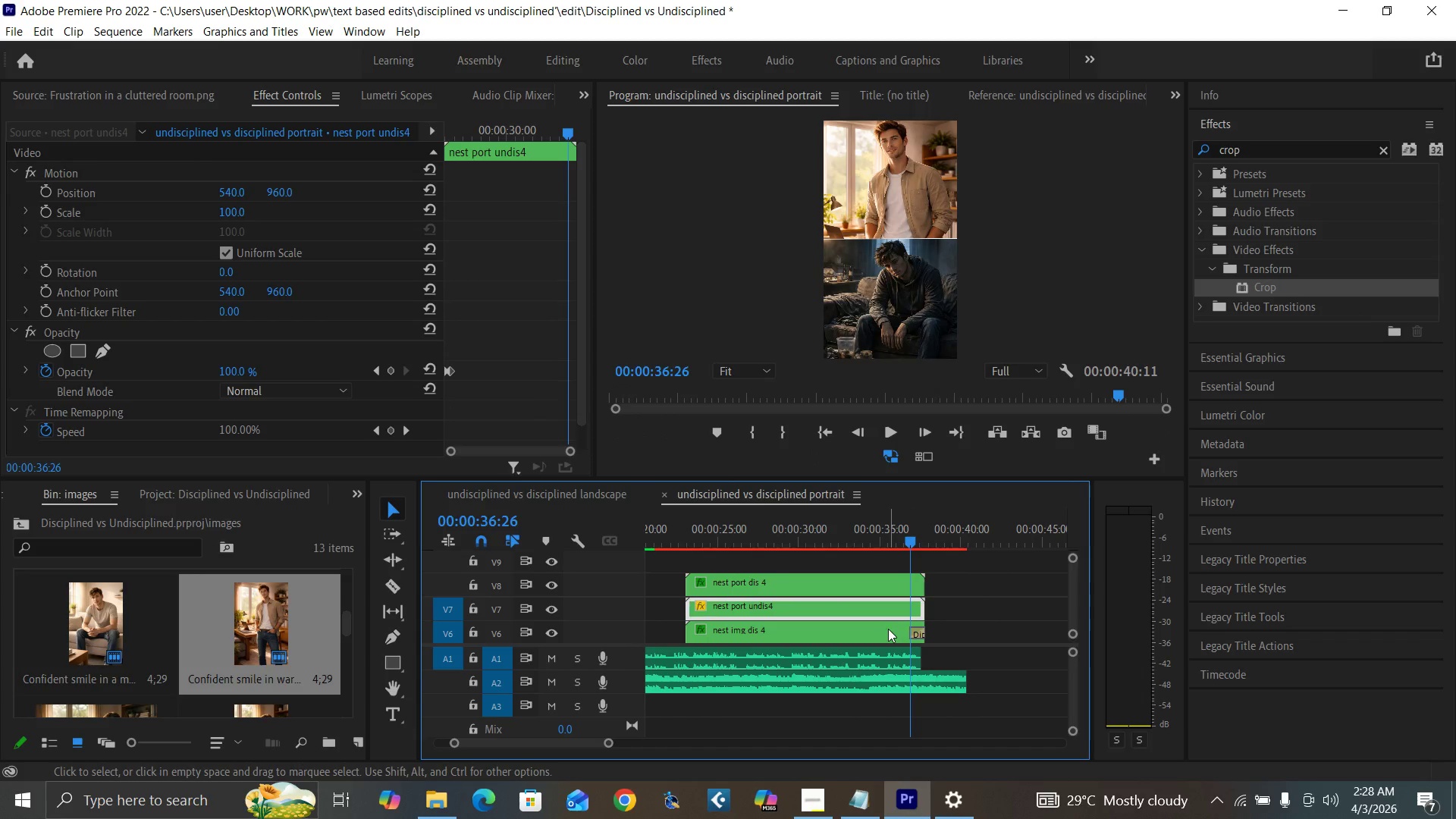 
left_click([888, 629])
 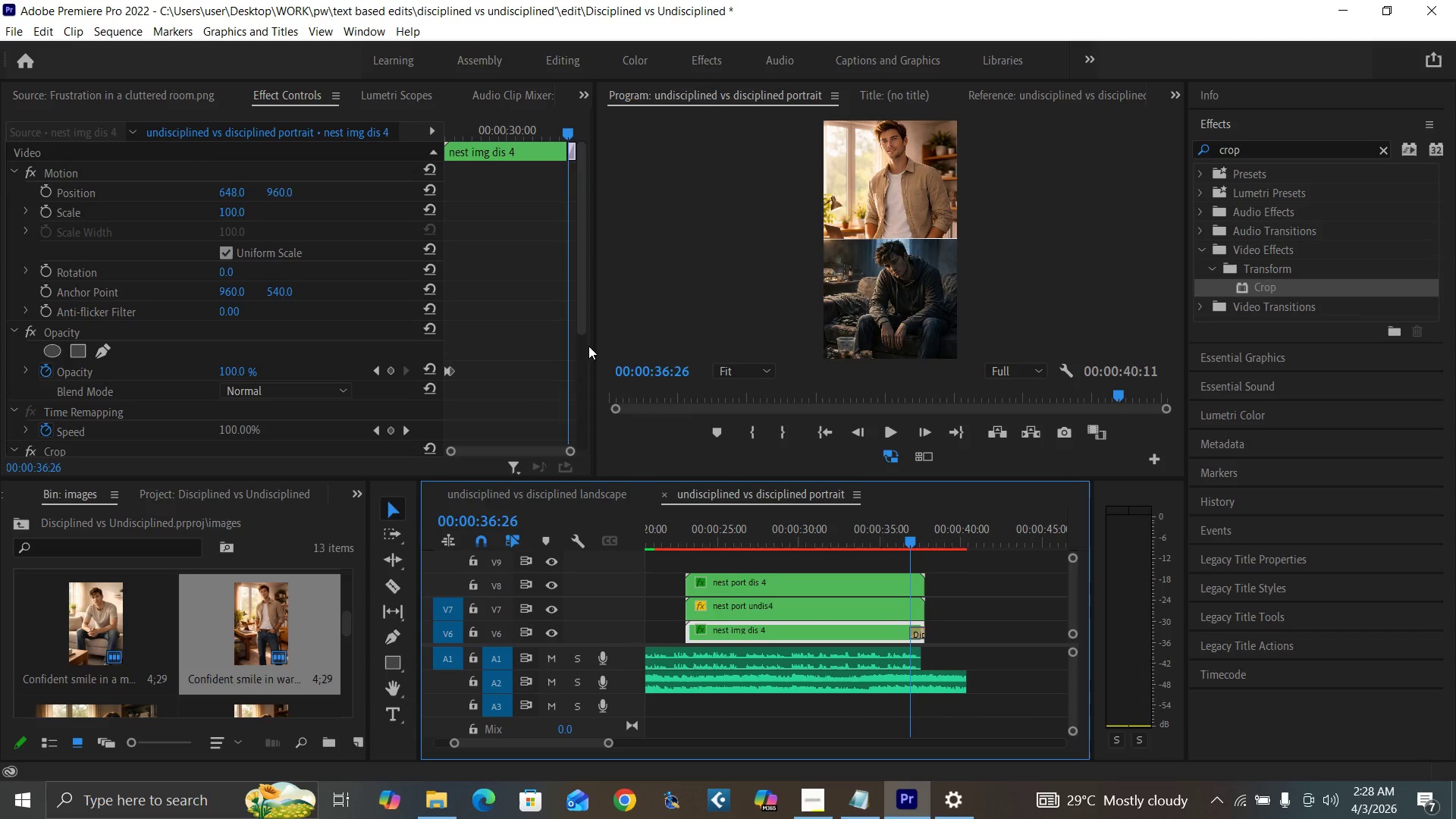 
left_click_drag(start_coordinate=[592, 348], to_coordinate=[603, 365])
 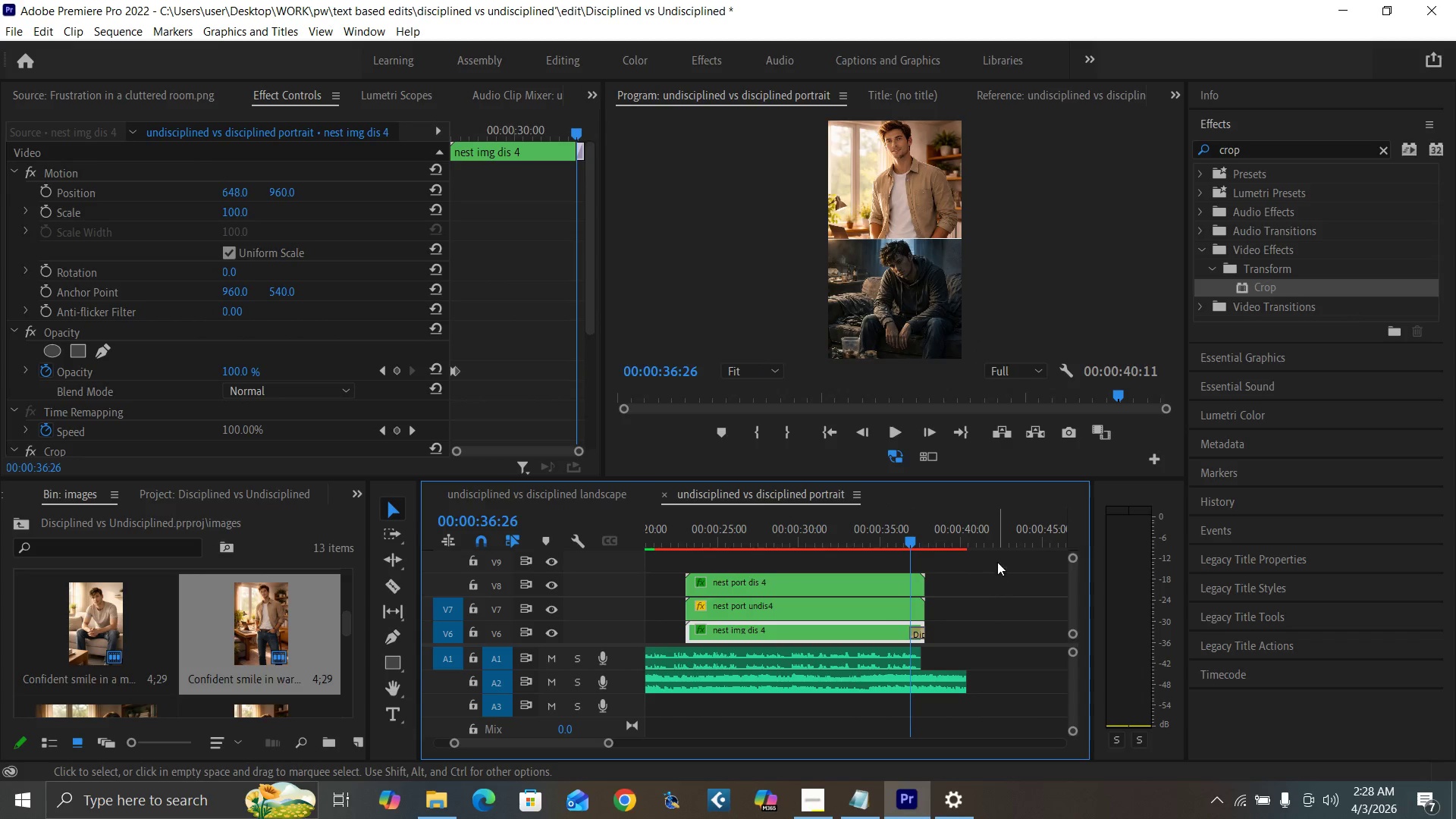 
key(Equal)
 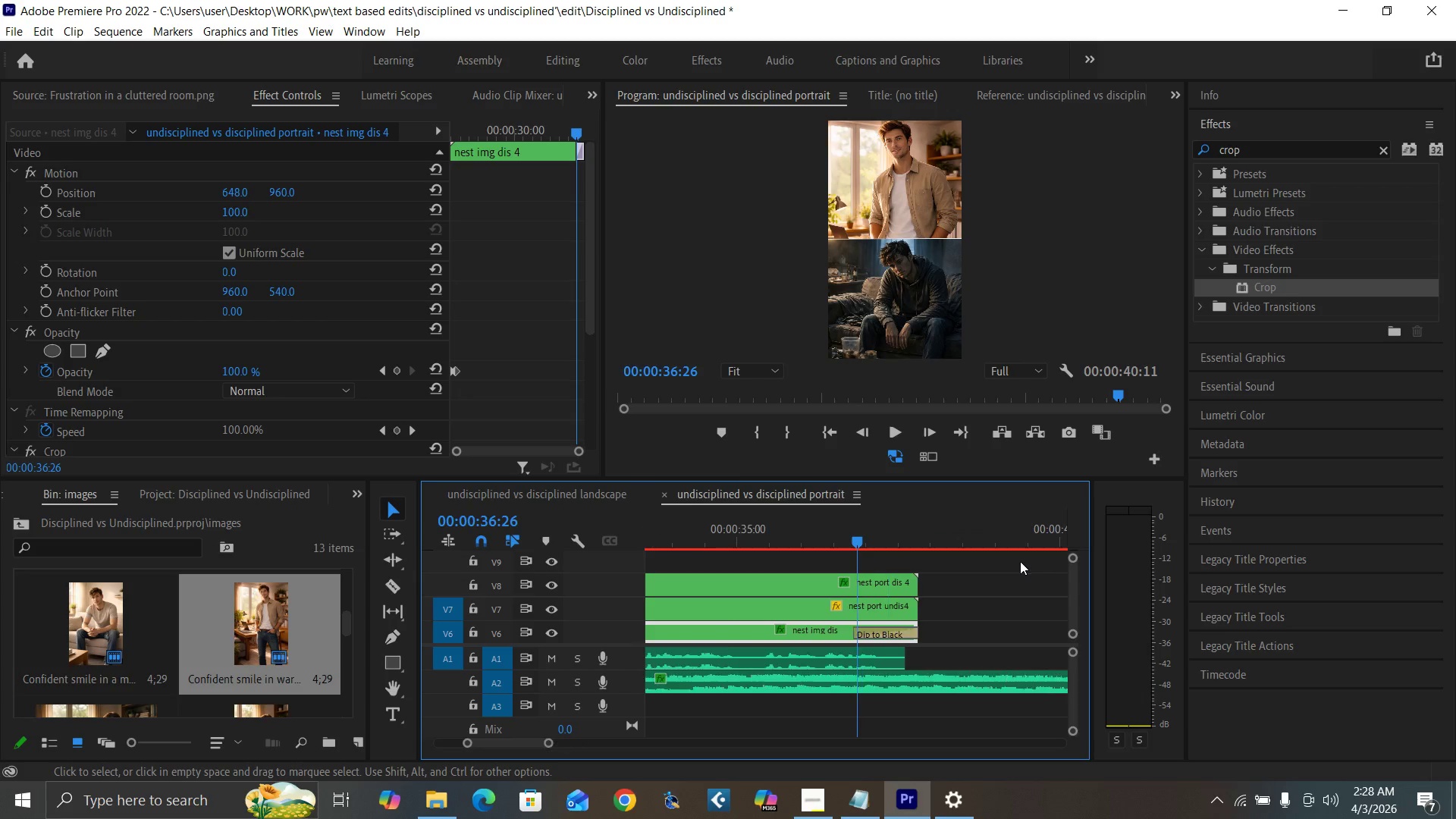 
key(Equal)
 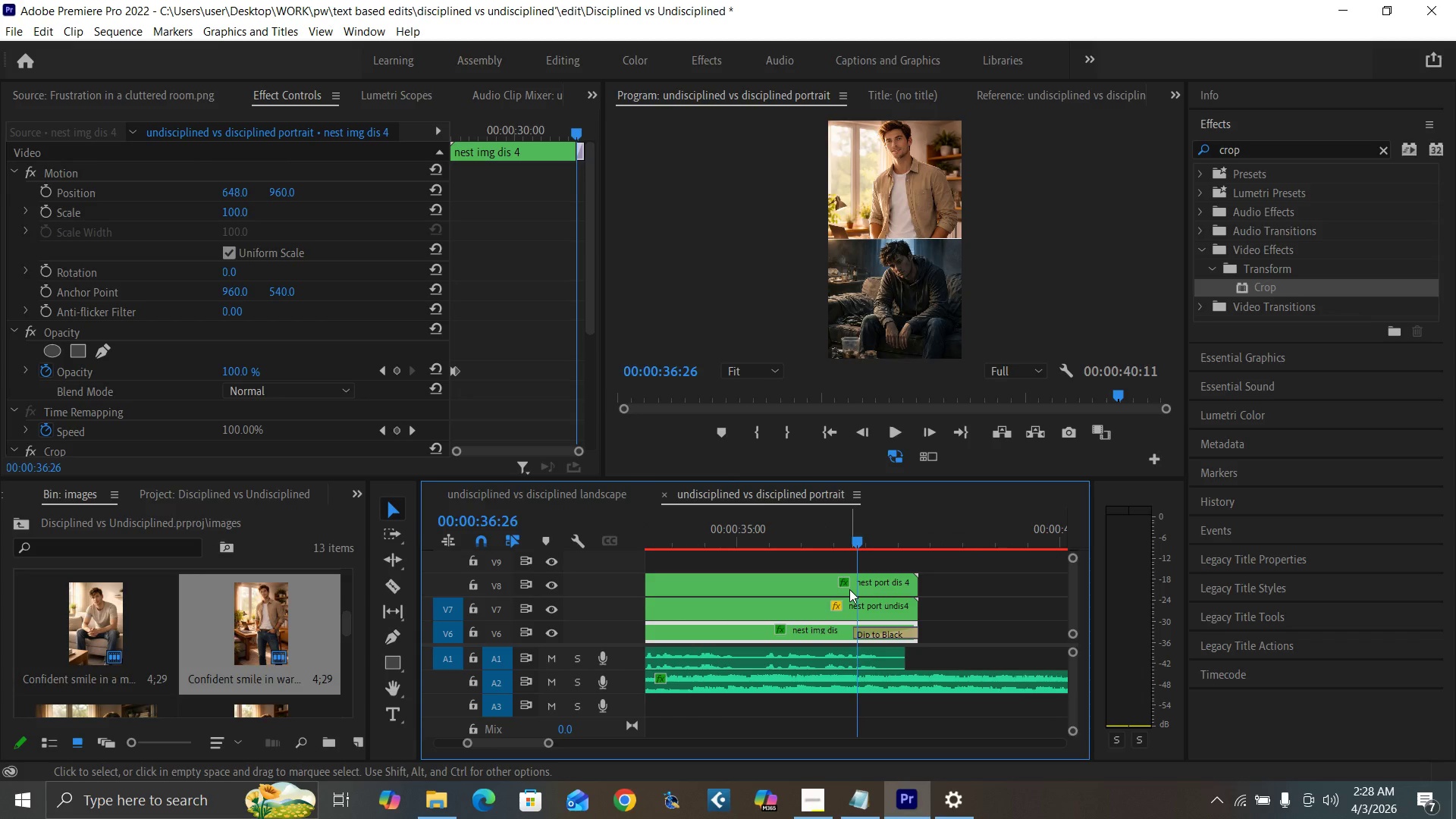 
key(ArrowLeft)
 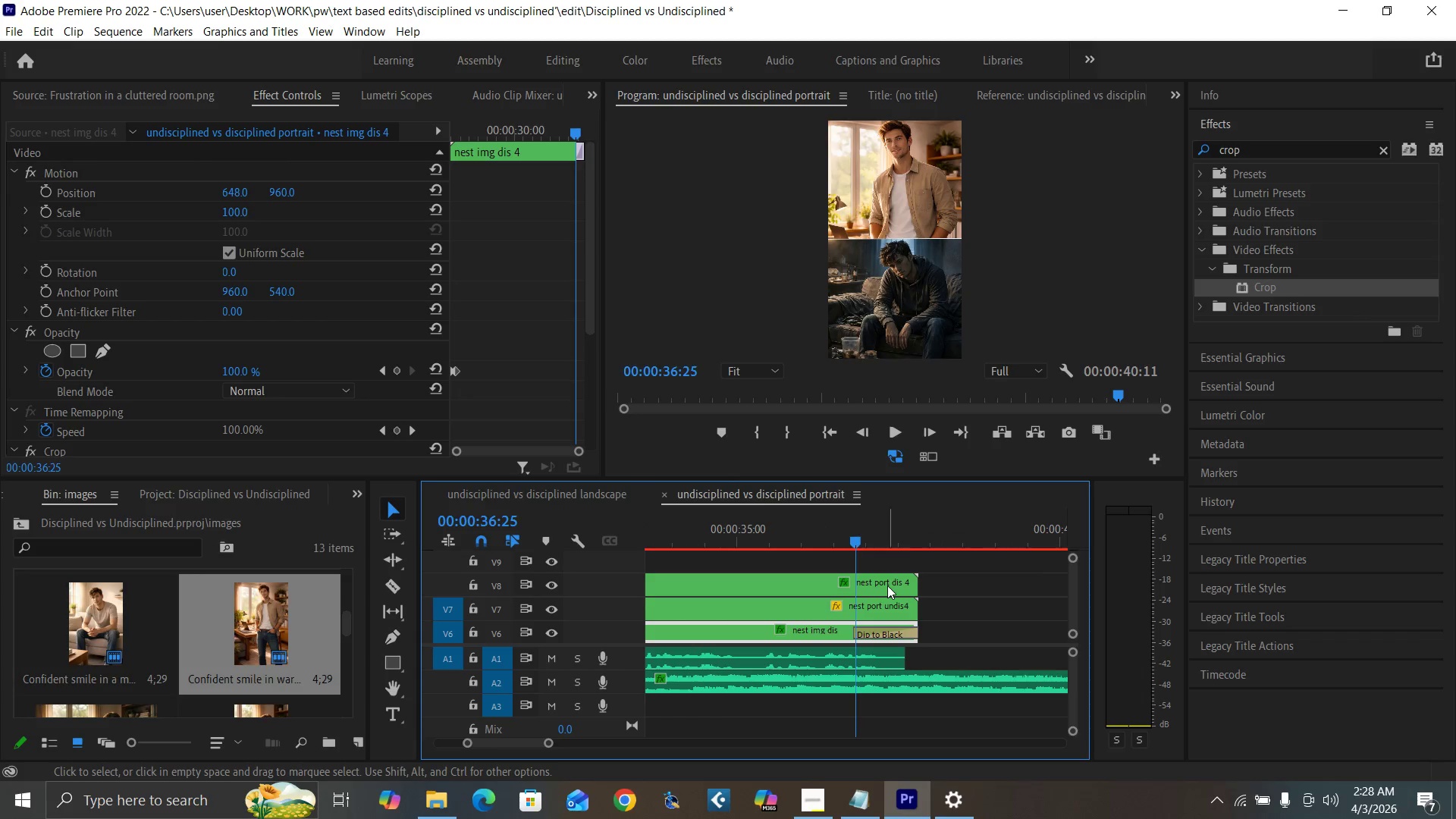 
key(ArrowLeft)
 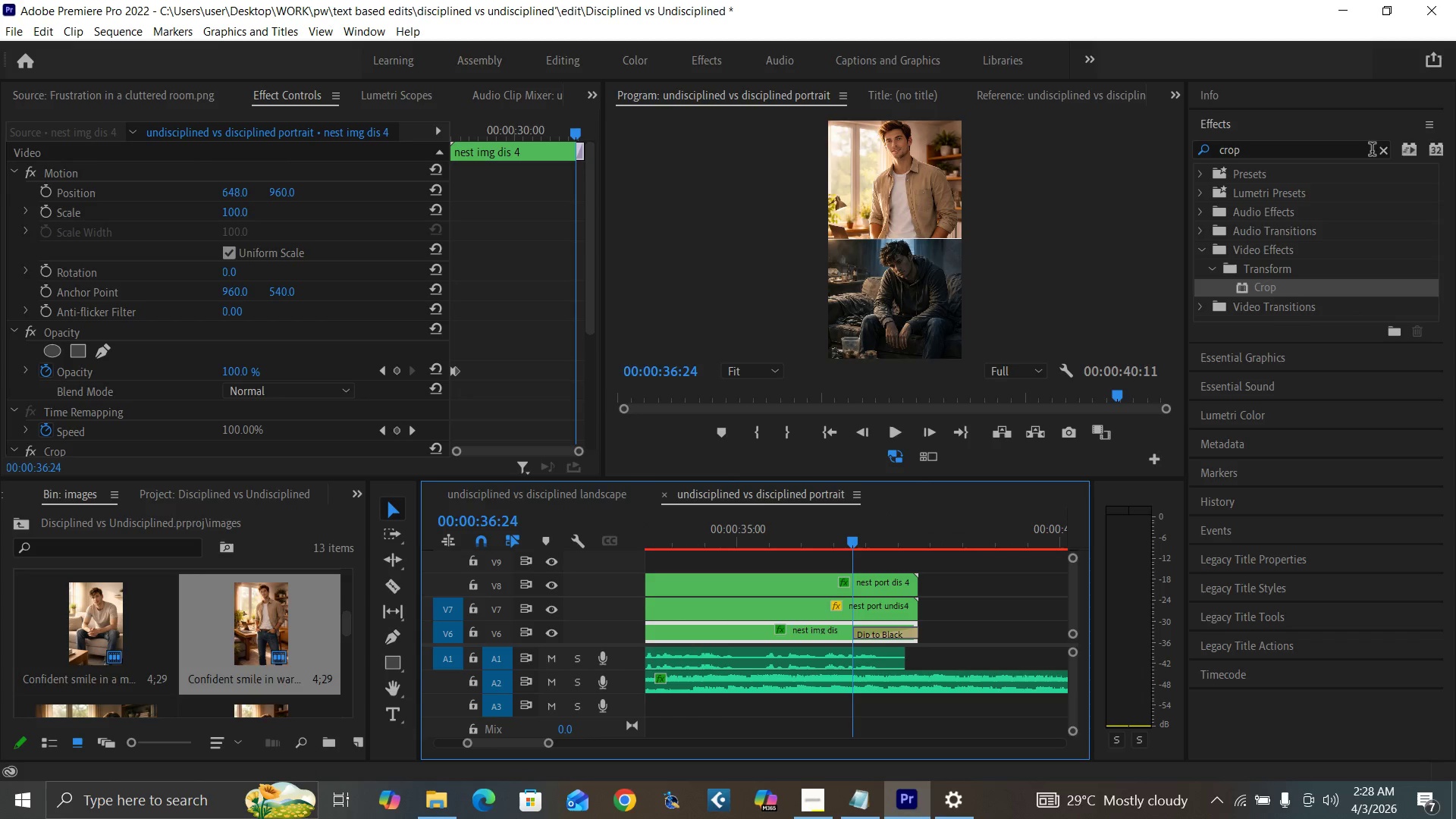 
left_click([1383, 150])
 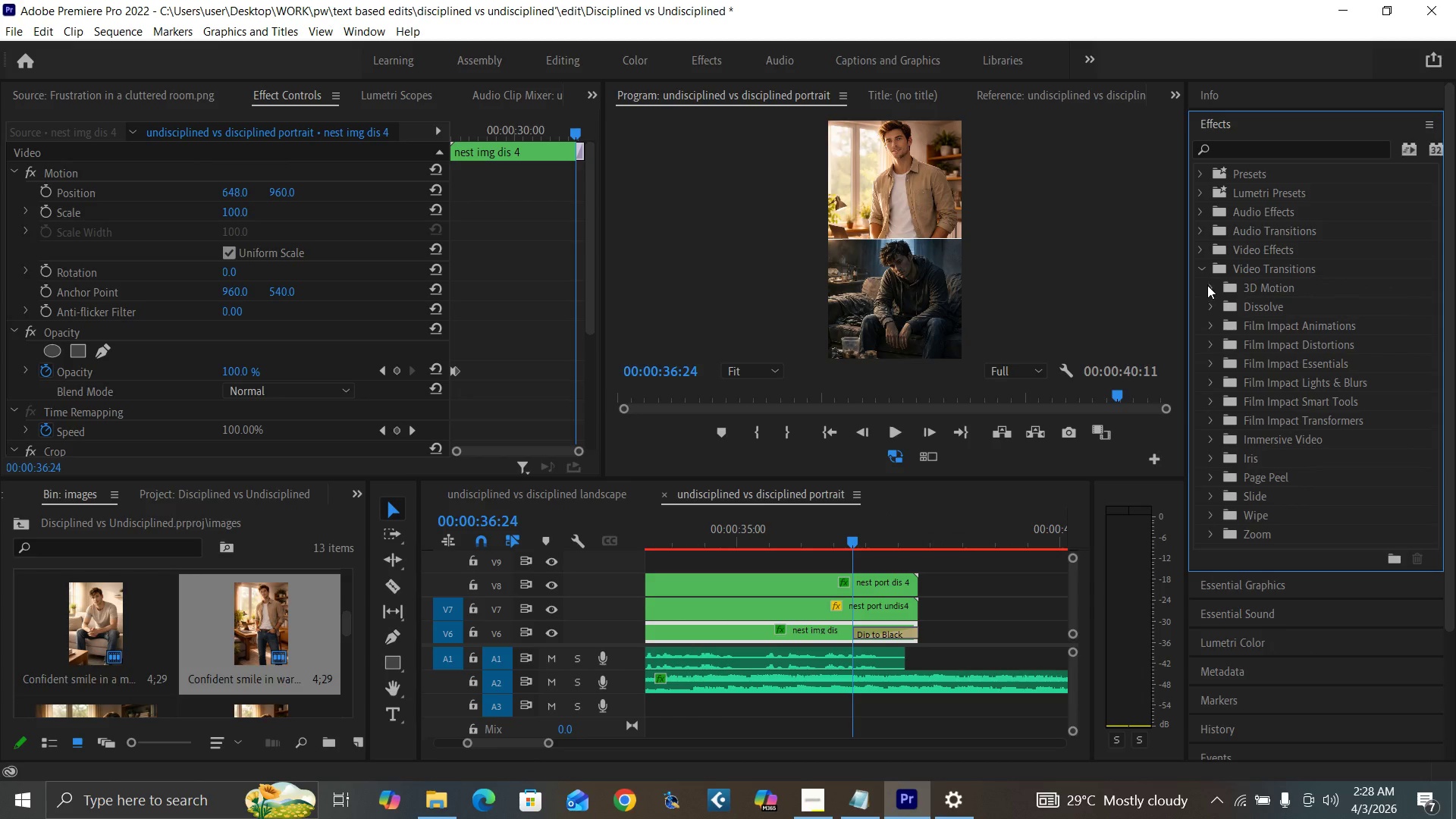 
left_click([1206, 305])
 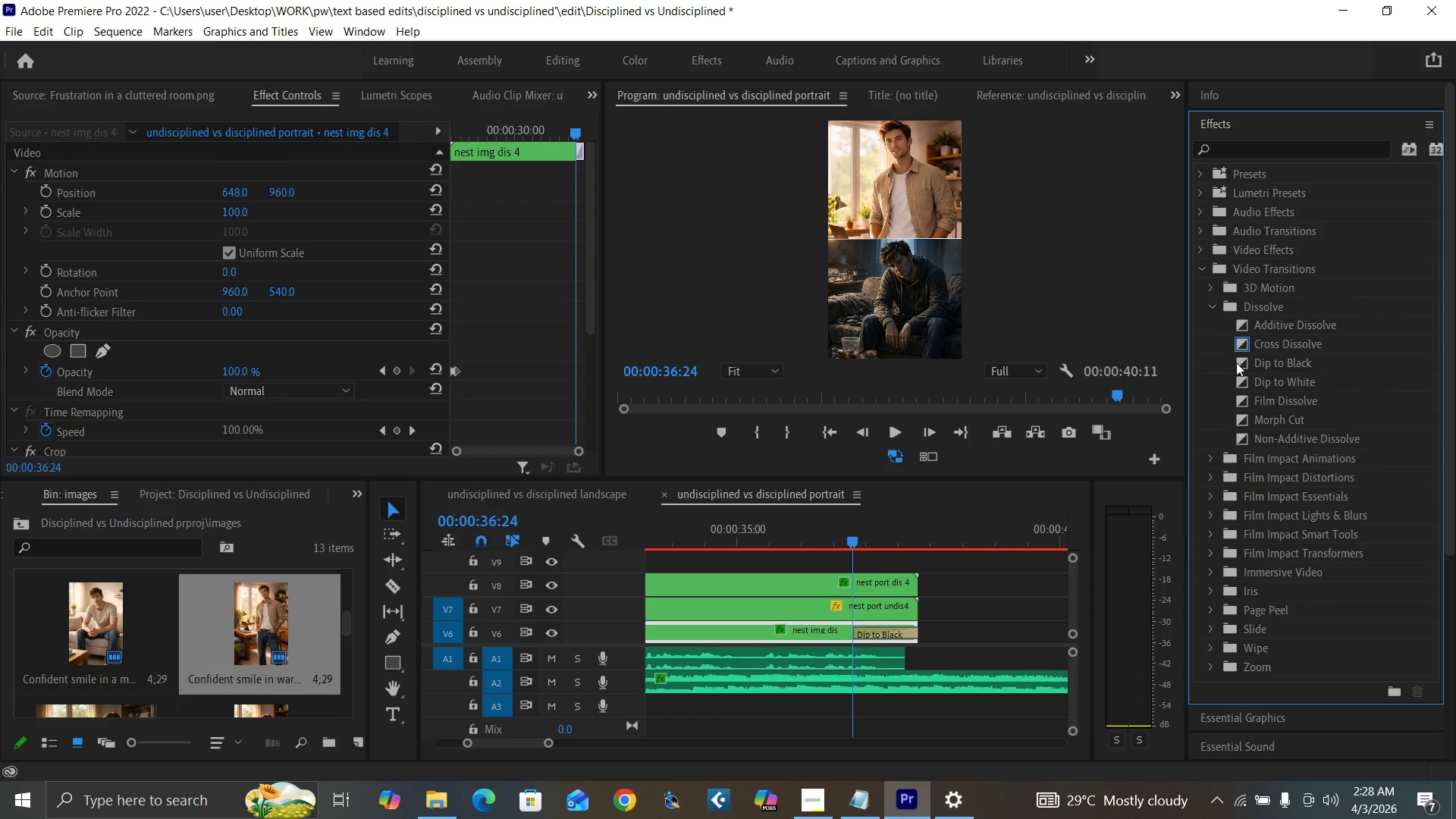 
left_click_drag(start_coordinate=[1238, 364], to_coordinate=[905, 604])
 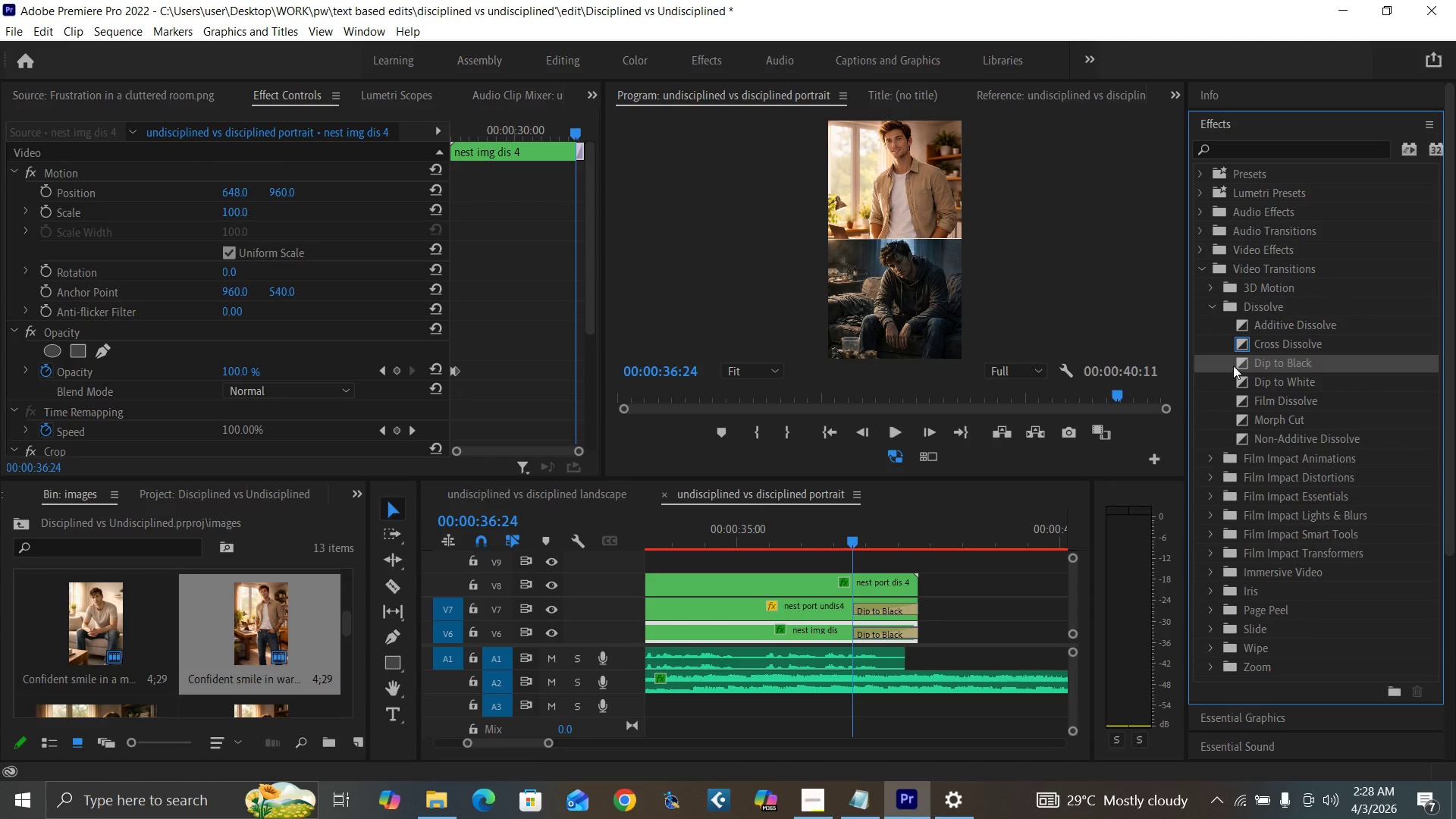 
left_click_drag(start_coordinate=[1234, 366], to_coordinate=[909, 585])
 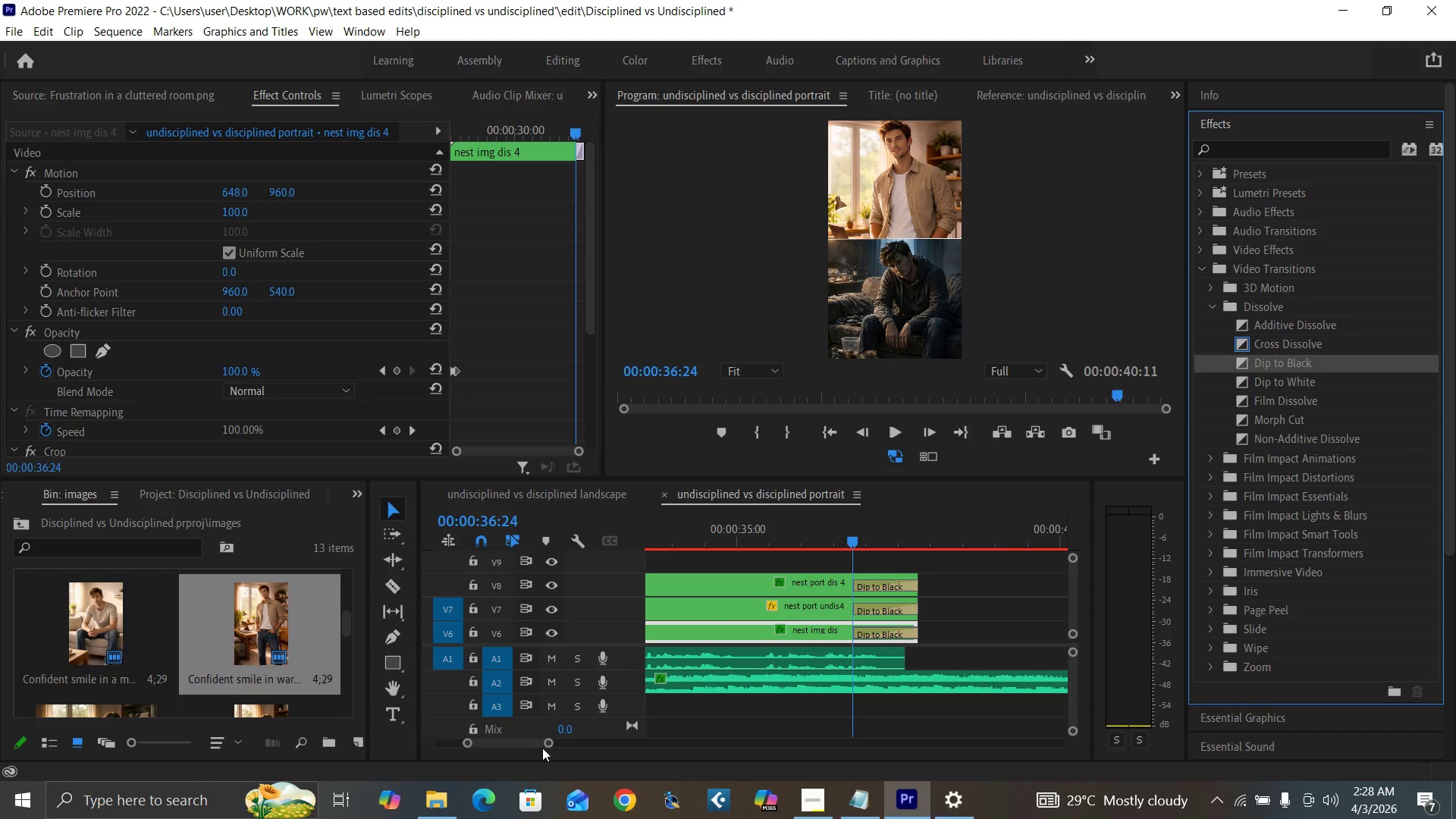 
left_click_drag(start_coordinate=[546, 743], to_coordinate=[568, 751])
 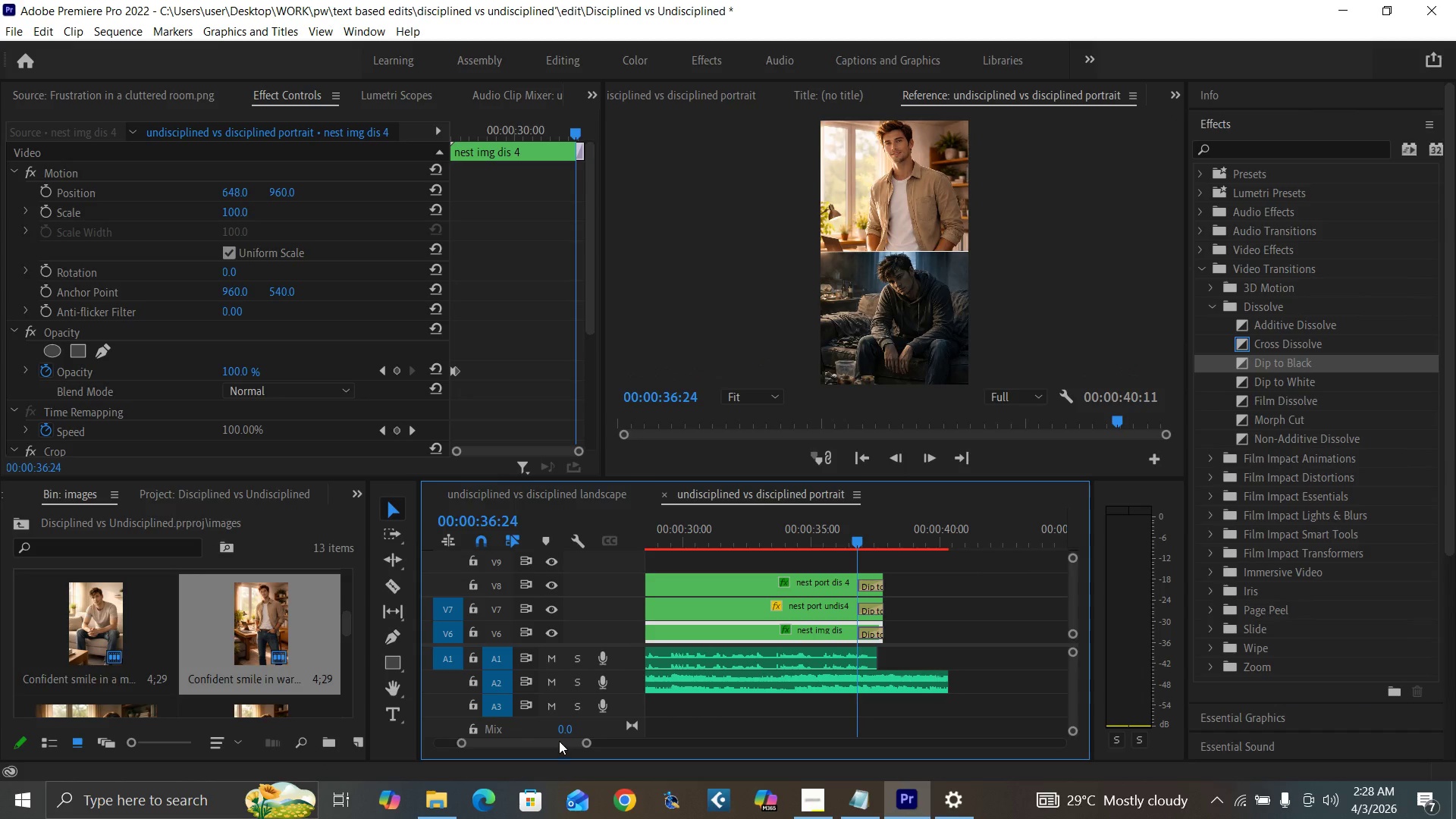 
left_click_drag(start_coordinate=[559, 741], to_coordinate=[552, 739])
 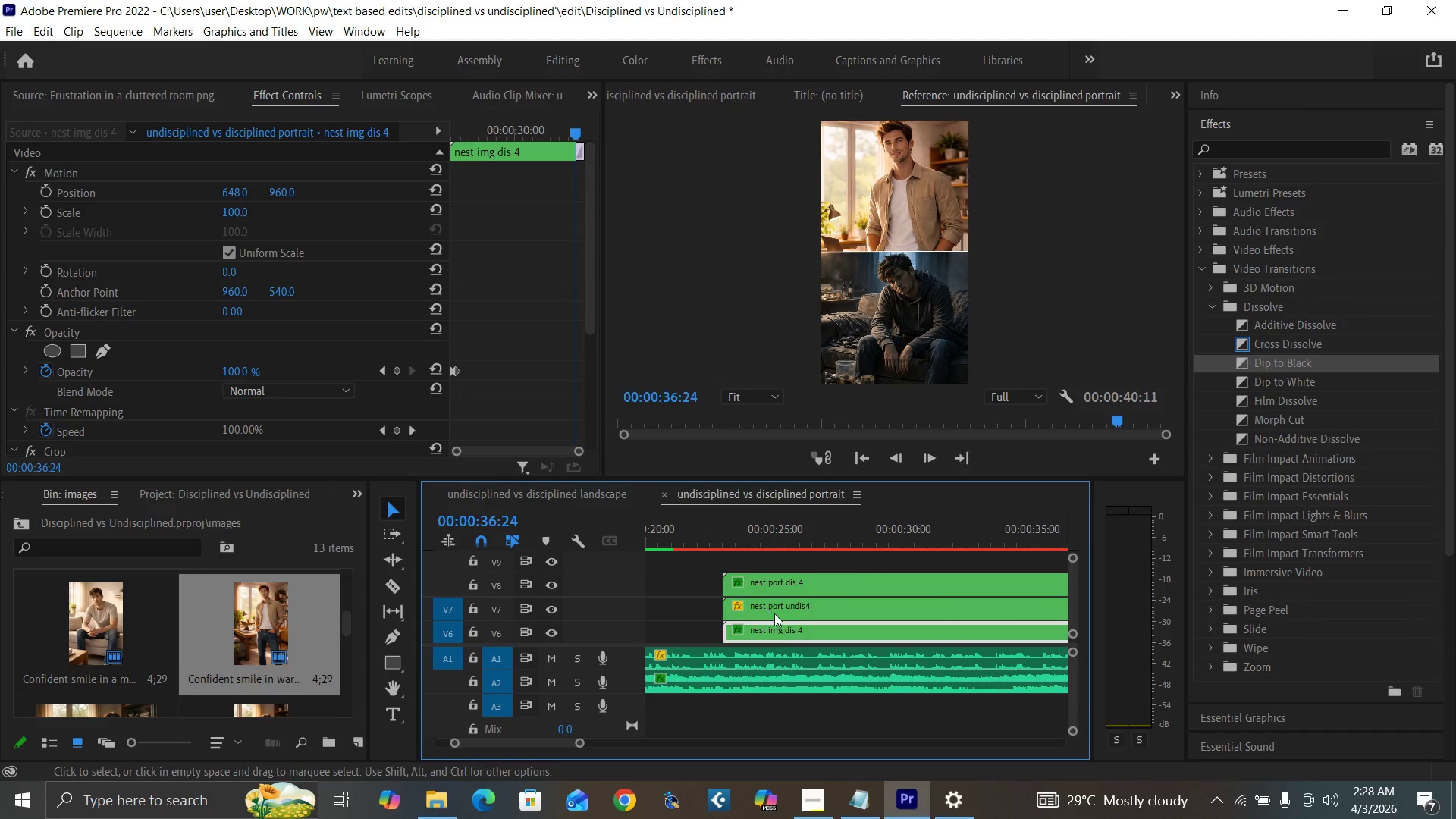 
left_click([785, 632])
 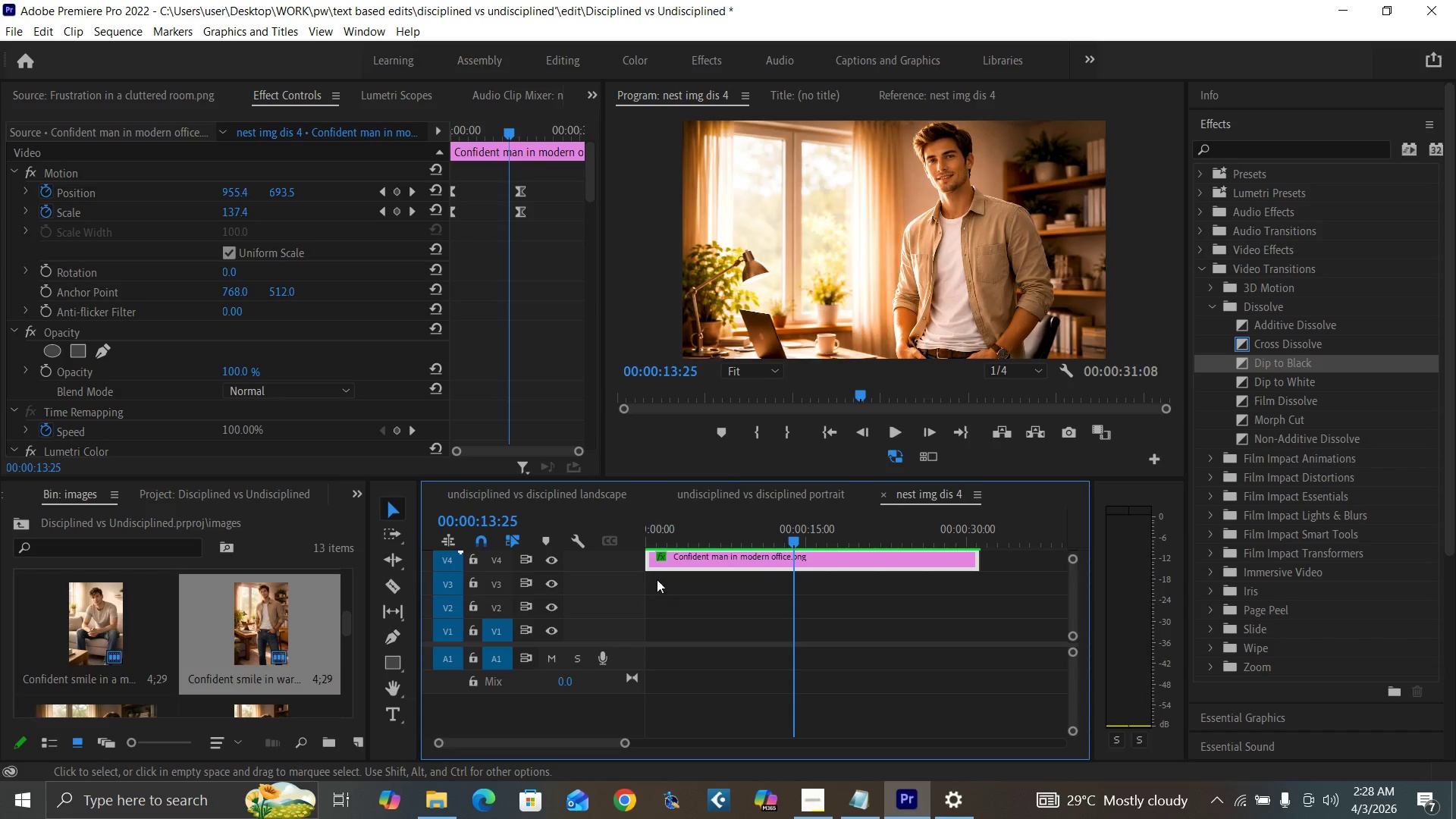 
left_click_drag(start_coordinate=[657, 531], to_coordinate=[986, 583])
 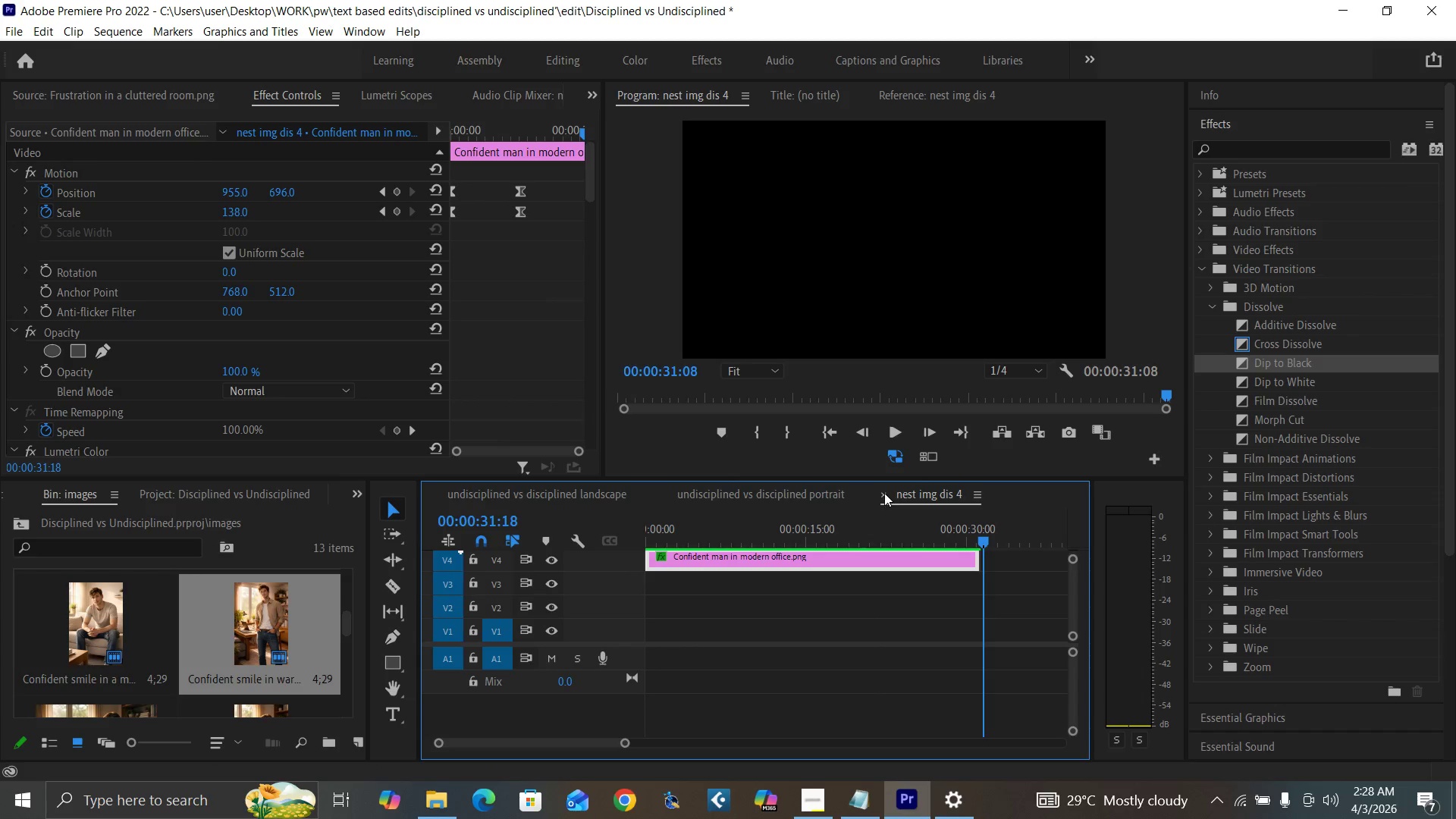 
left_click([884, 491])
 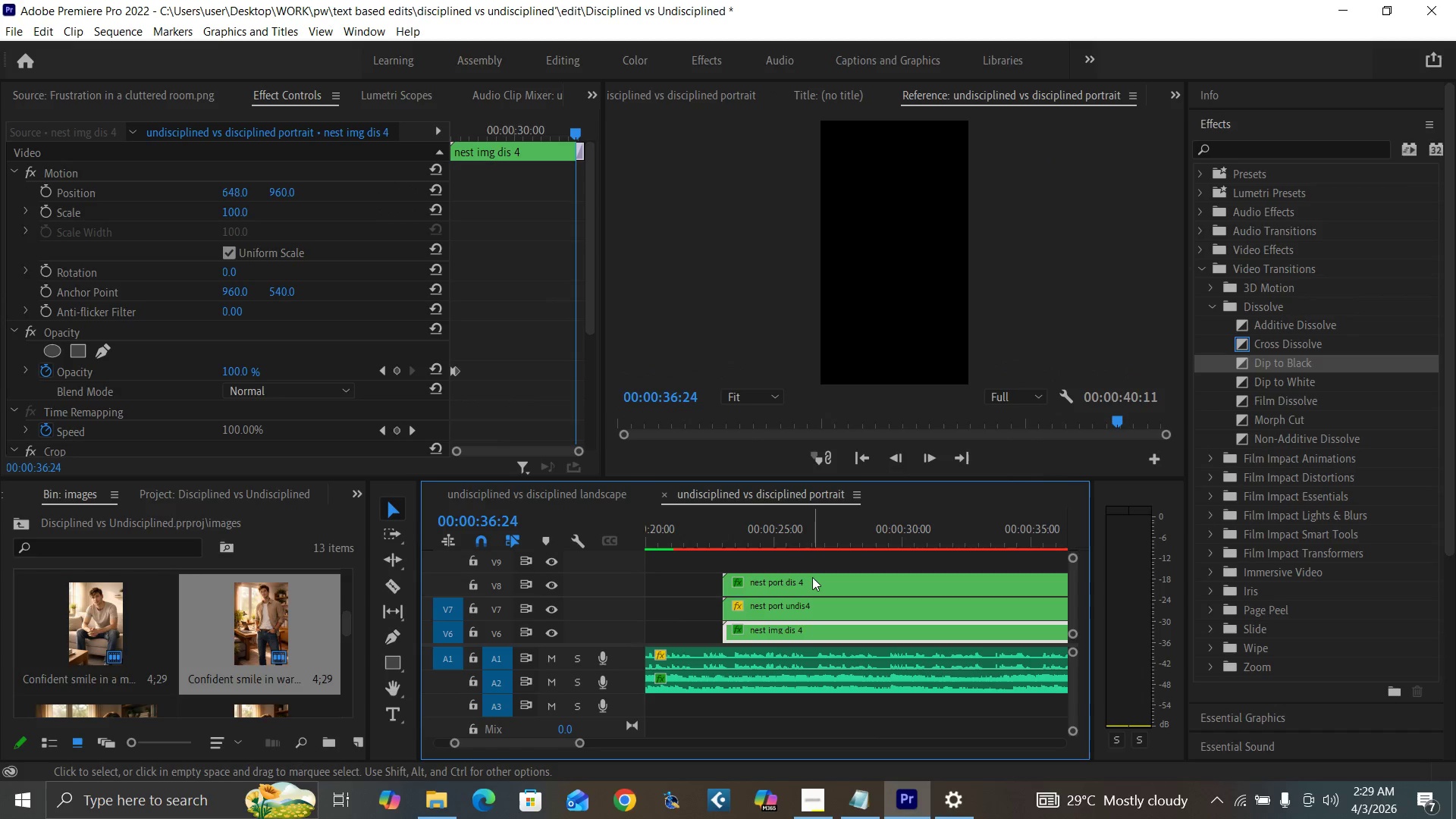 
double_click([812, 577])
 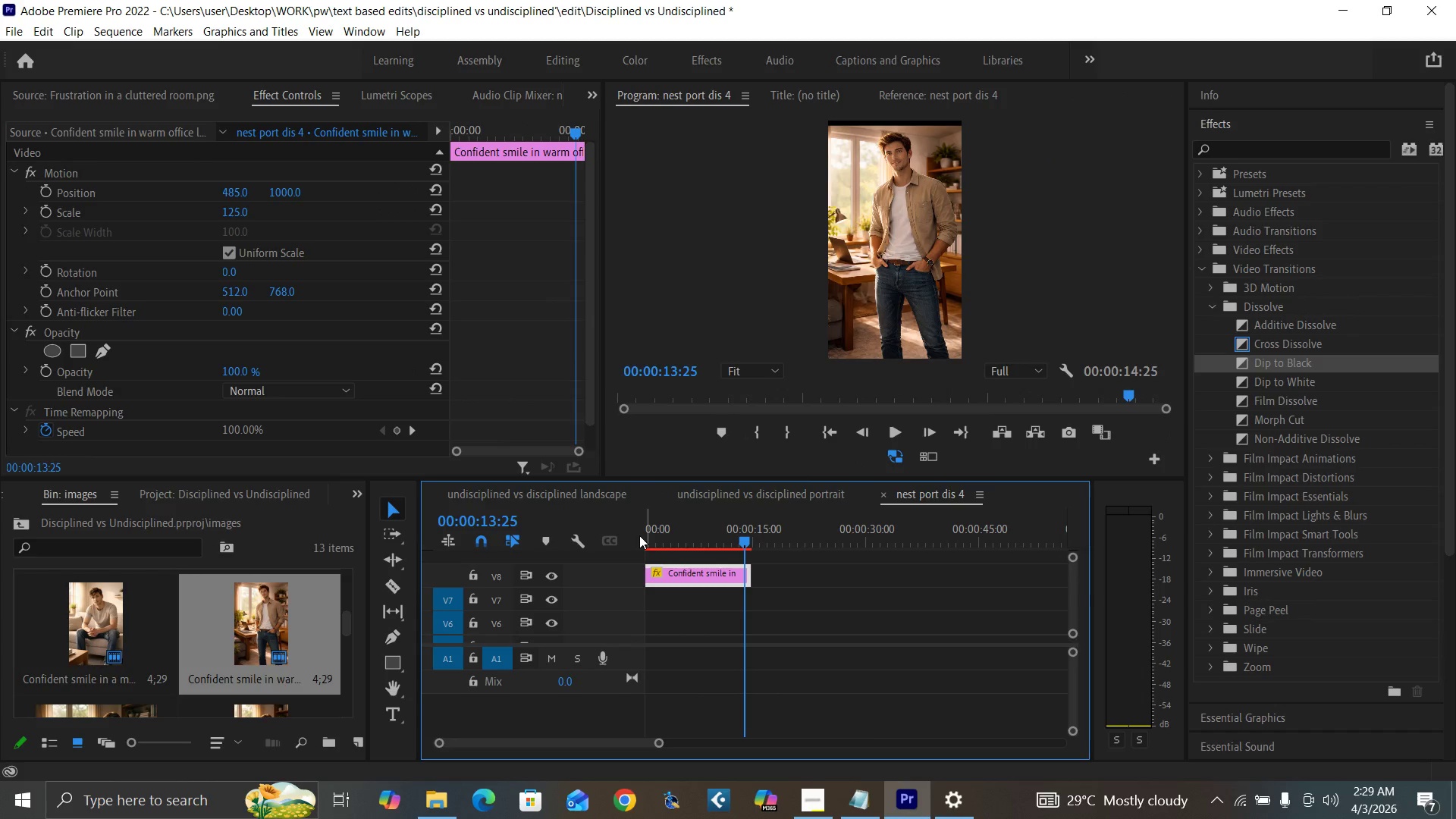 
left_click([638, 534])
 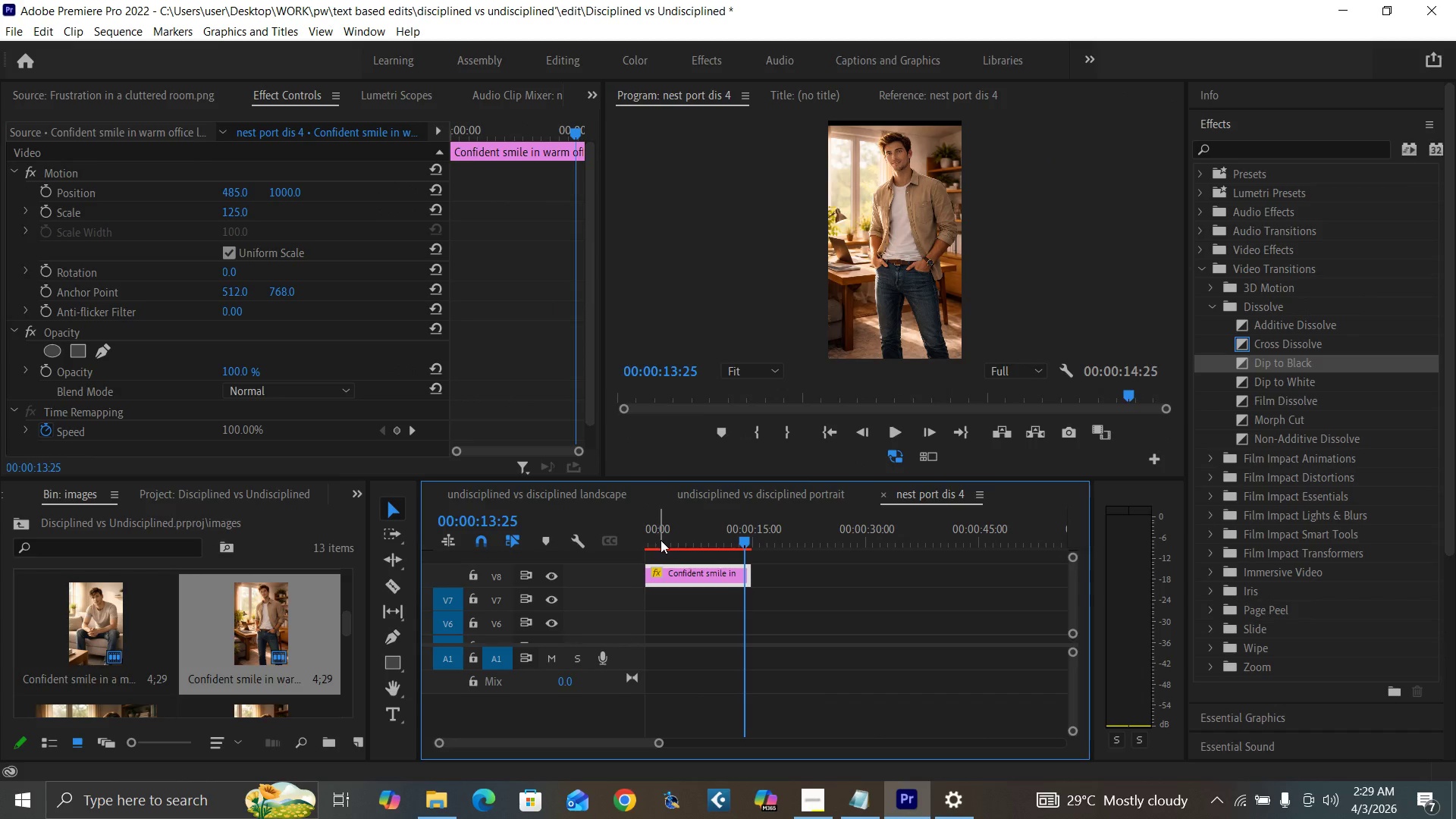 
left_click_drag(start_coordinate=[661, 540], to_coordinate=[602, 568])
 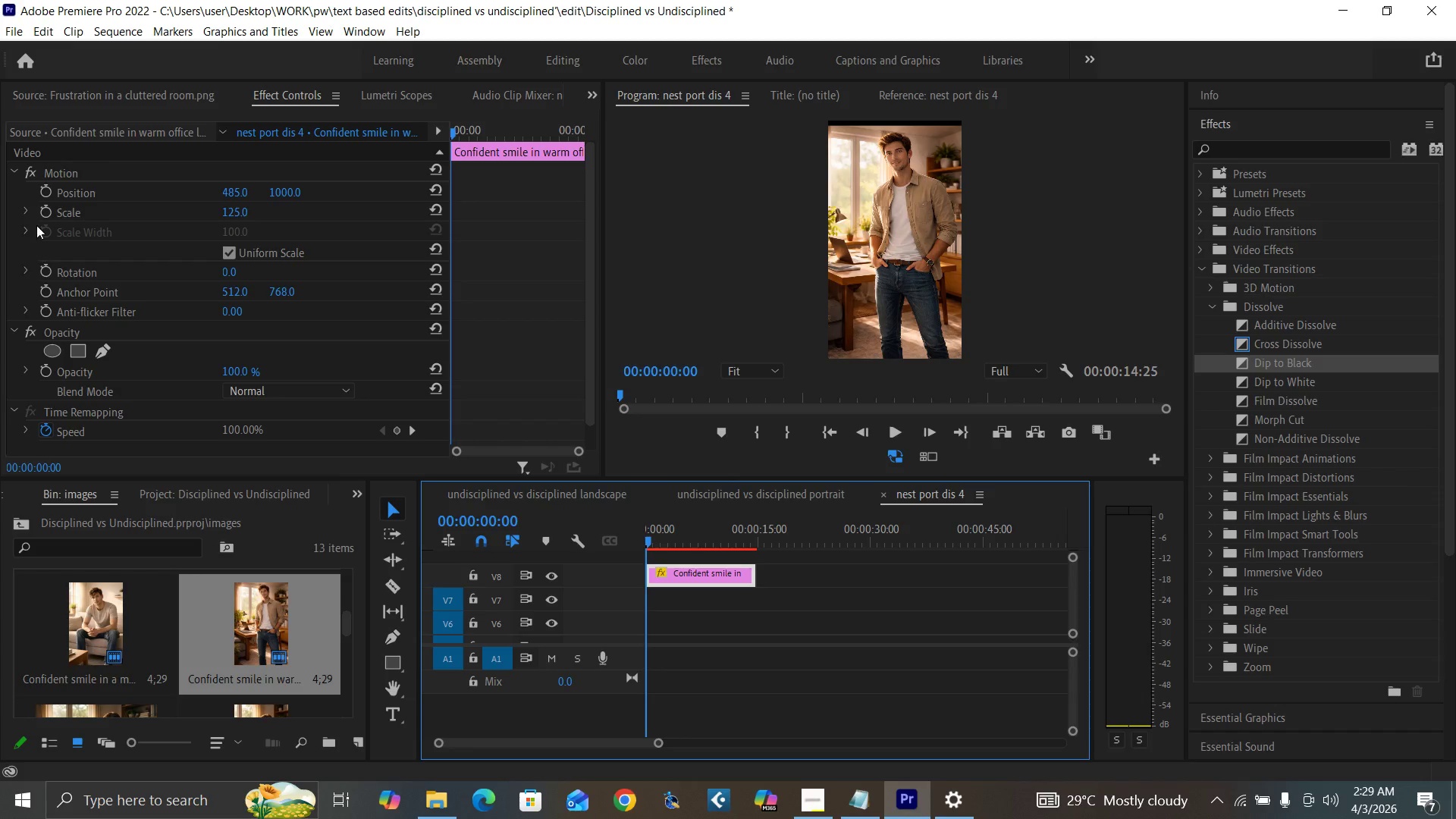 
mouse_move([42, 206])
 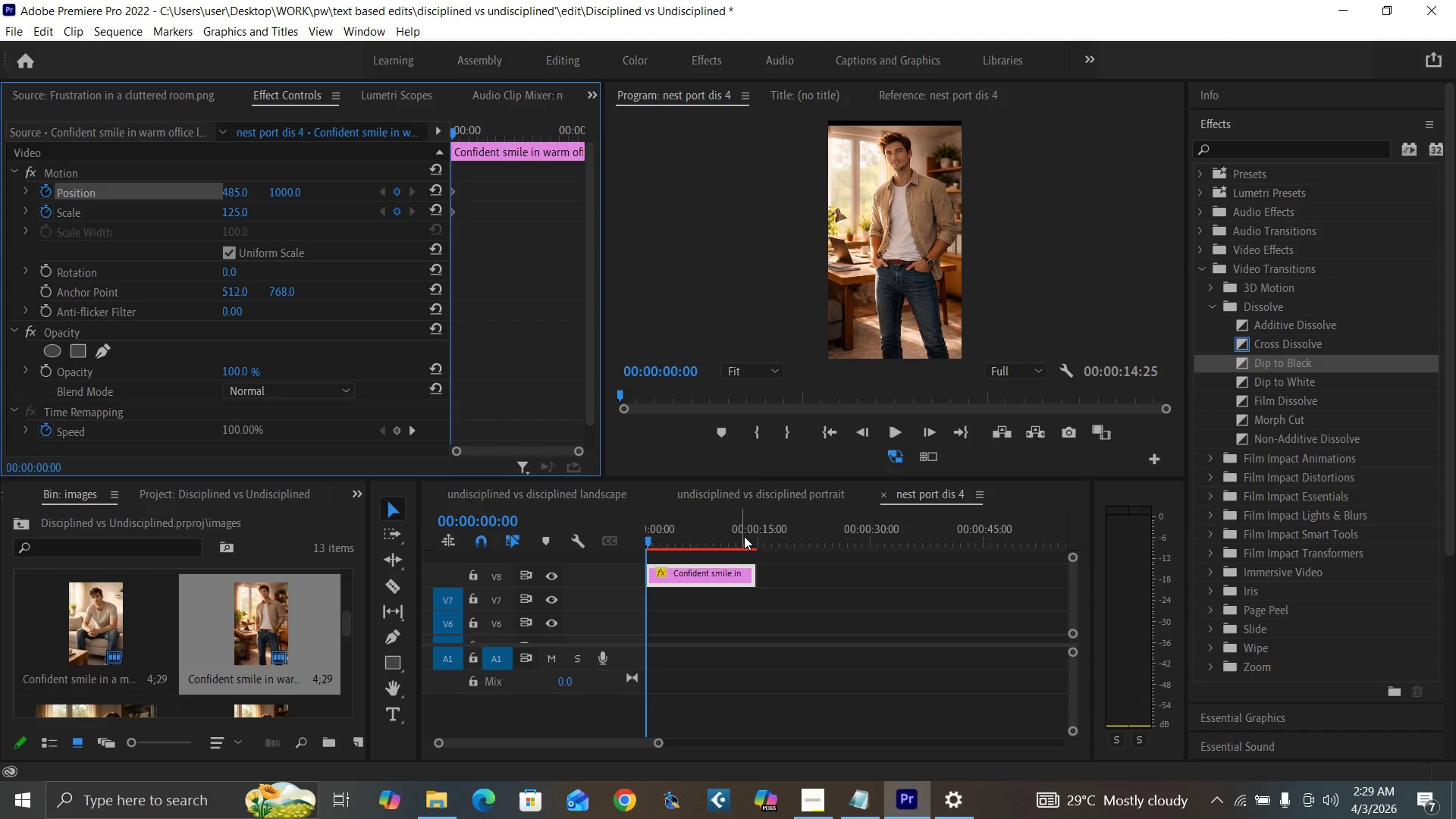 
left_click_drag(start_coordinate=[747, 544], to_coordinate=[757, 549])
 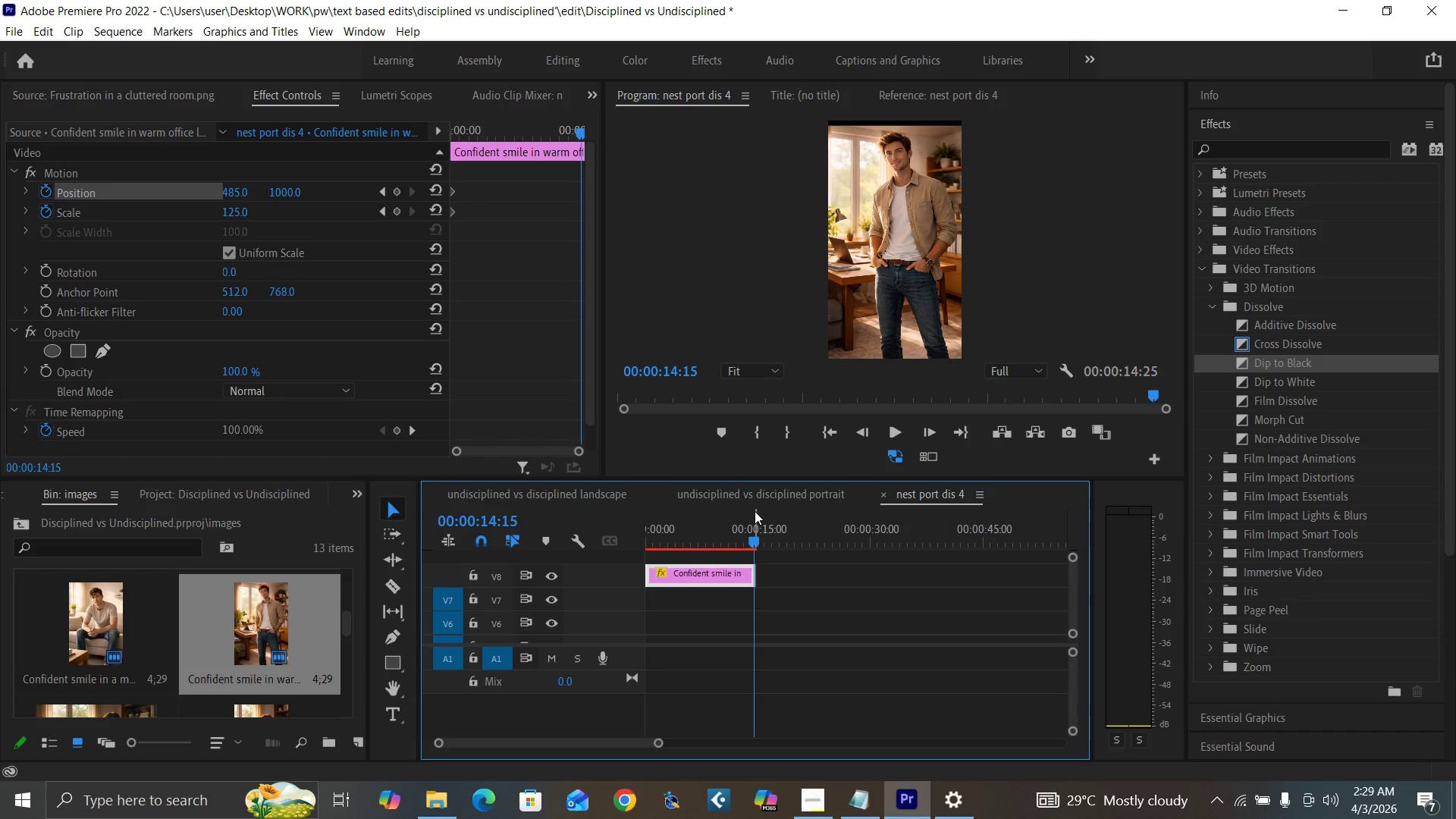 
key(Equal)
 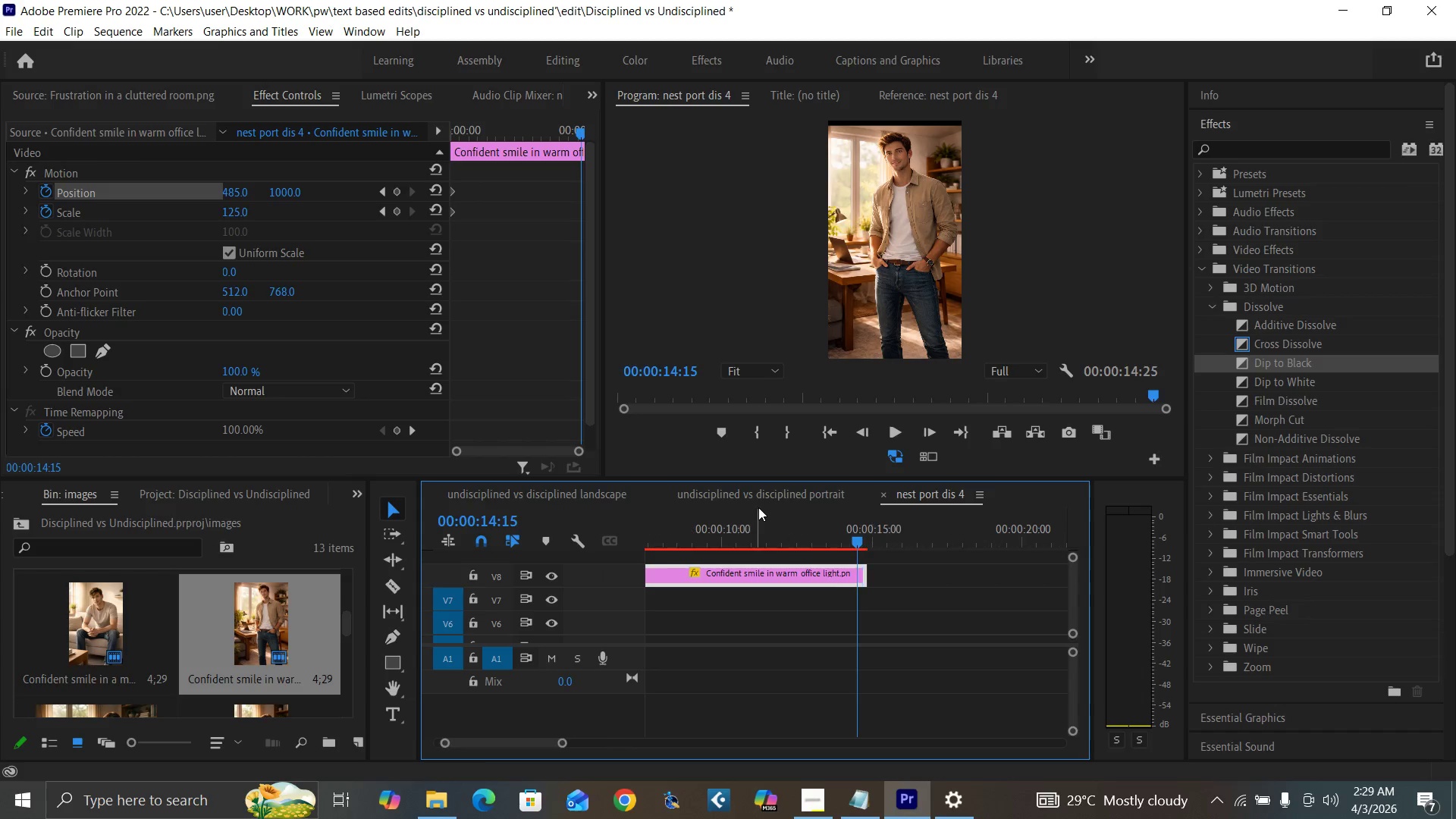 
key(Equal)
 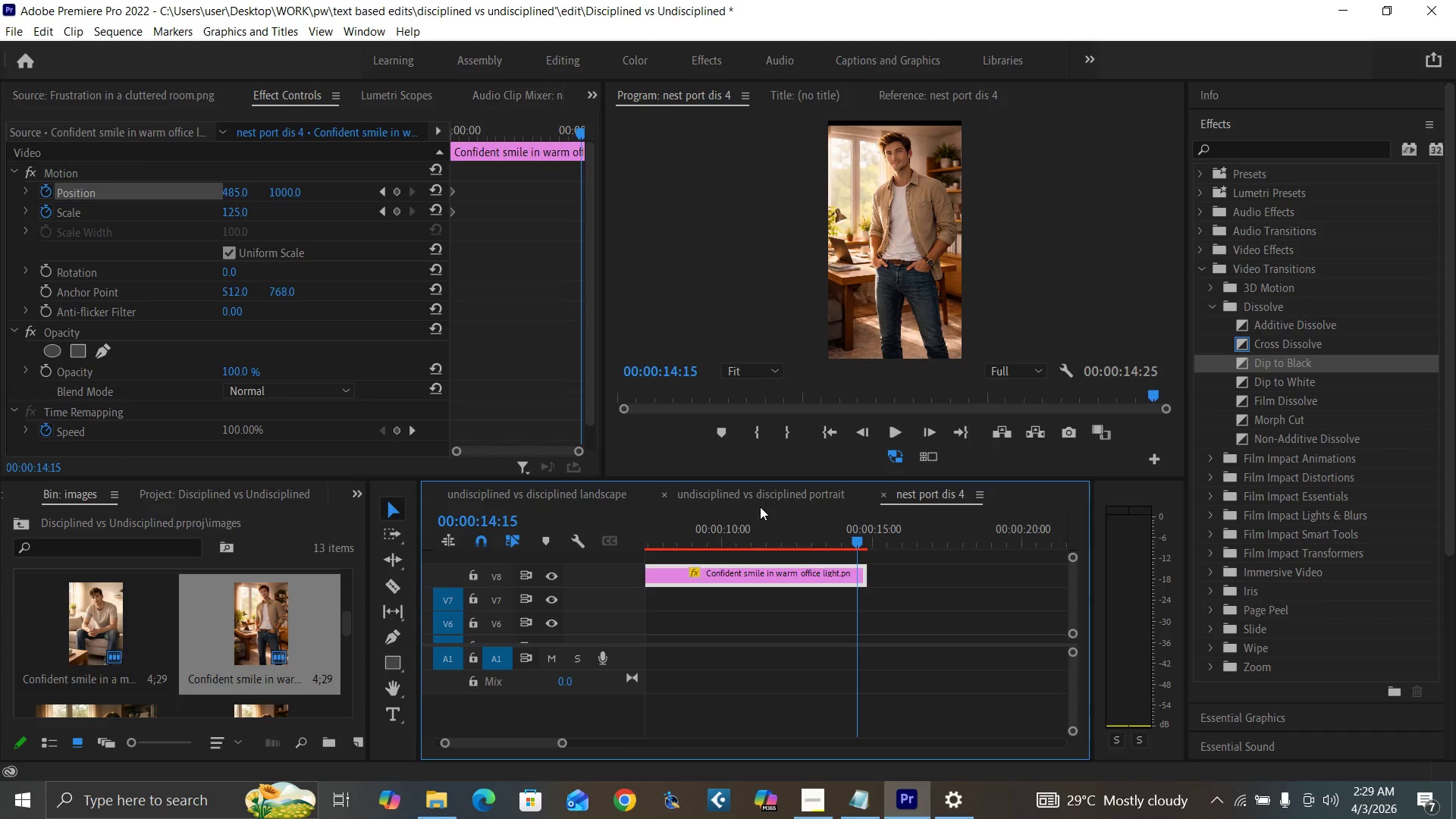 
key(Equal)
 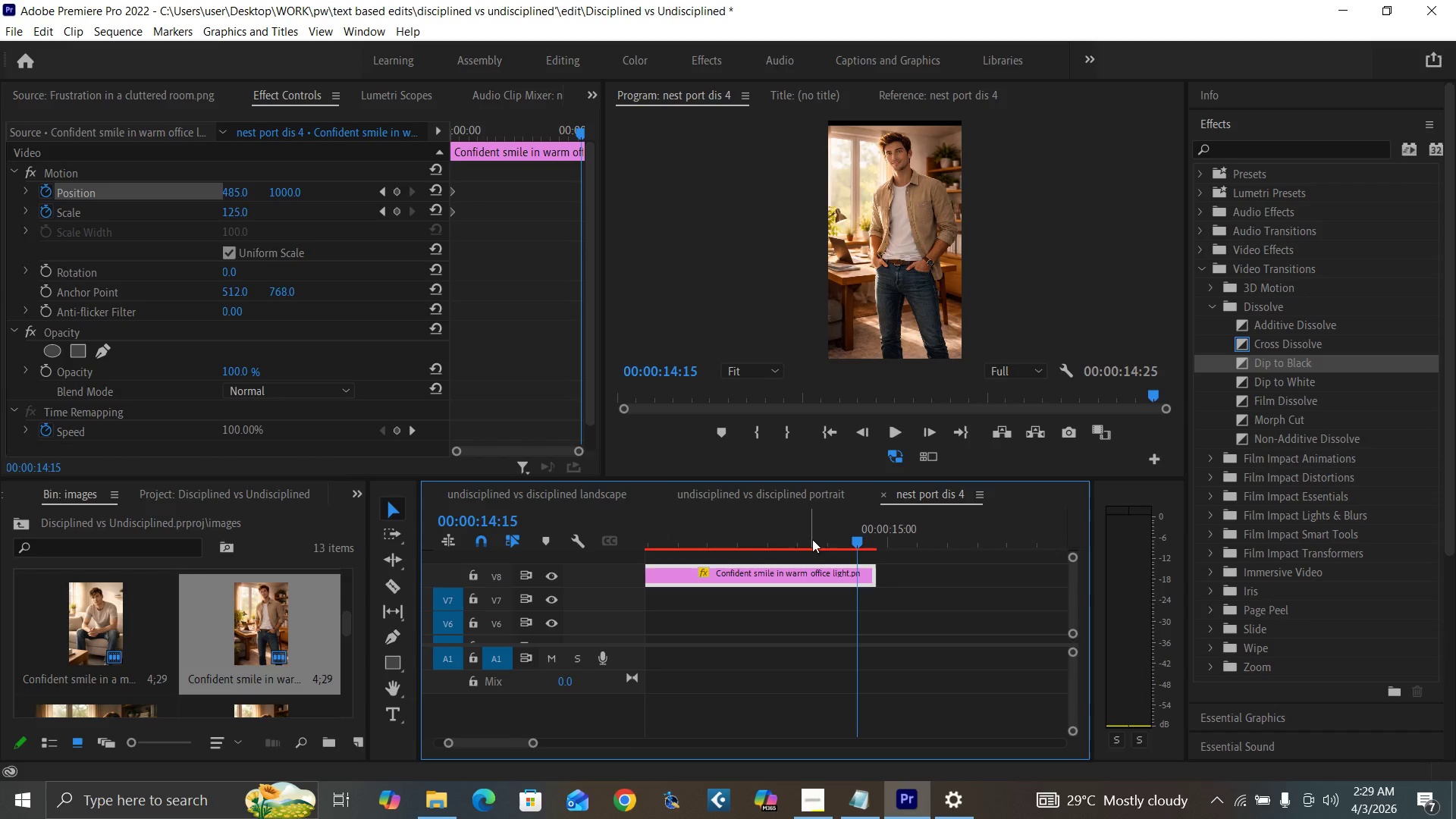 
key(Equal)
 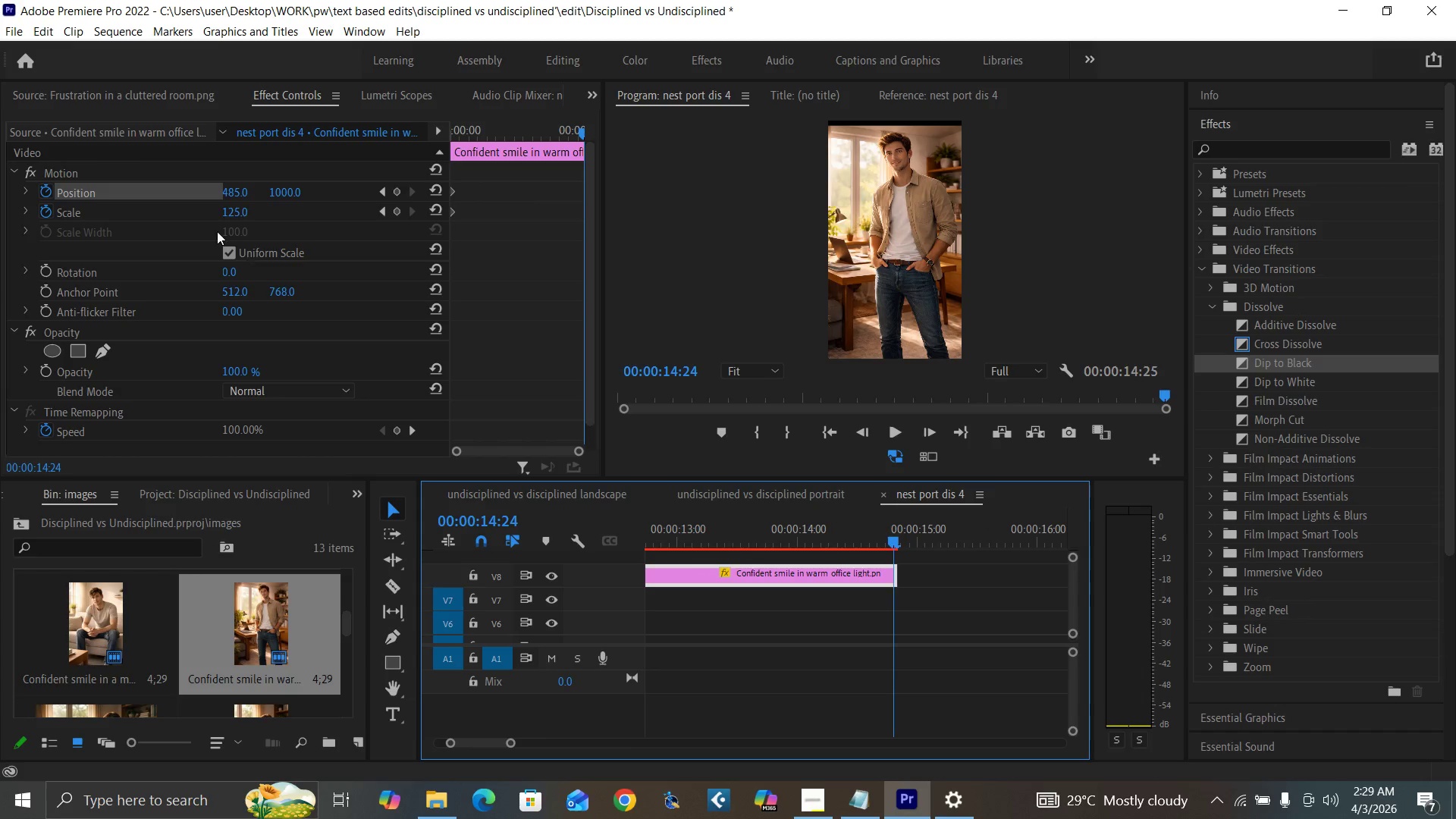 
mouse_move([248, 208])
 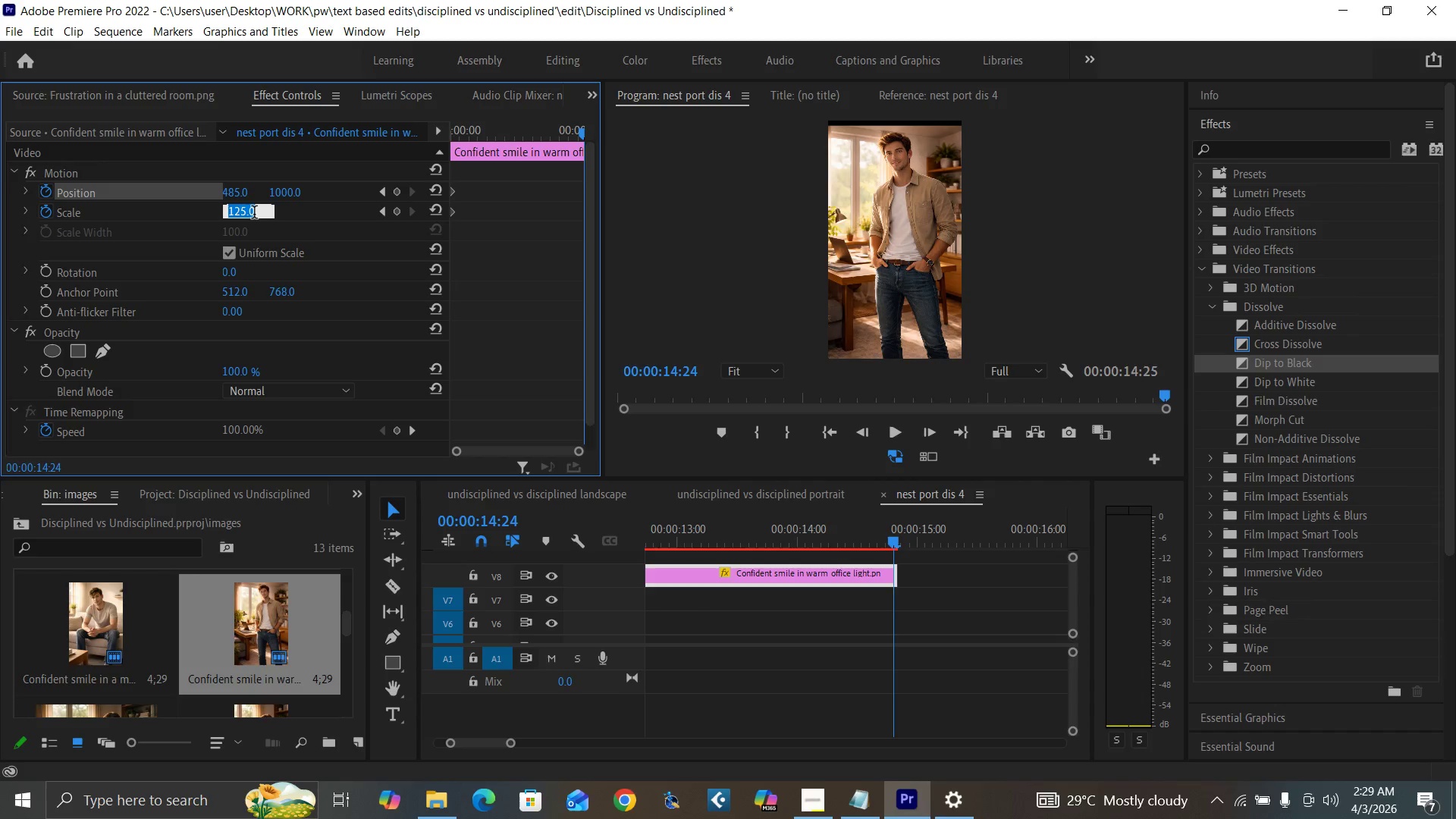 
type(133)
 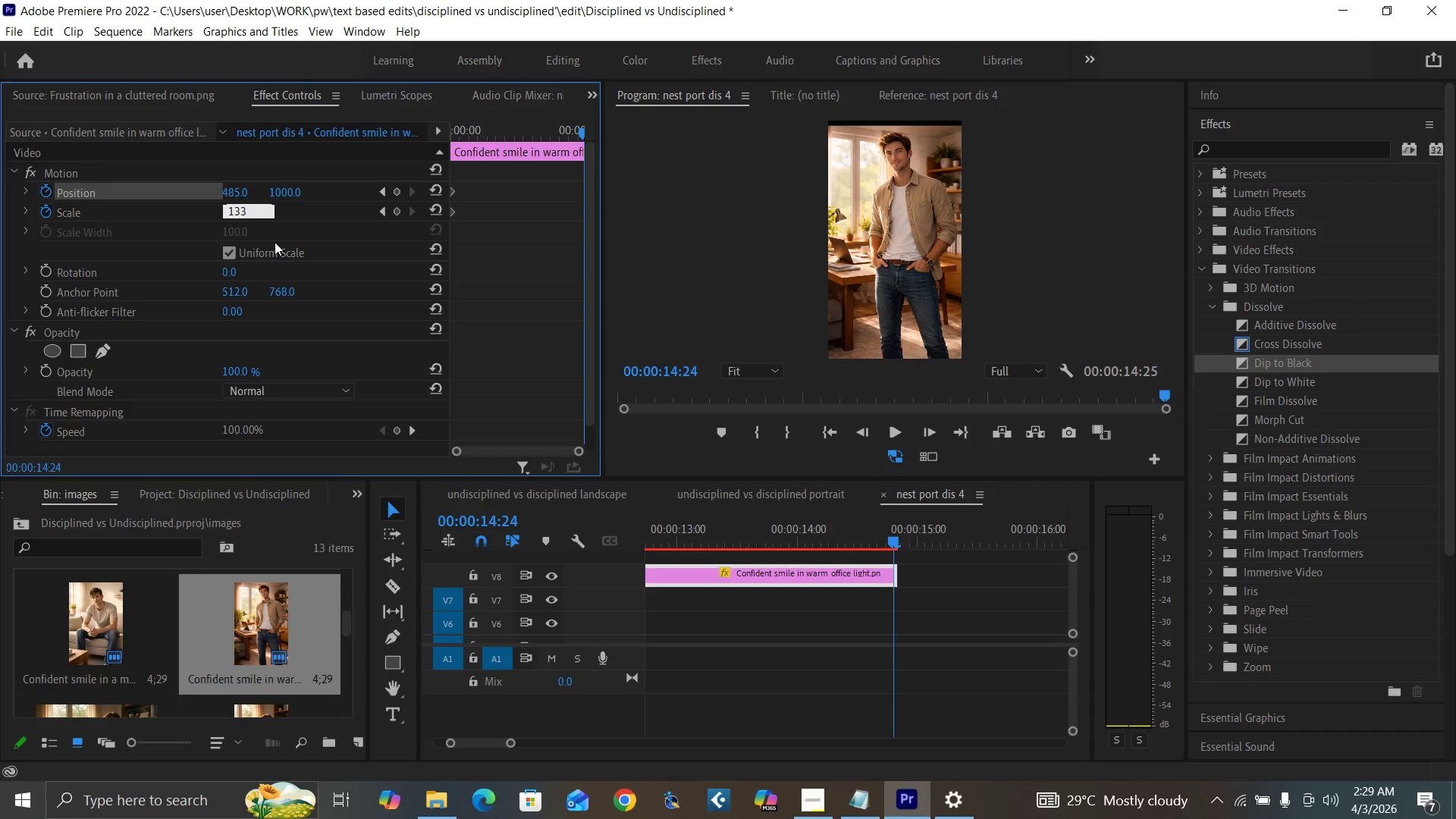 
key(Enter)
 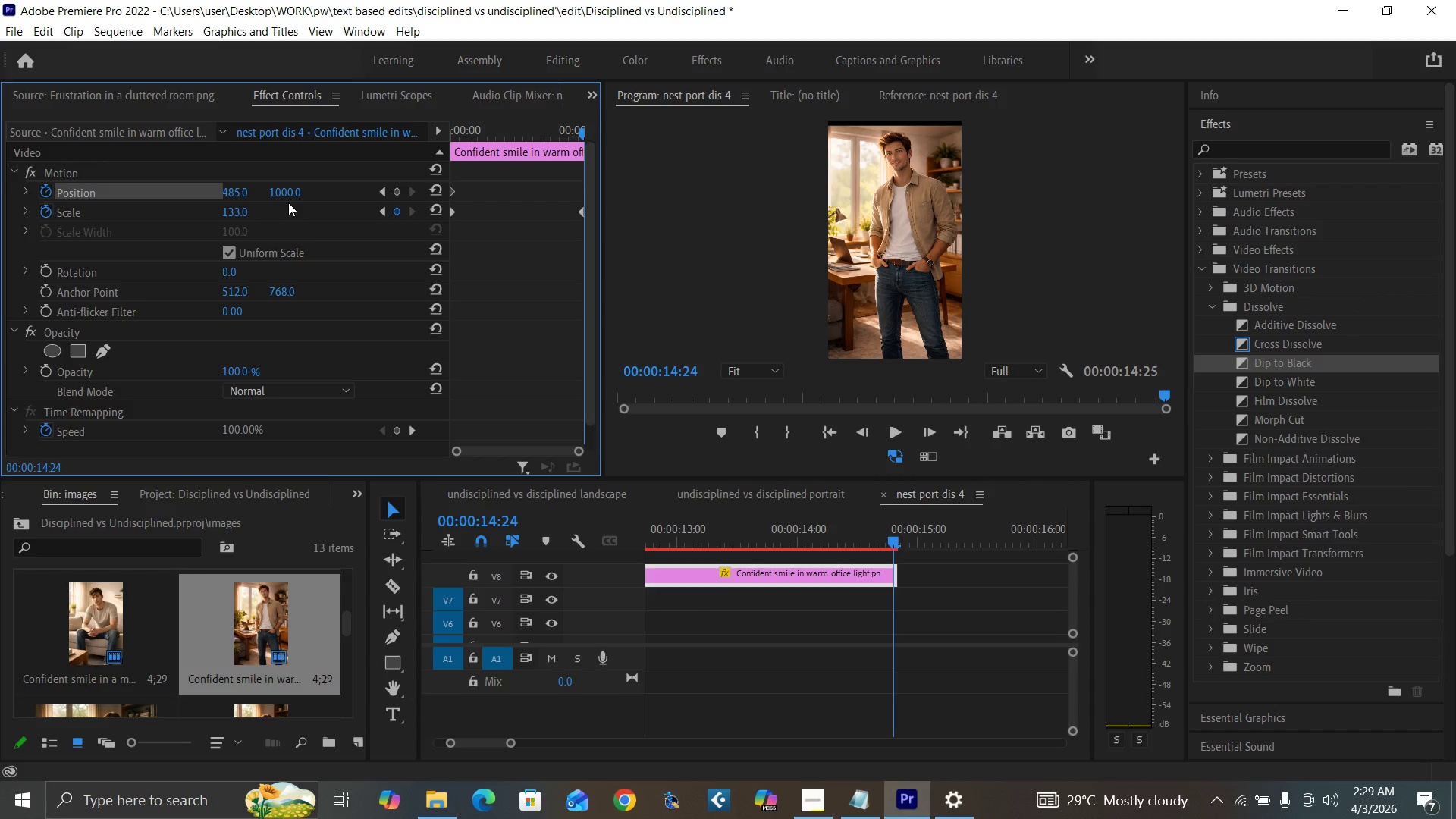 
left_click([284, 195])
 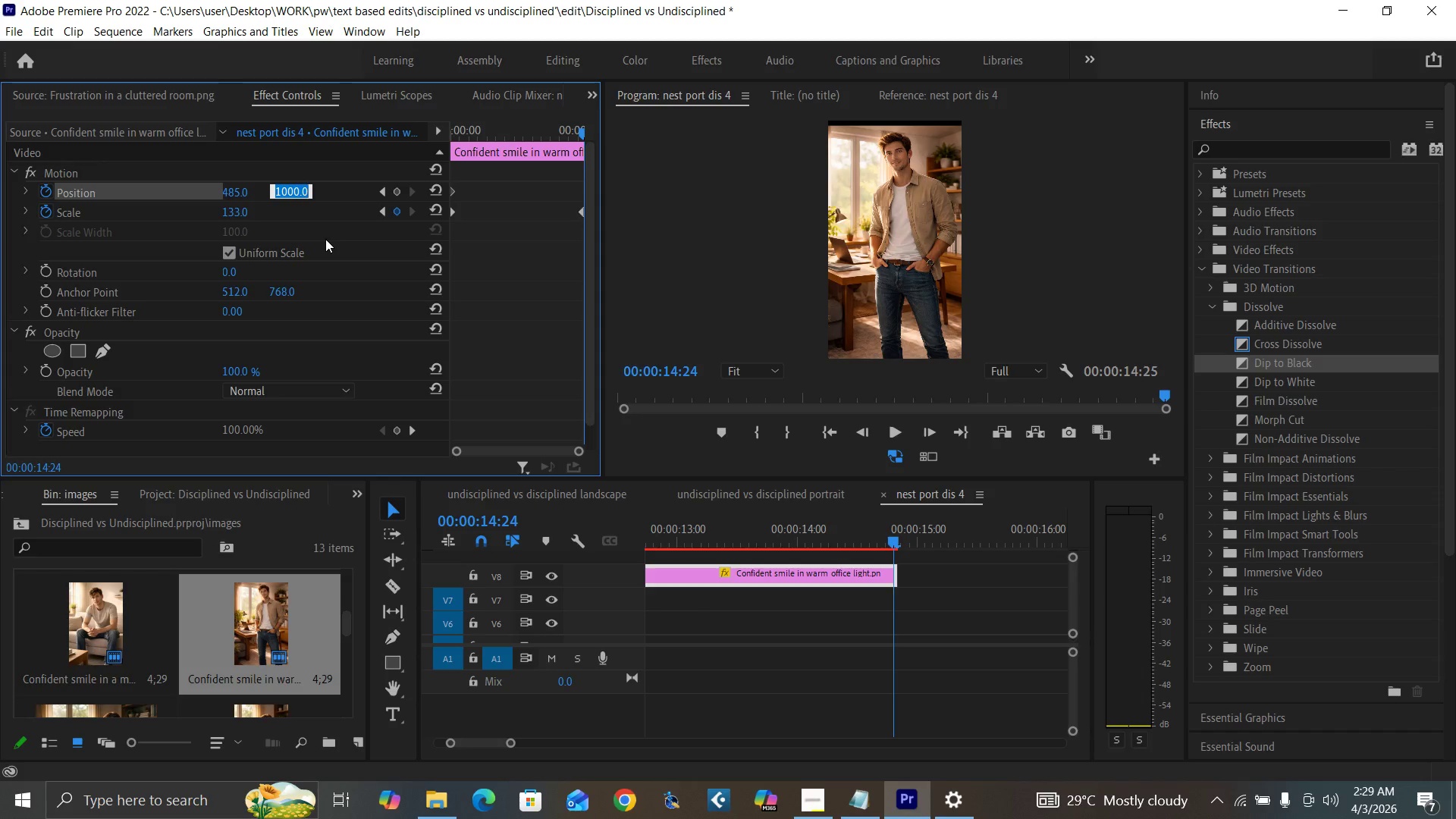 
type(1010)
 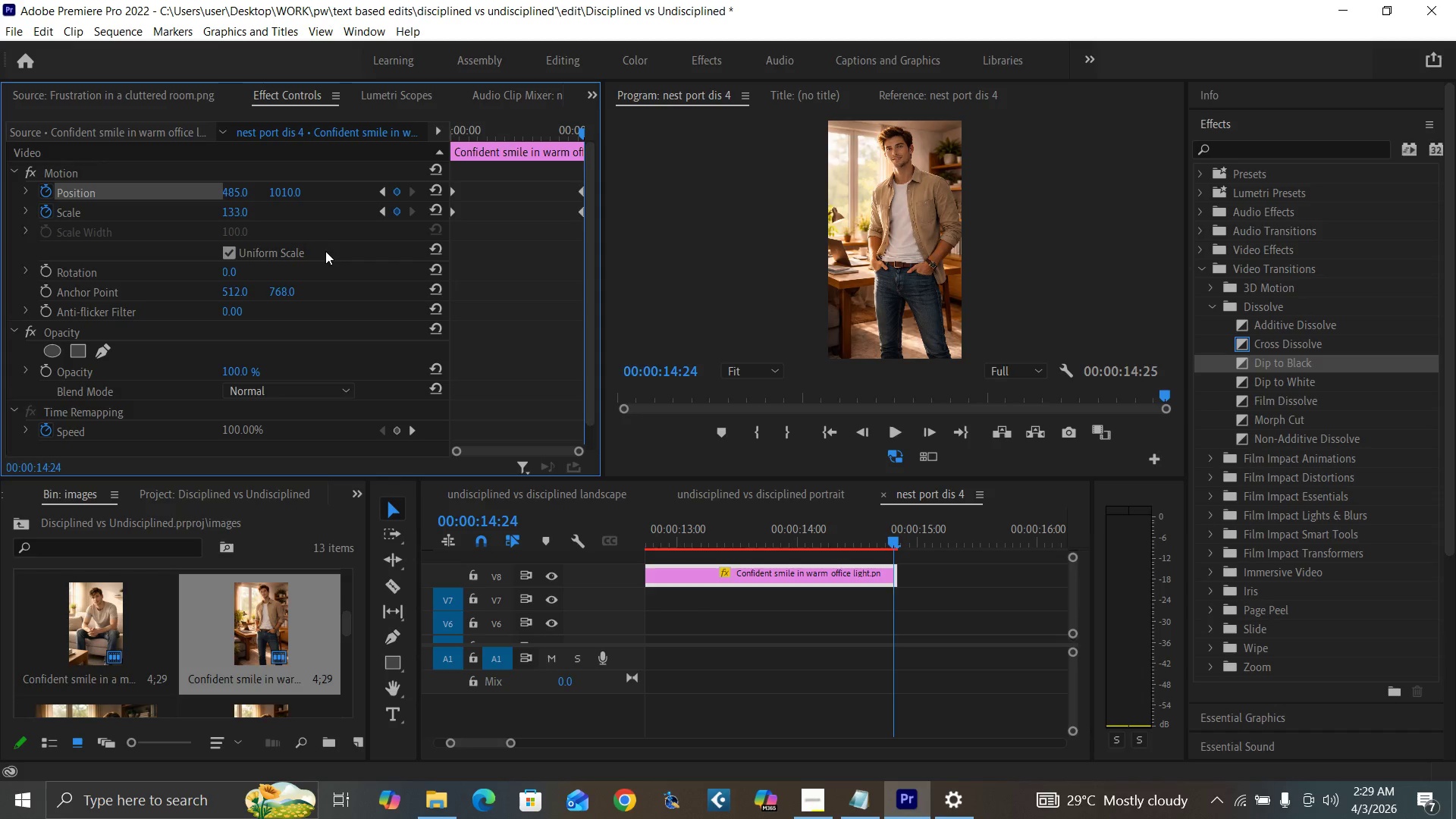 
key(Enter)
 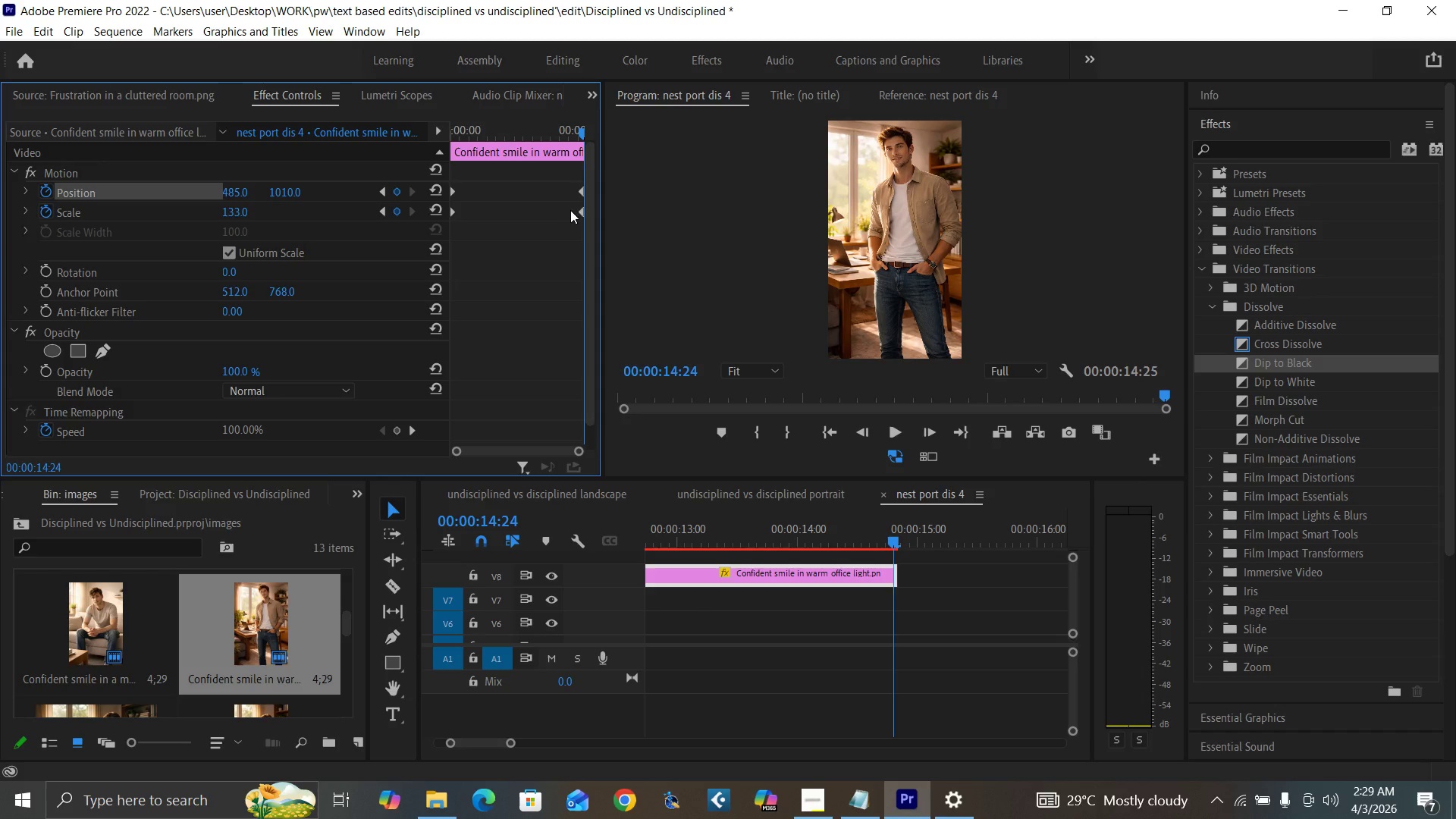 
left_click_drag(start_coordinate=[580, 212], to_coordinate=[588, 212])
 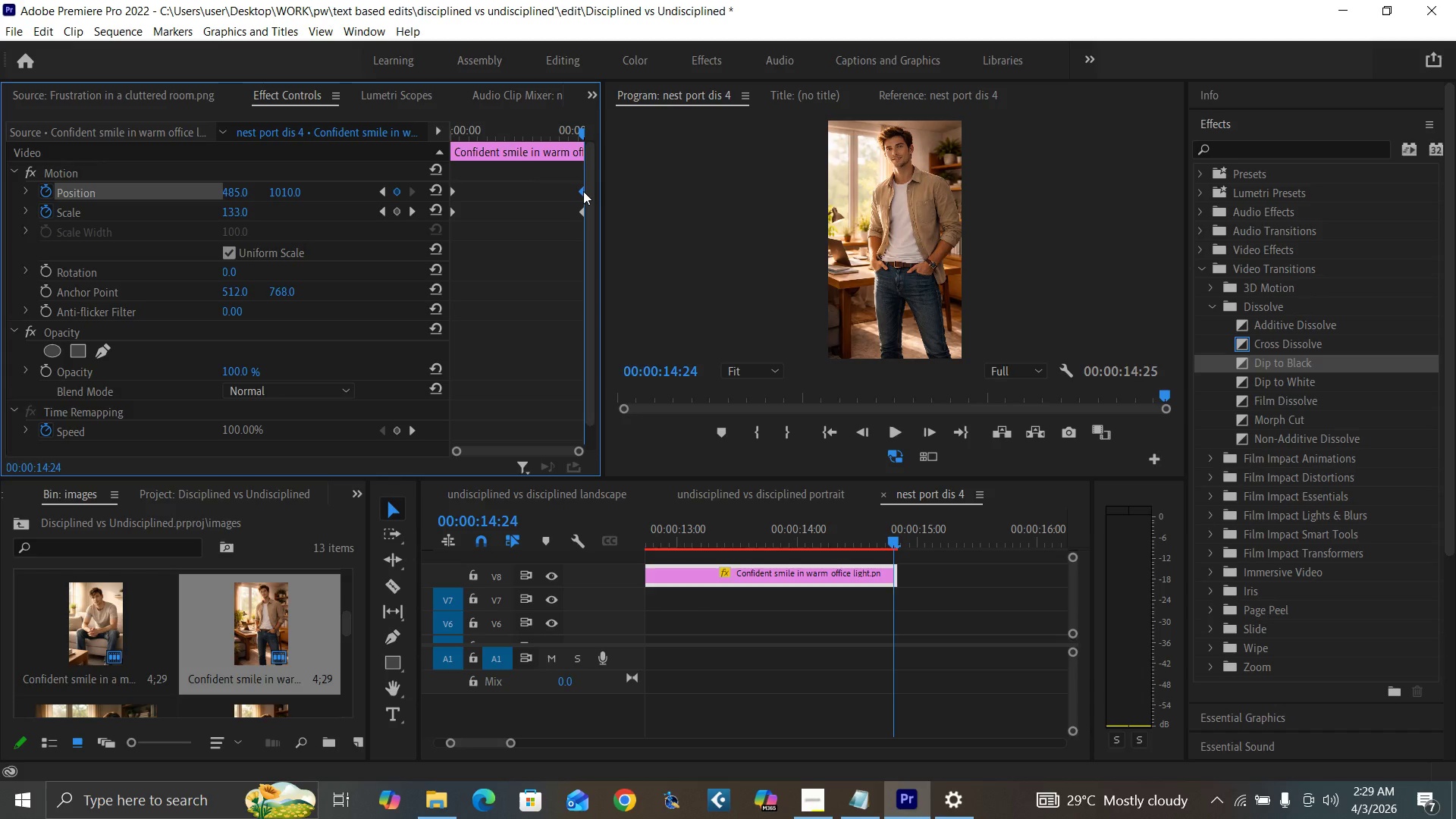 
left_click_drag(start_coordinate=[583, 191], to_coordinate=[594, 197])
 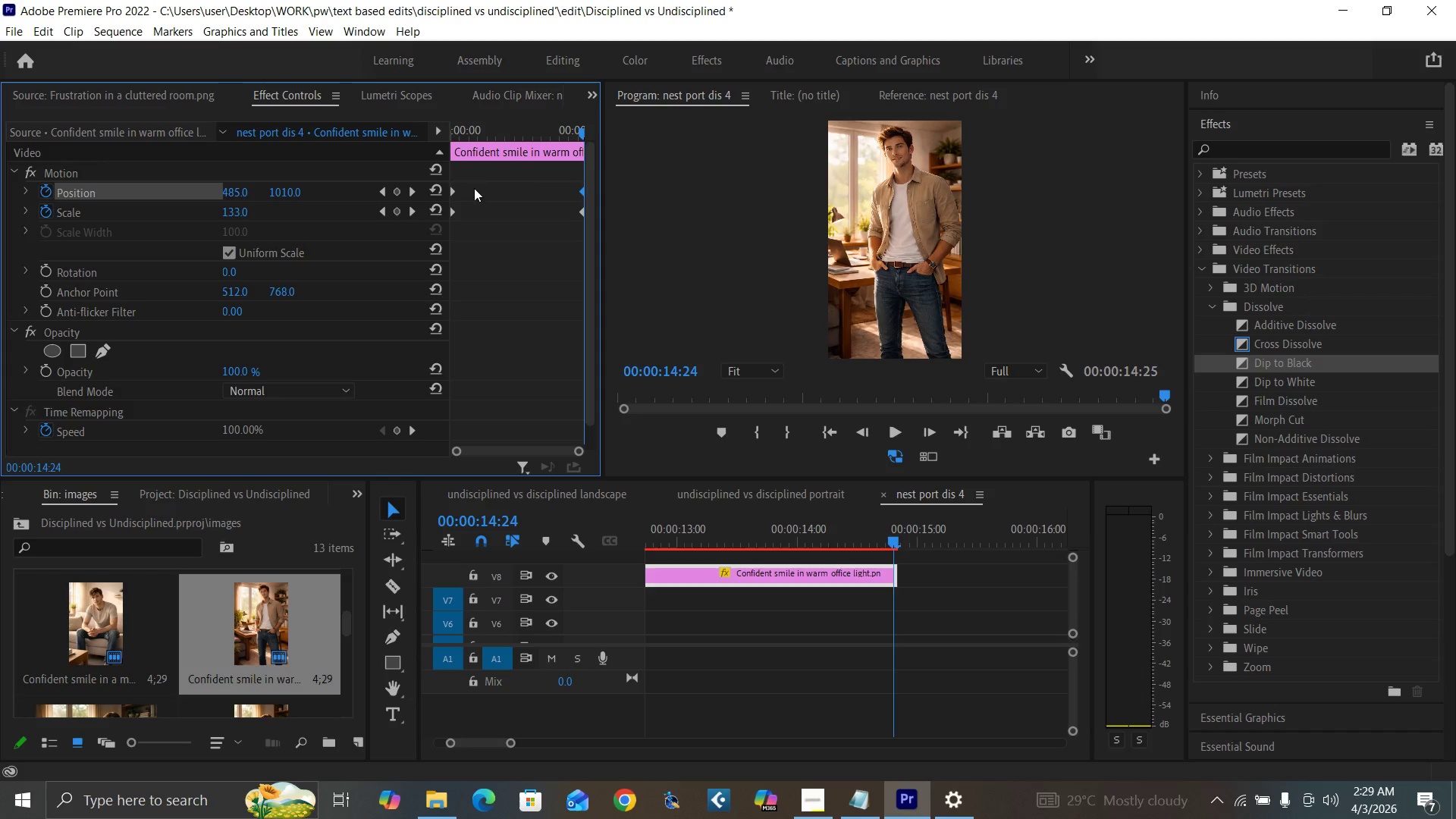 
left_click_drag(start_coordinate=[474, 186], to_coordinate=[428, 228])
 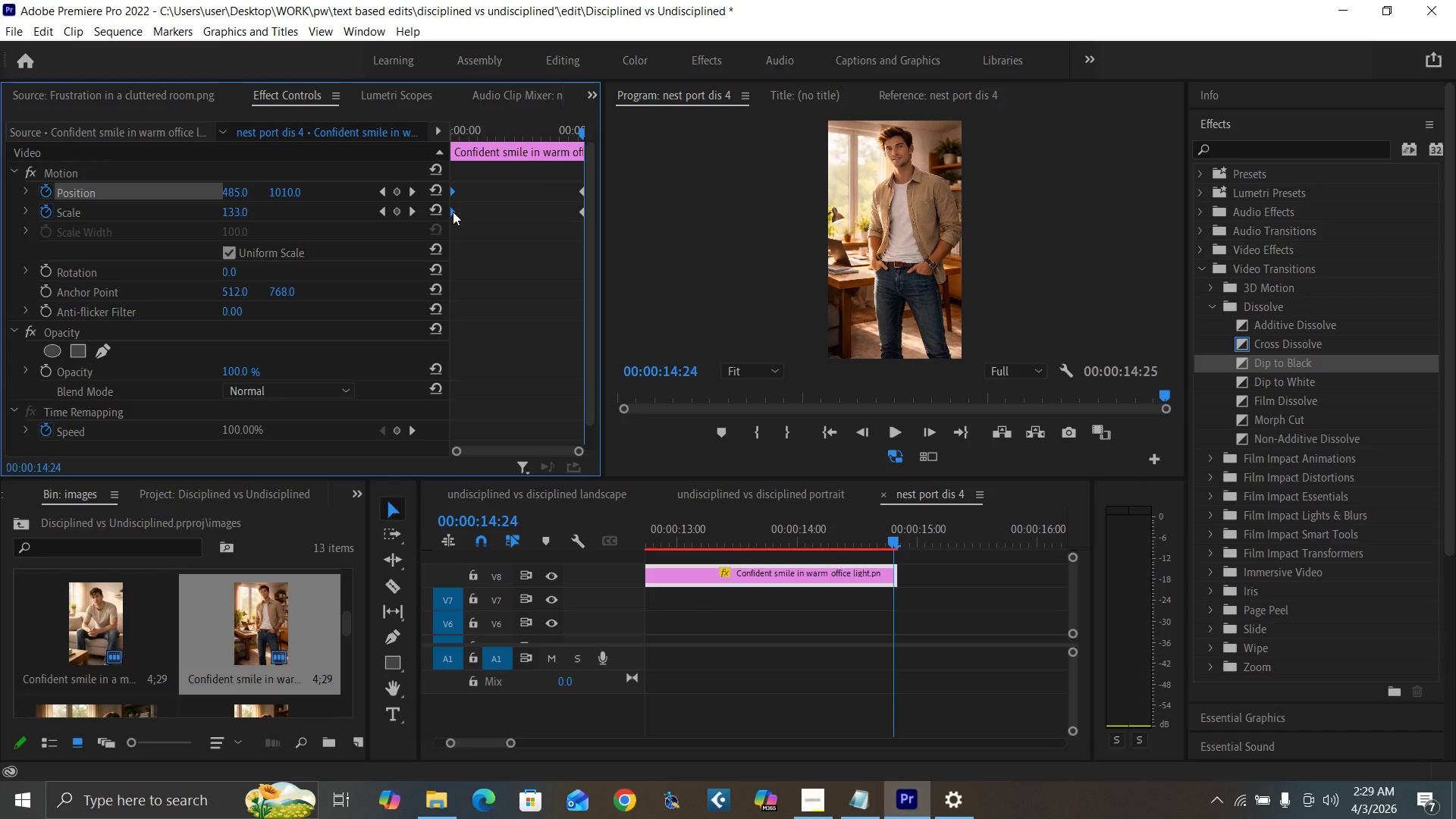 
right_click([453, 212])
 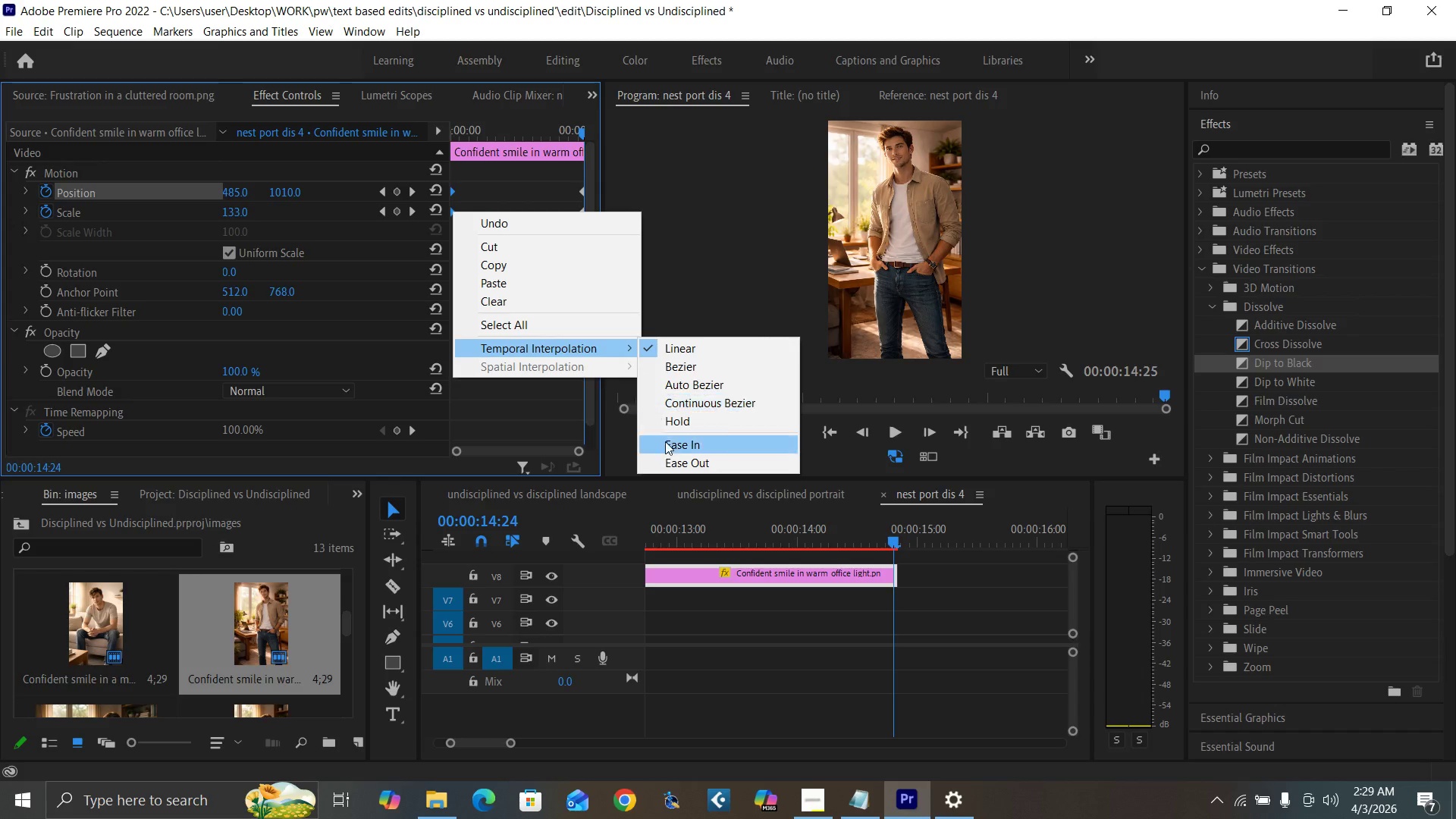 
left_click([680, 460])
 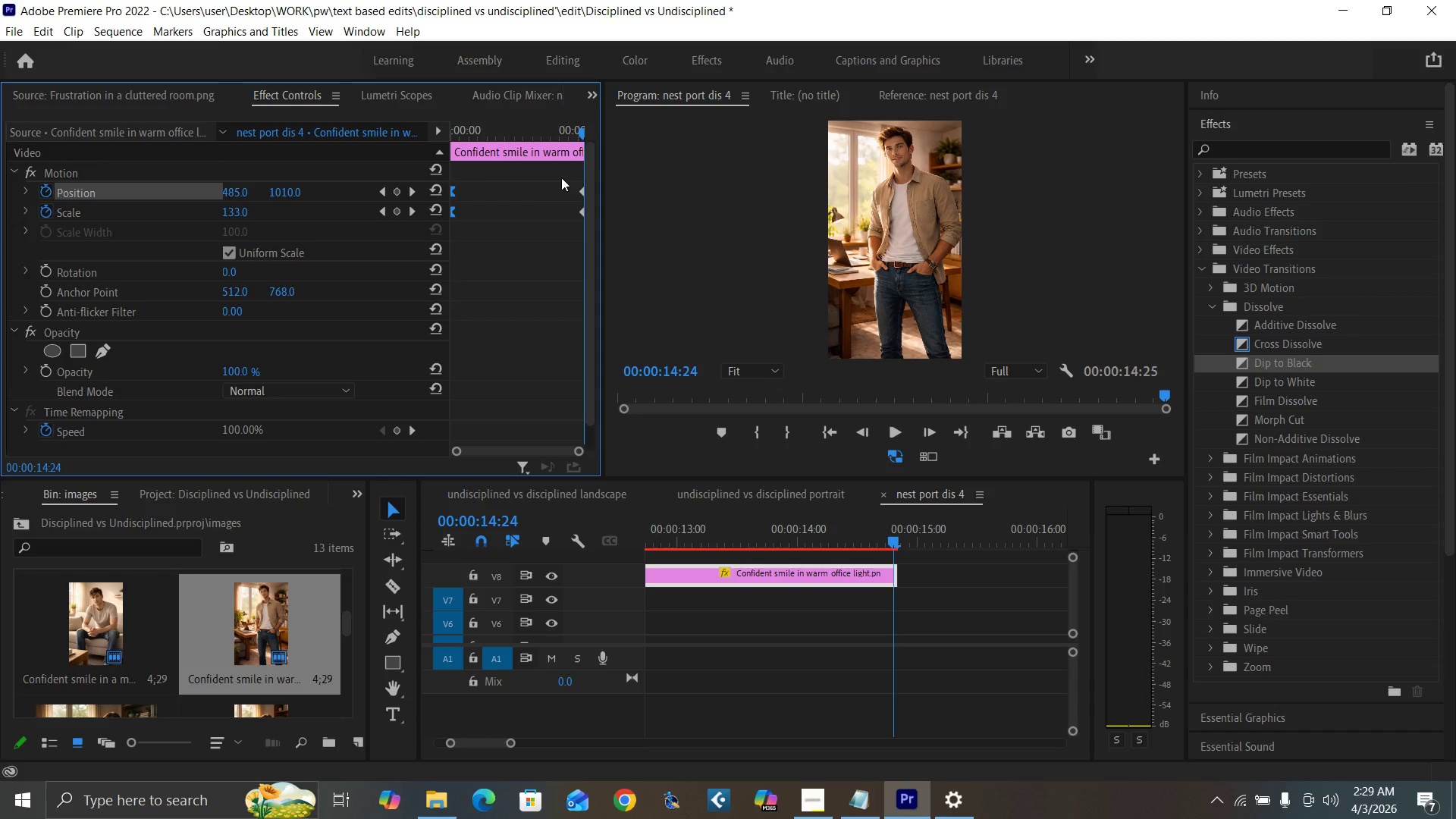 
left_click_drag(start_coordinate=[561, 177], to_coordinate=[598, 236])
 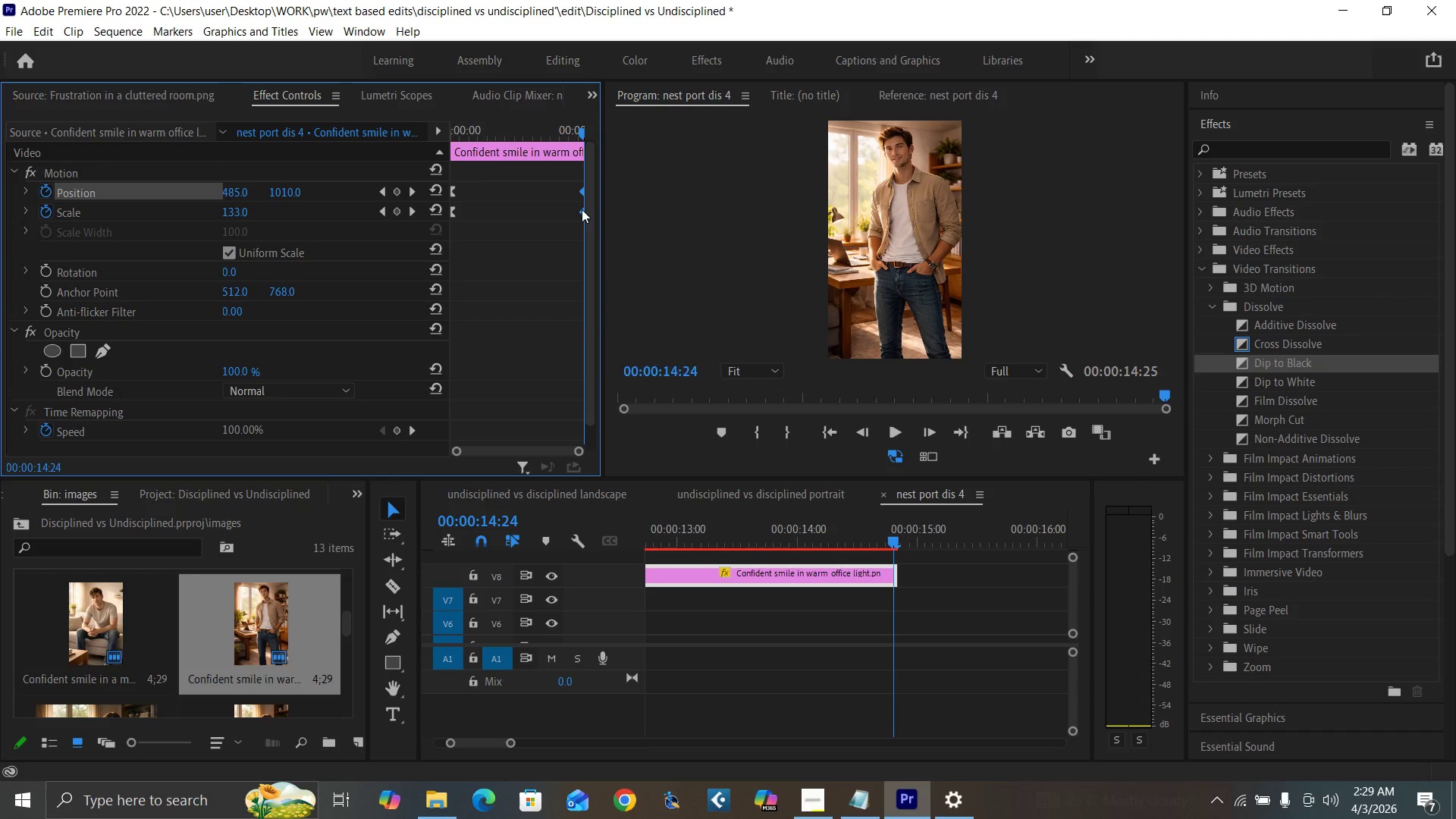 
right_click([582, 209])
 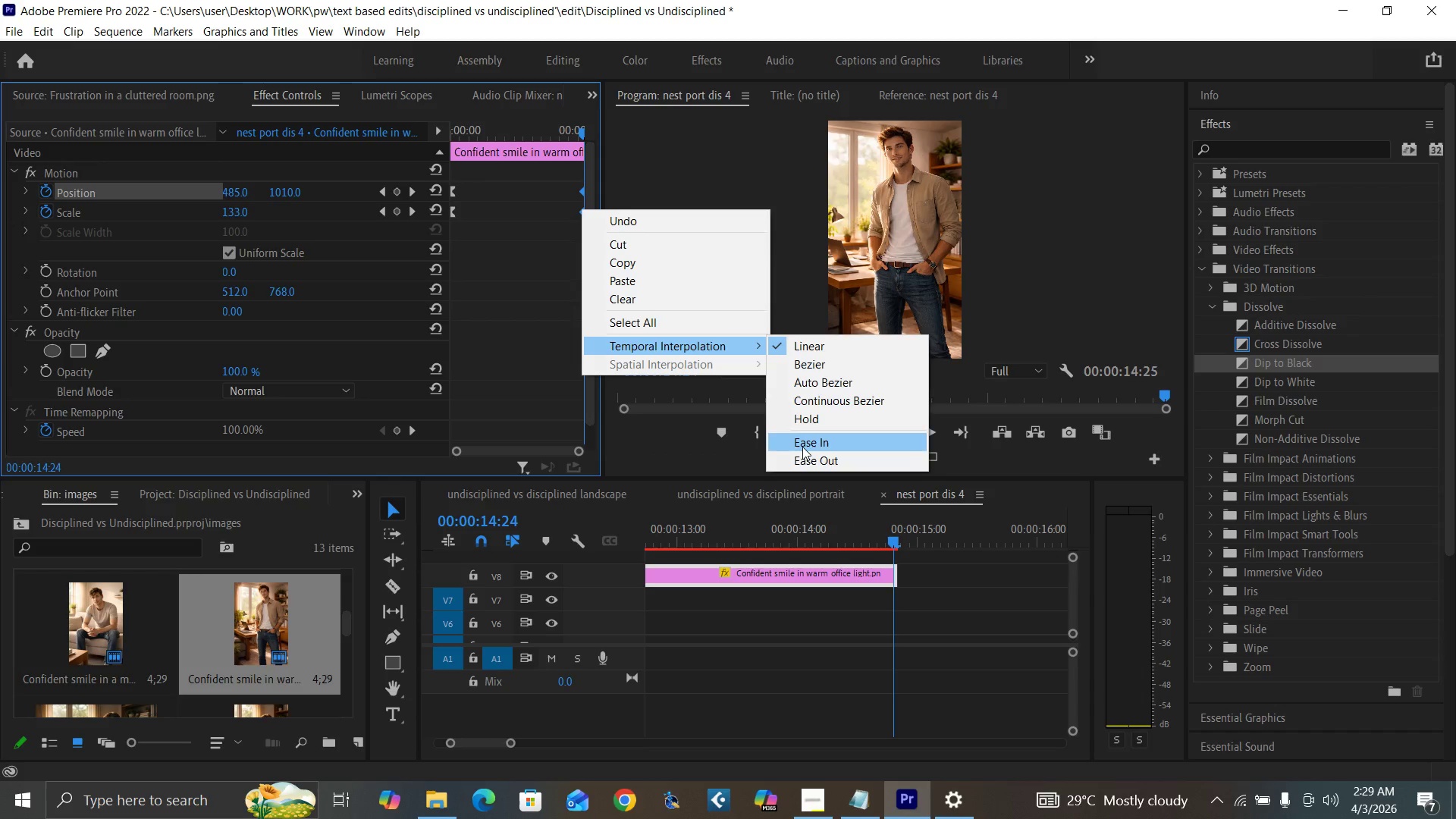 
left_click([805, 444])
 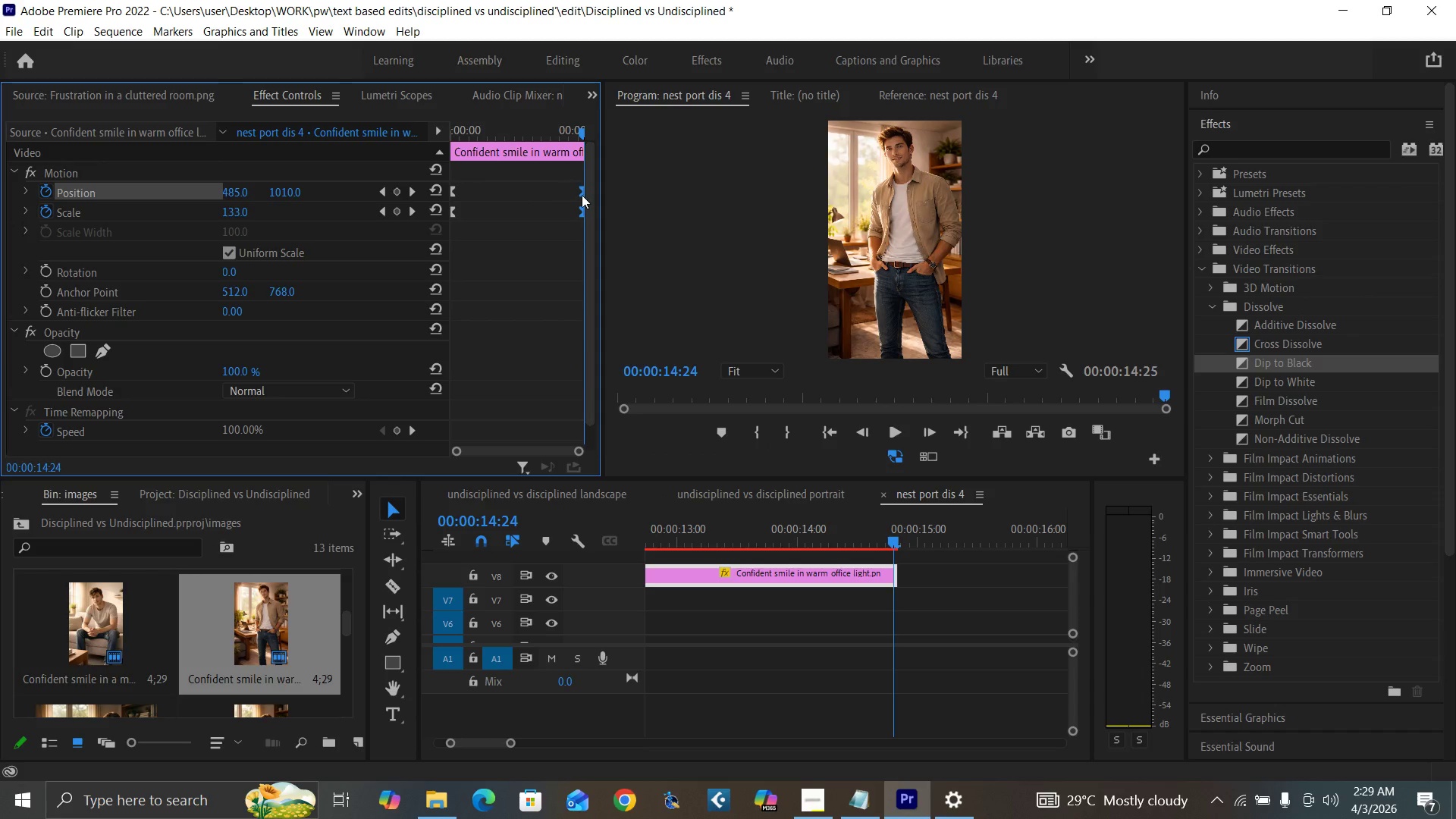 
left_click_drag(start_coordinate=[584, 212], to_coordinate=[596, 219])
 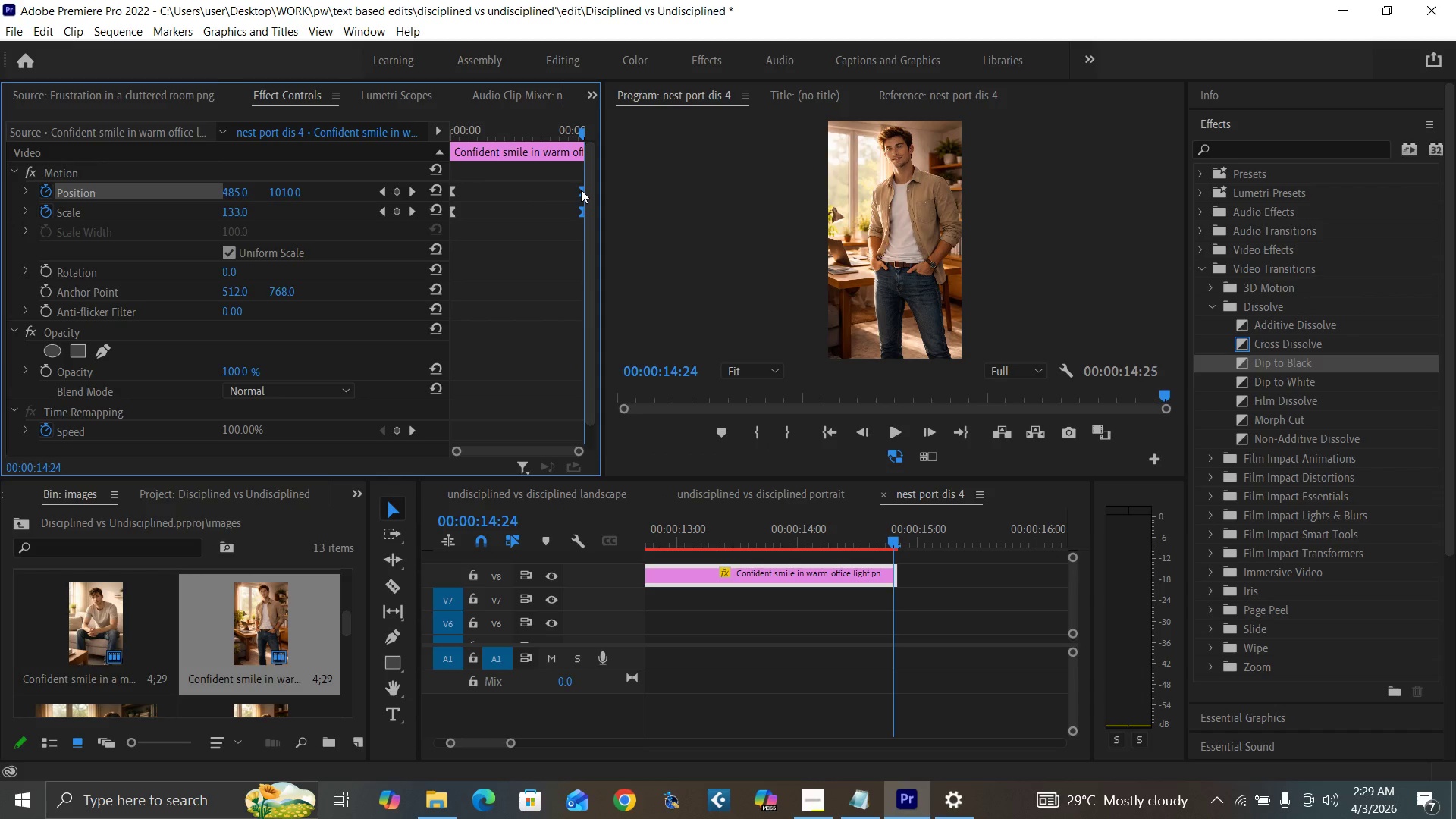 
left_click_drag(start_coordinate=[581, 190], to_coordinate=[595, 199])
 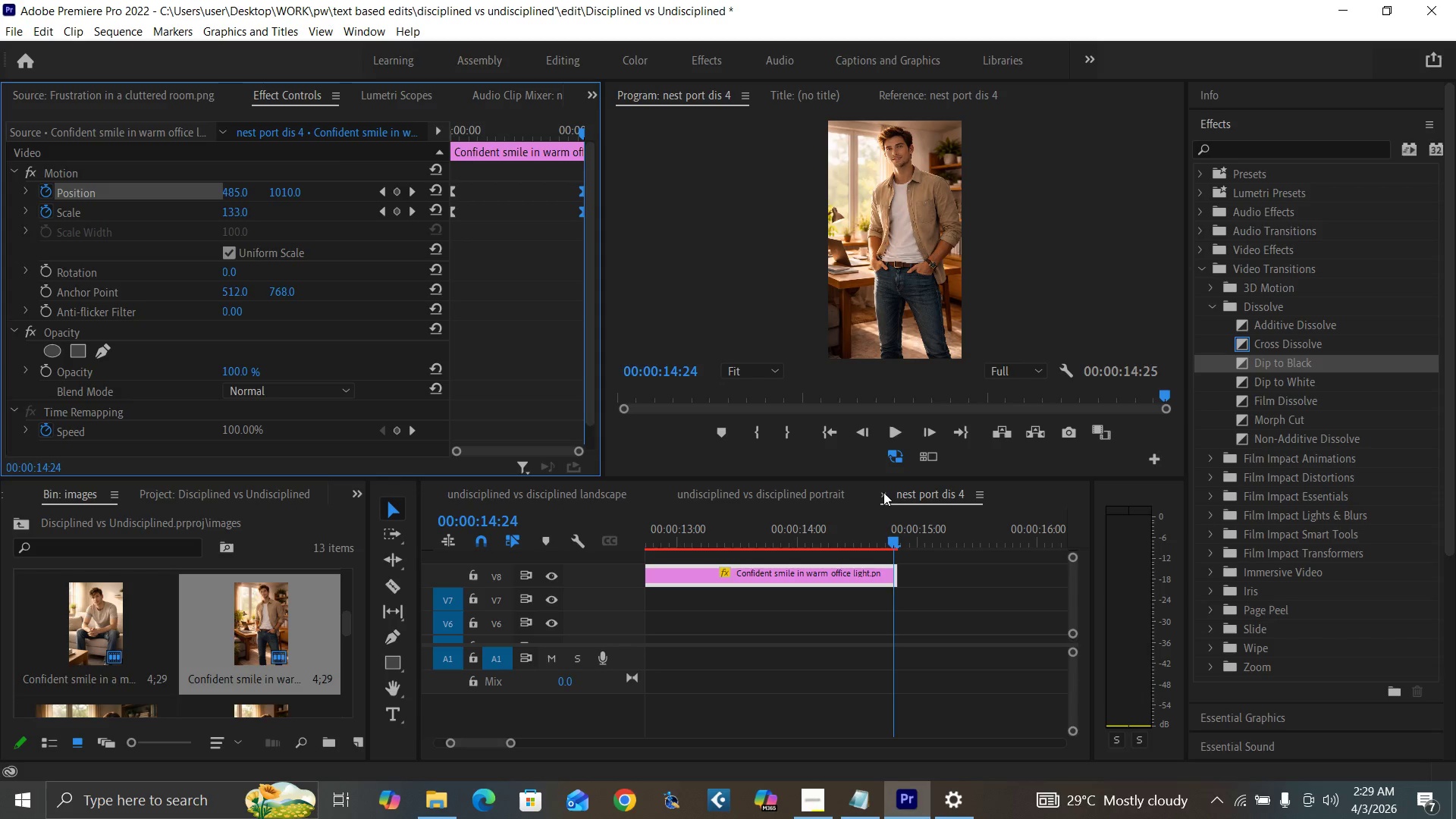 
left_click([883, 492])
 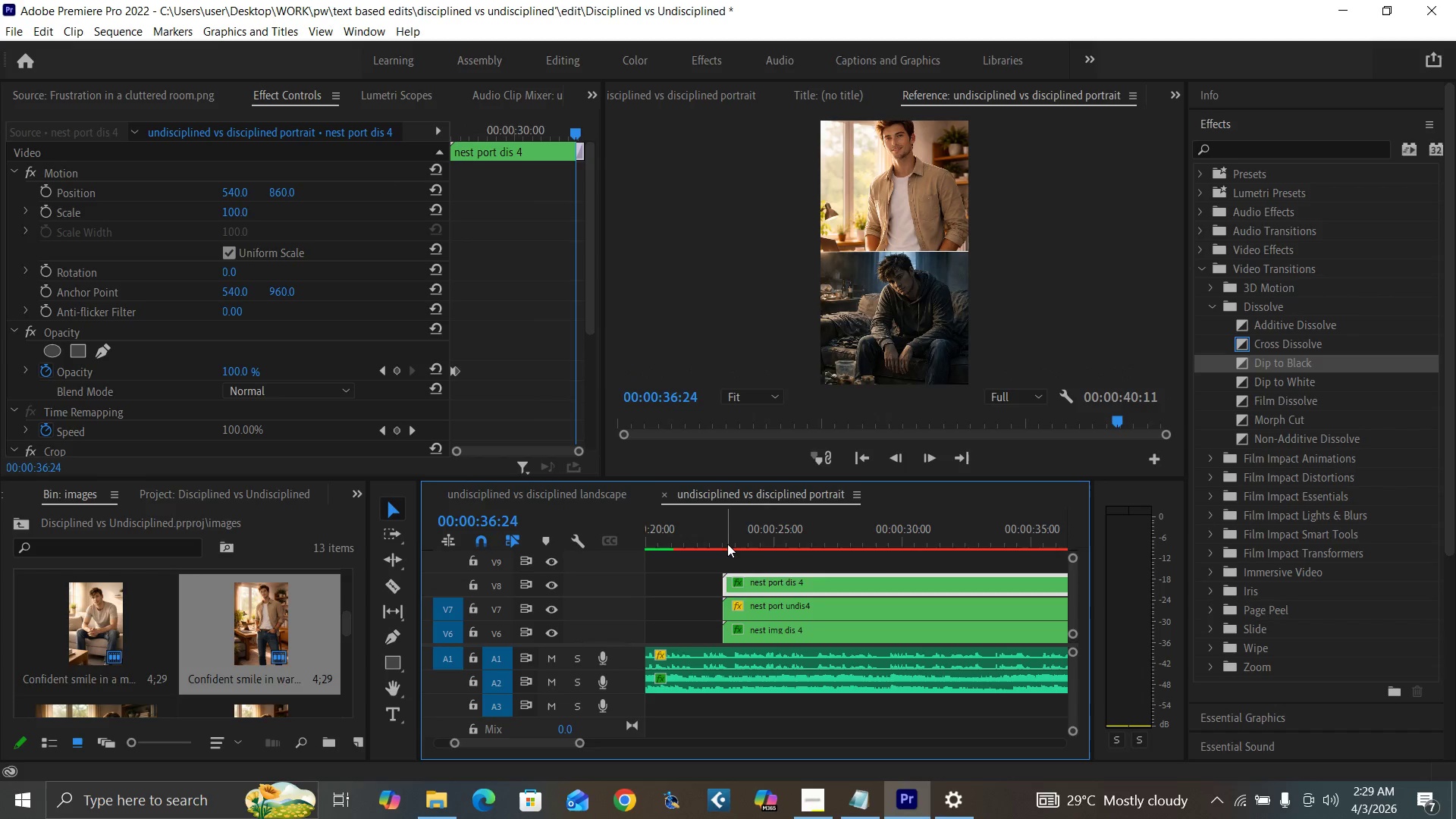 
left_click([726, 538])
 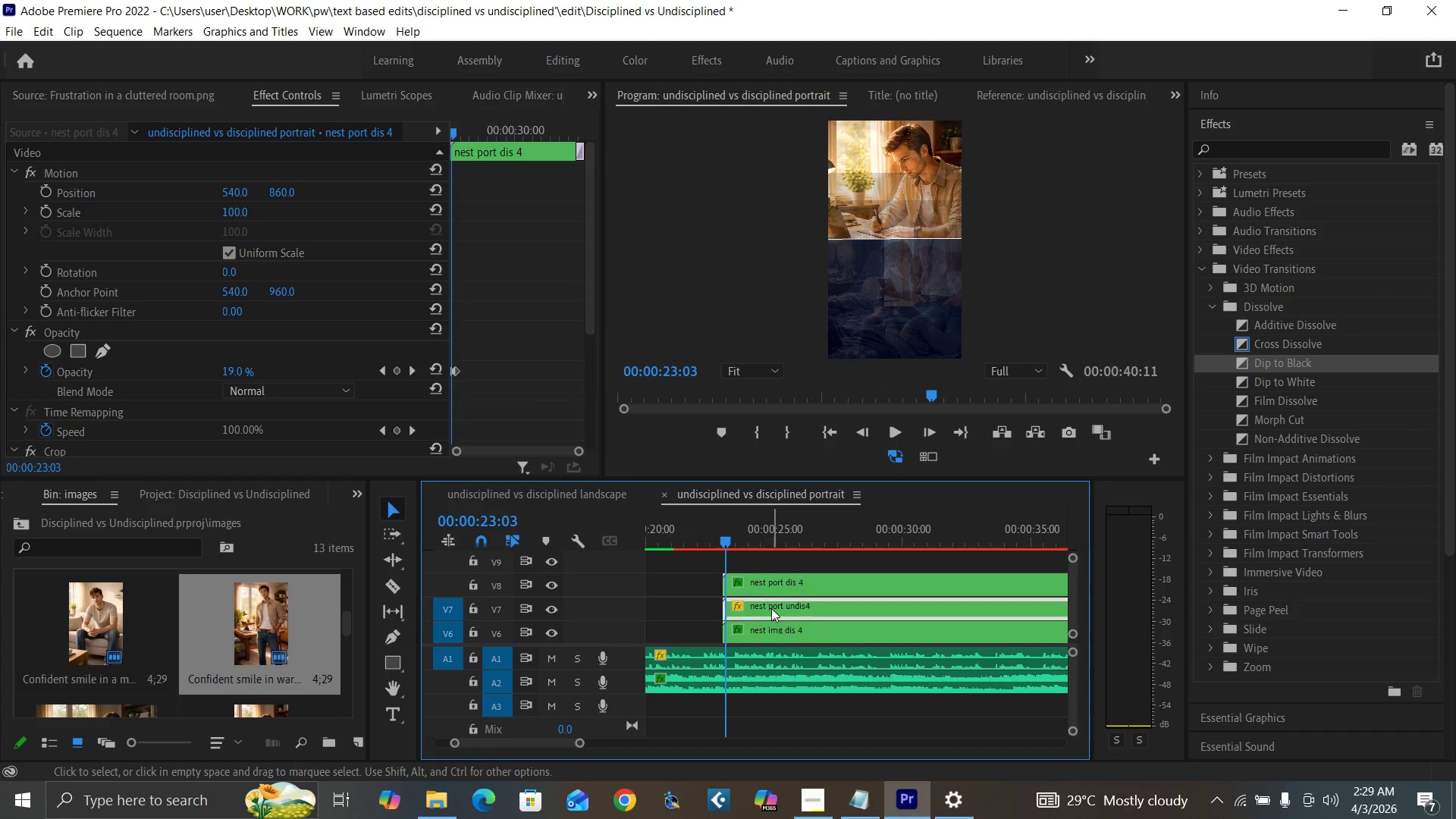 
double_click([771, 608])
 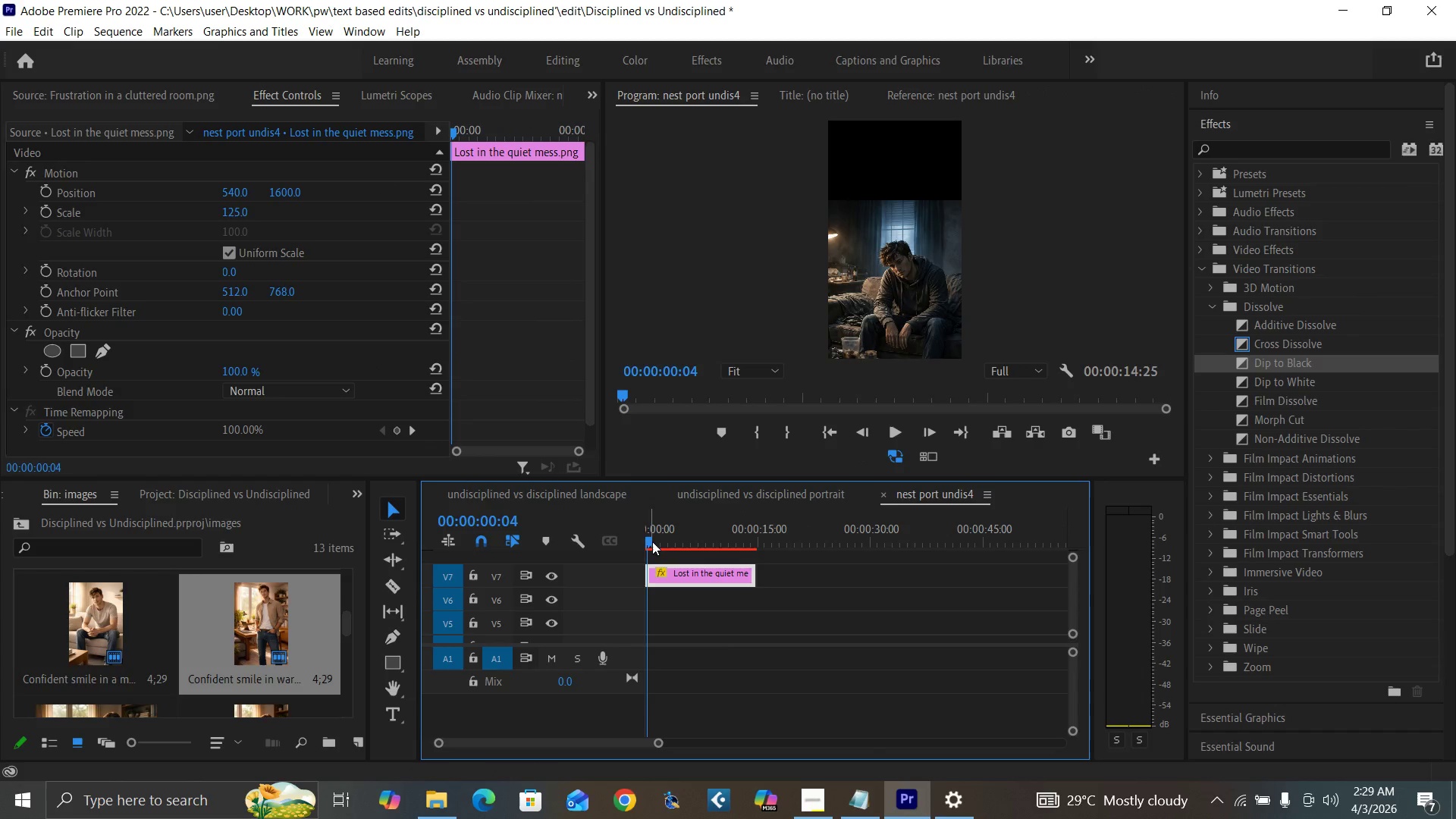 
left_click_drag(start_coordinate=[654, 541], to_coordinate=[617, 554])
 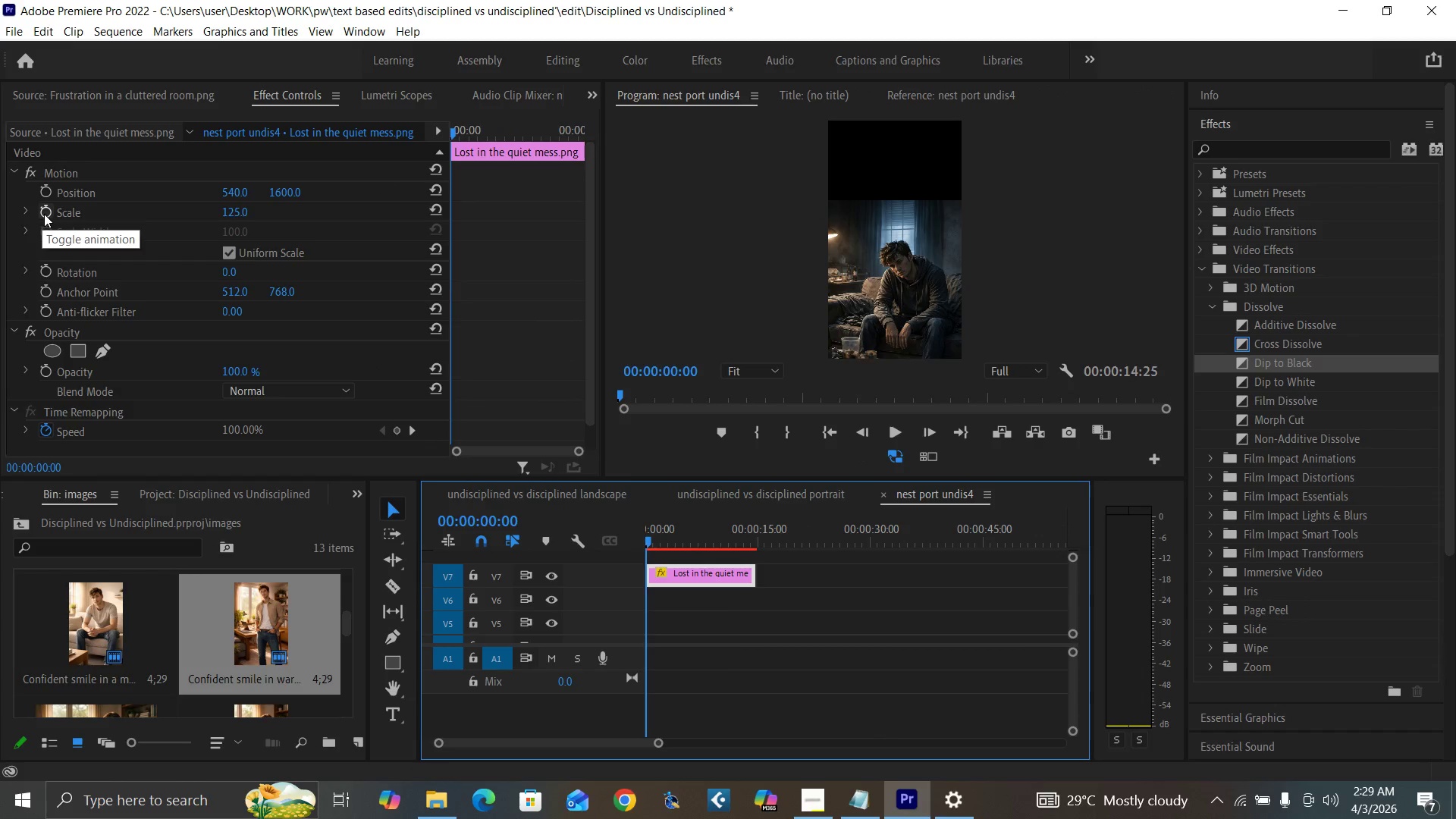 
left_click([44, 214])
 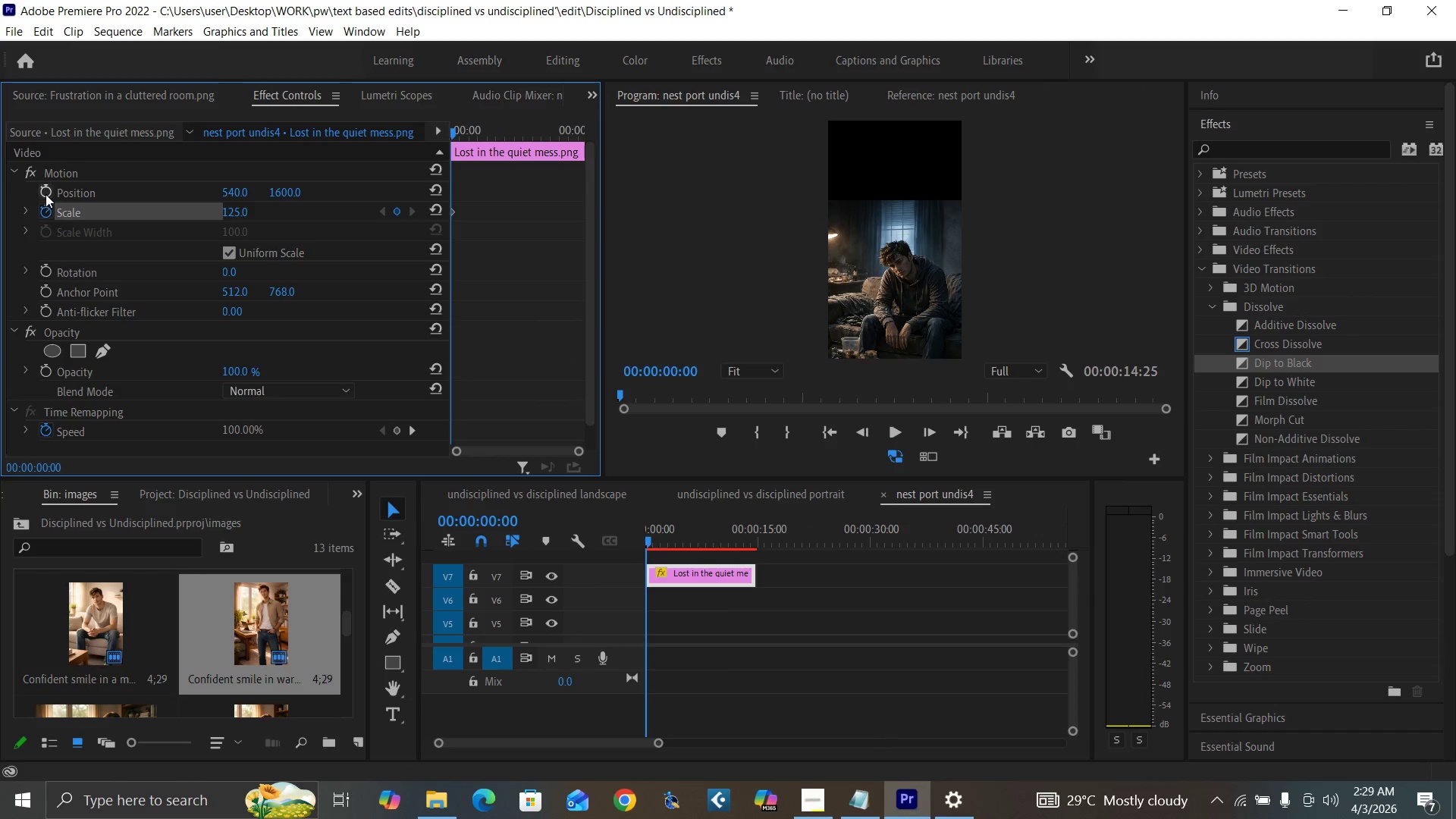 
left_click([46, 193])
 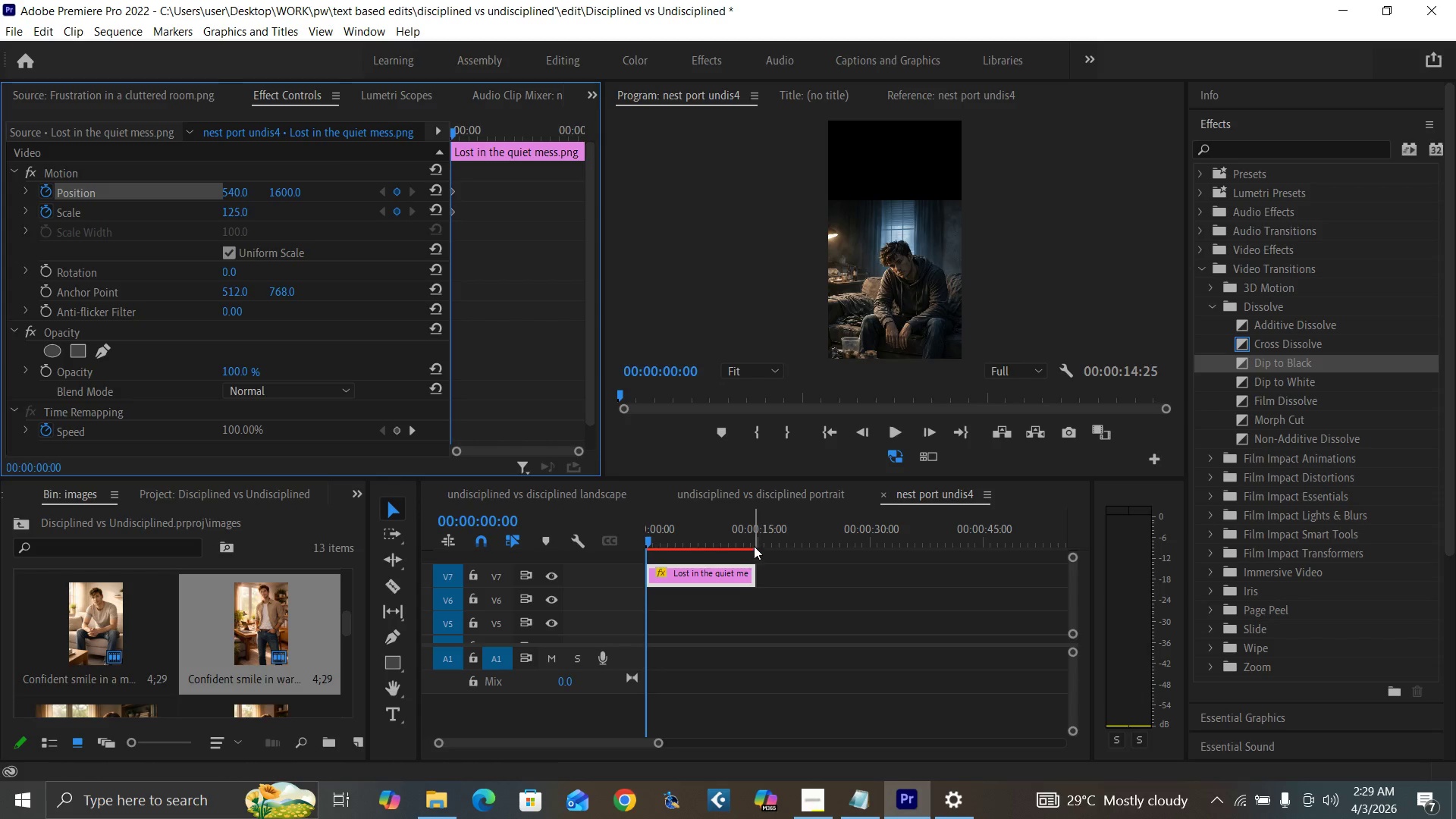 
left_click([751, 540])
 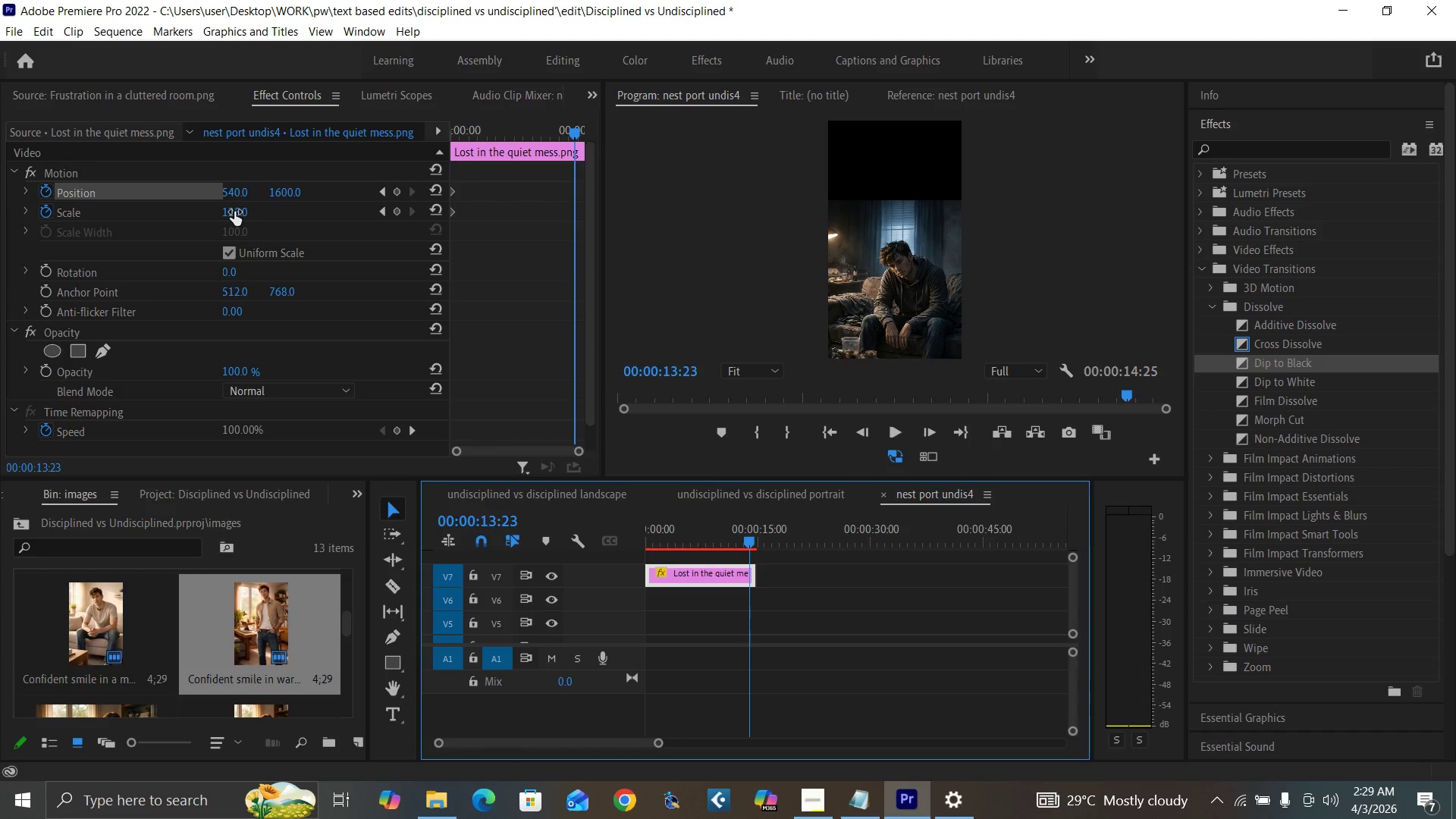 
left_click([234, 212])
 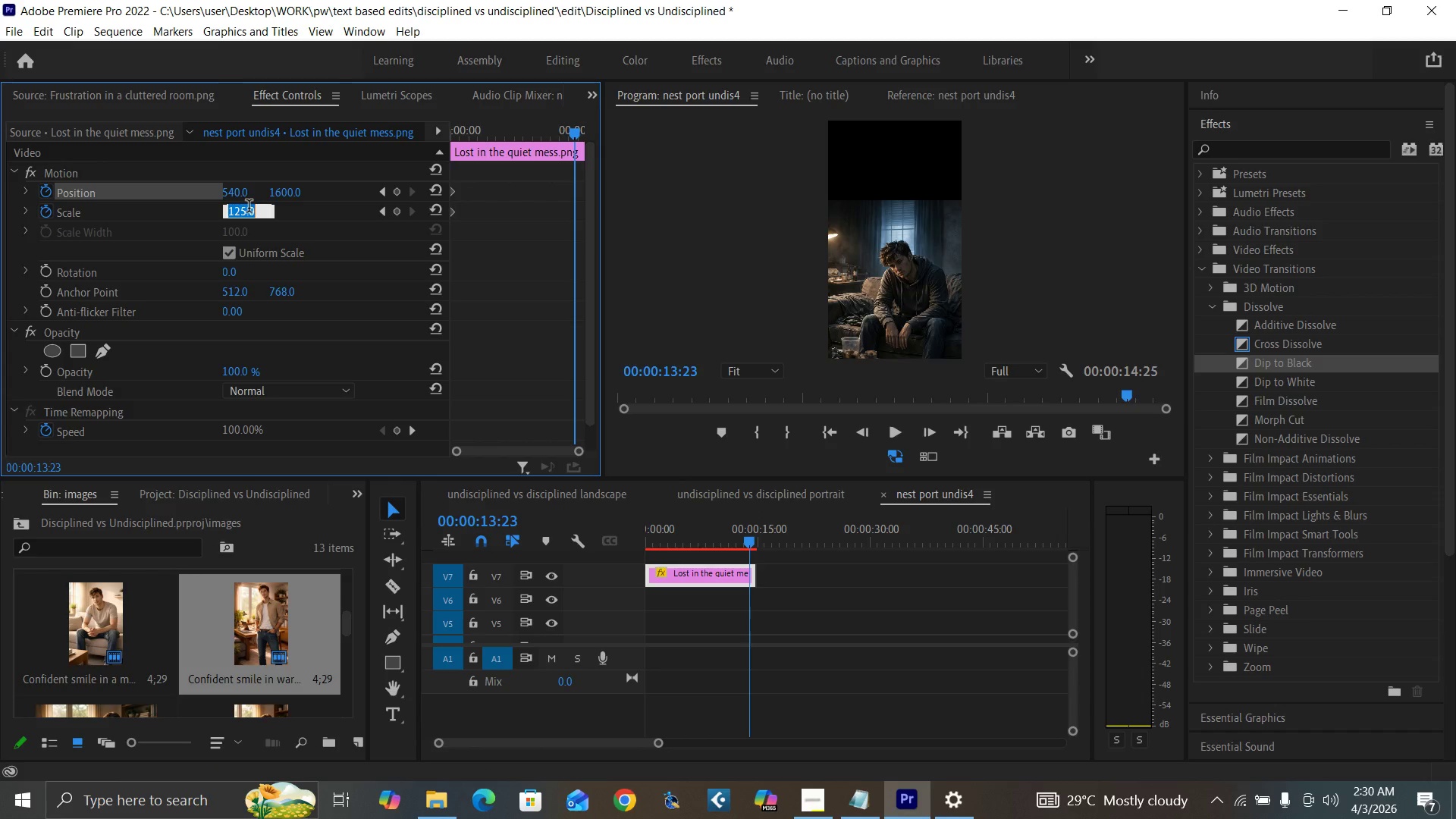 
type(135)
 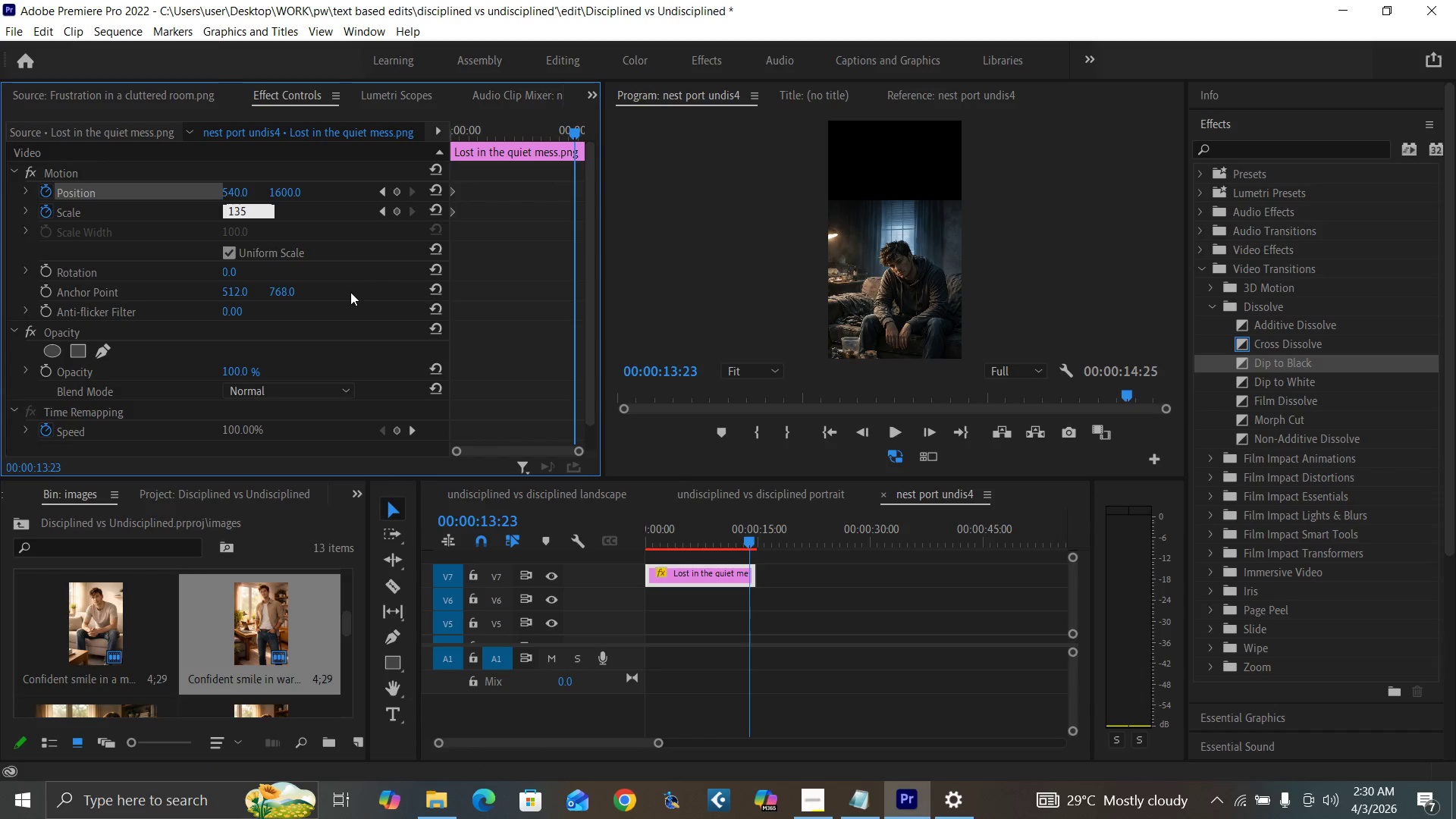 
key(Enter)
 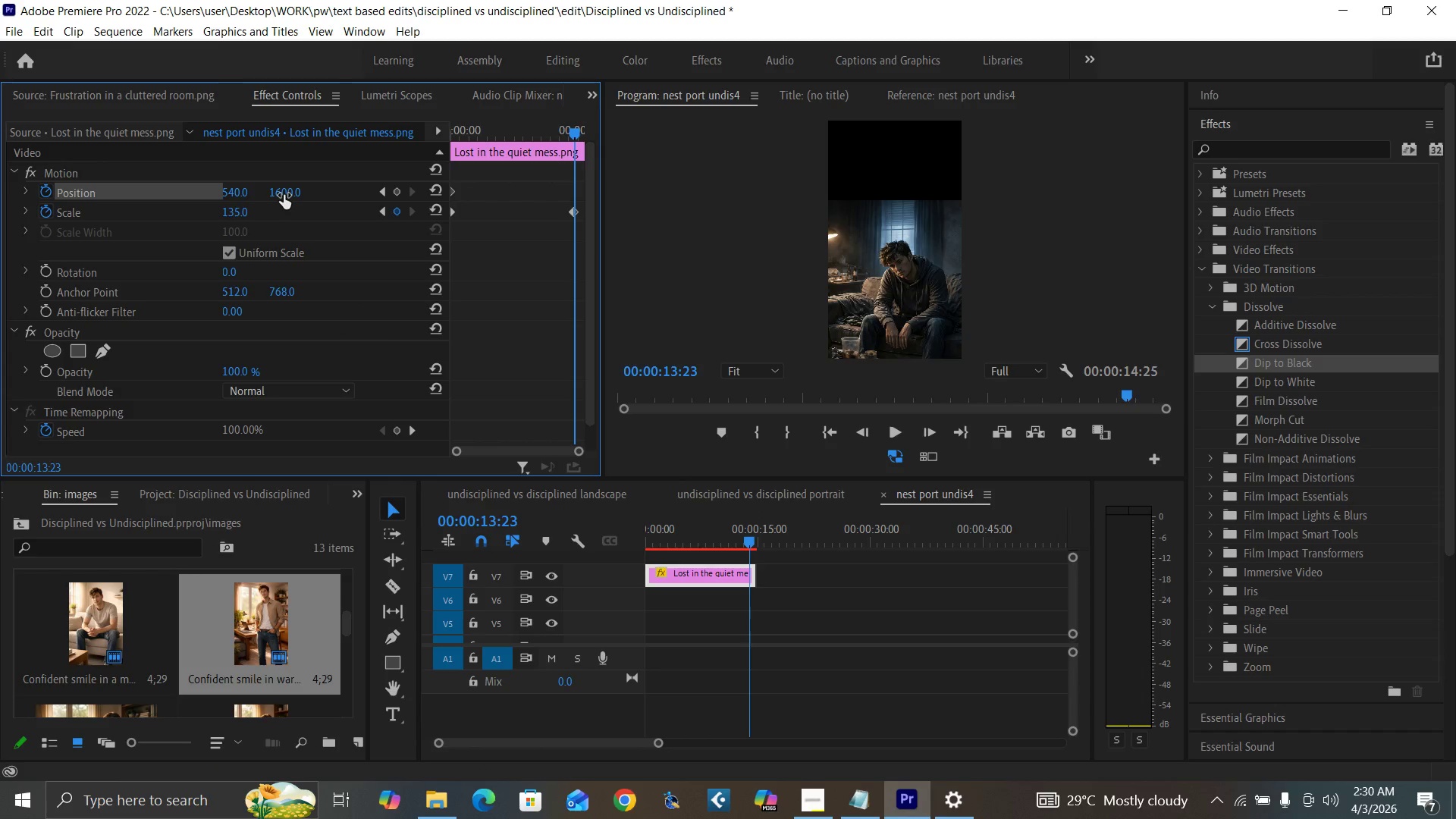 
left_click([284, 195])
 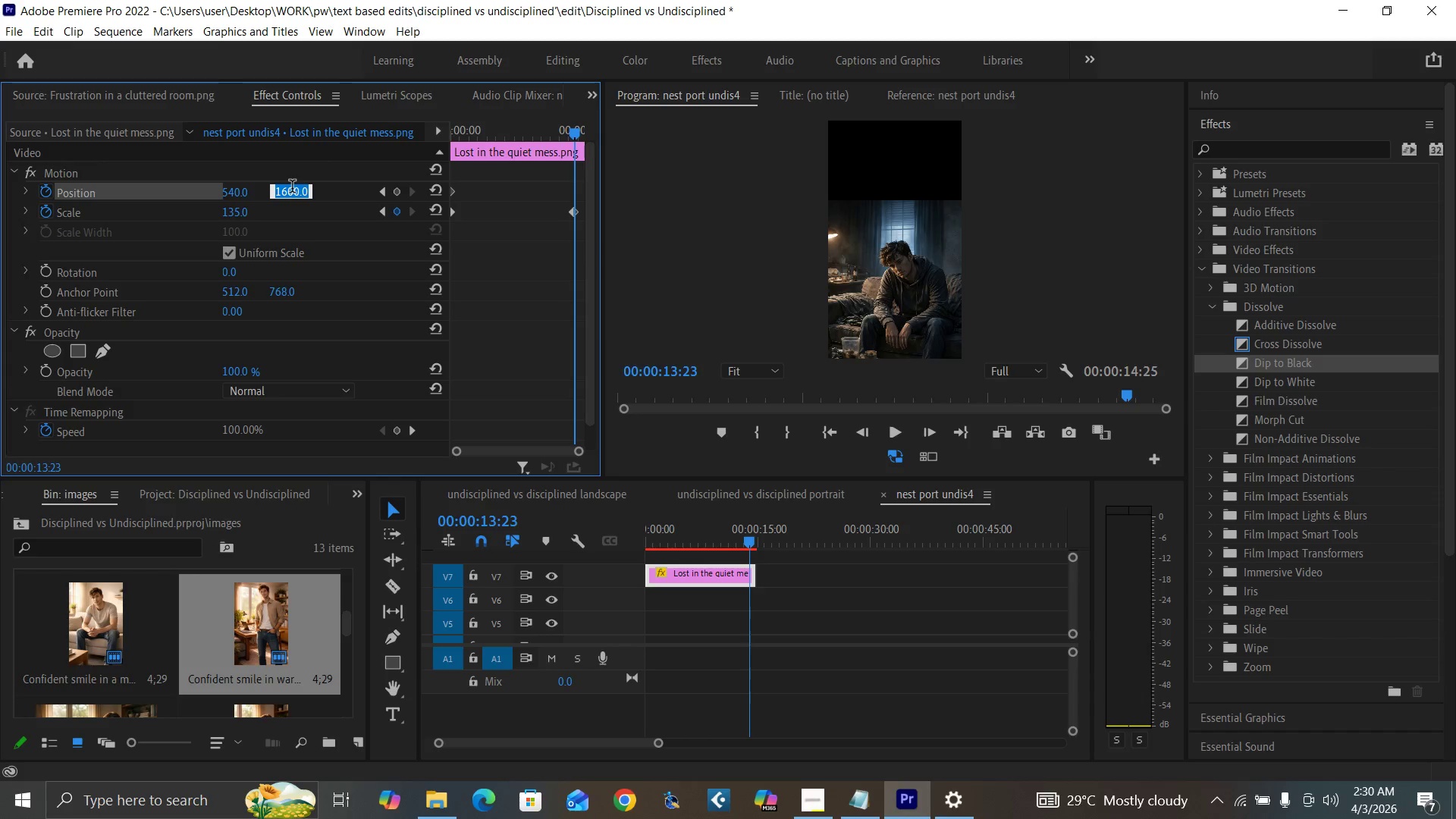 
type(1590)
 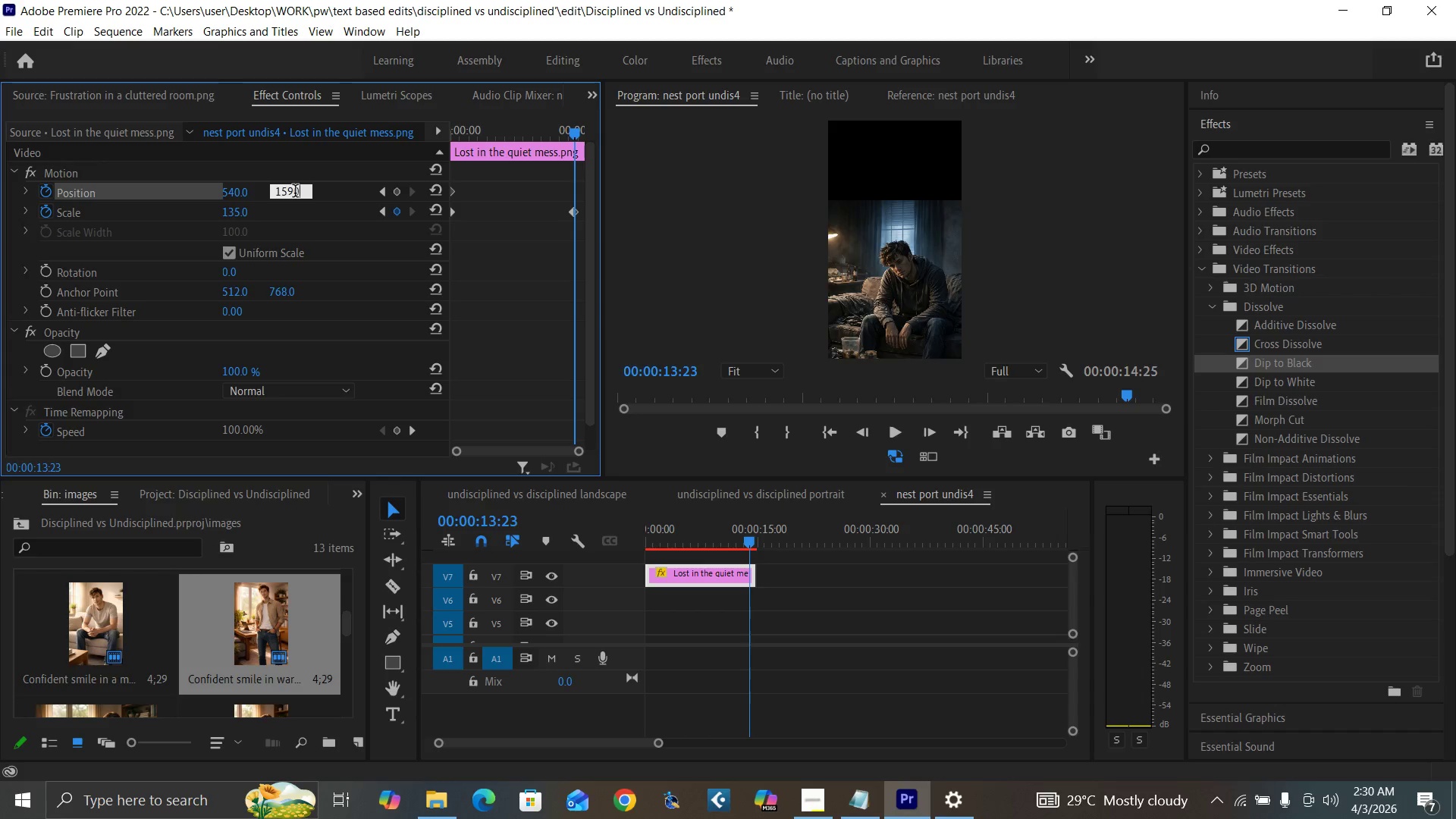 
key(Enter)
 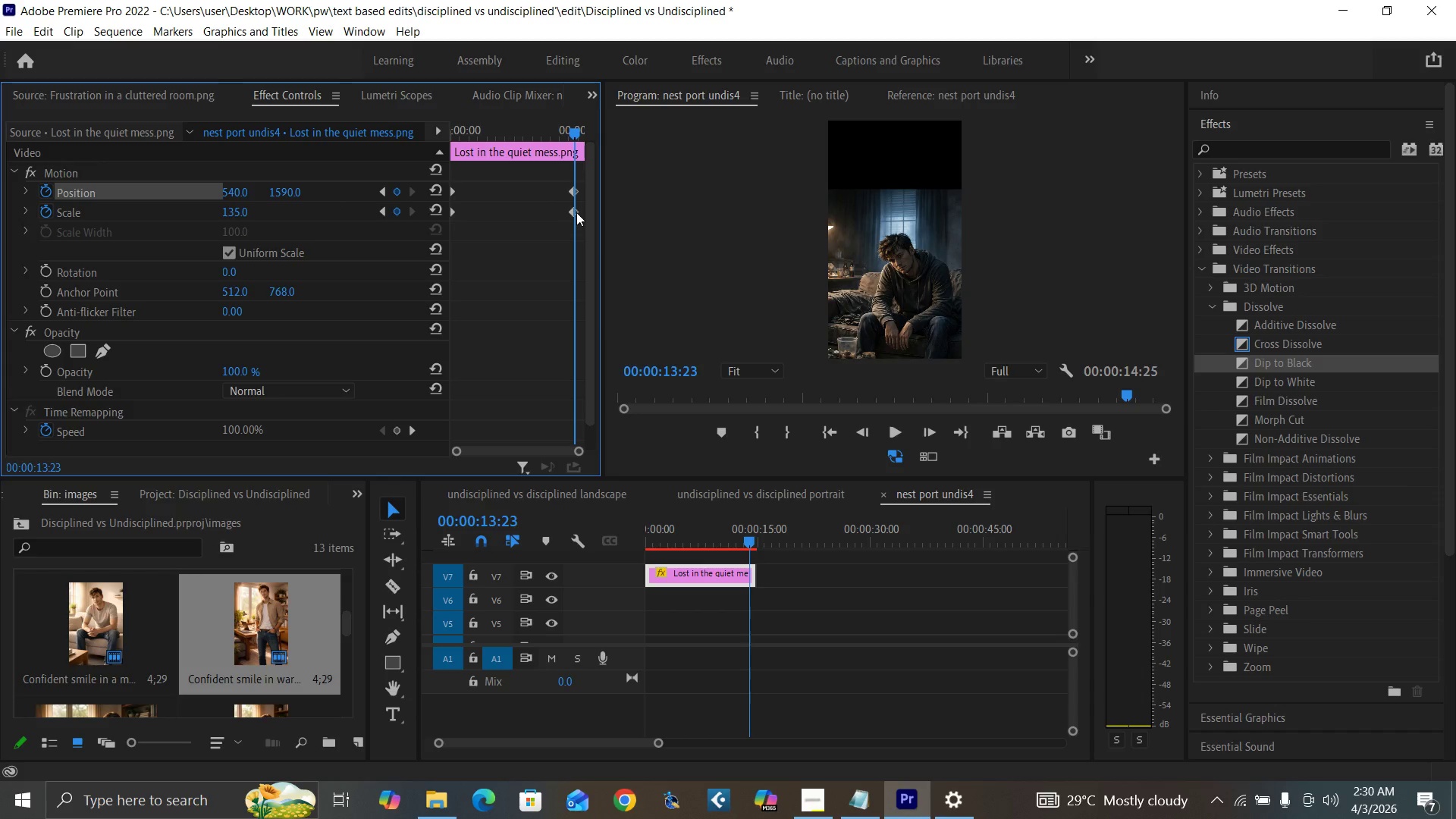 
left_click_drag(start_coordinate=[573, 212], to_coordinate=[595, 215])
 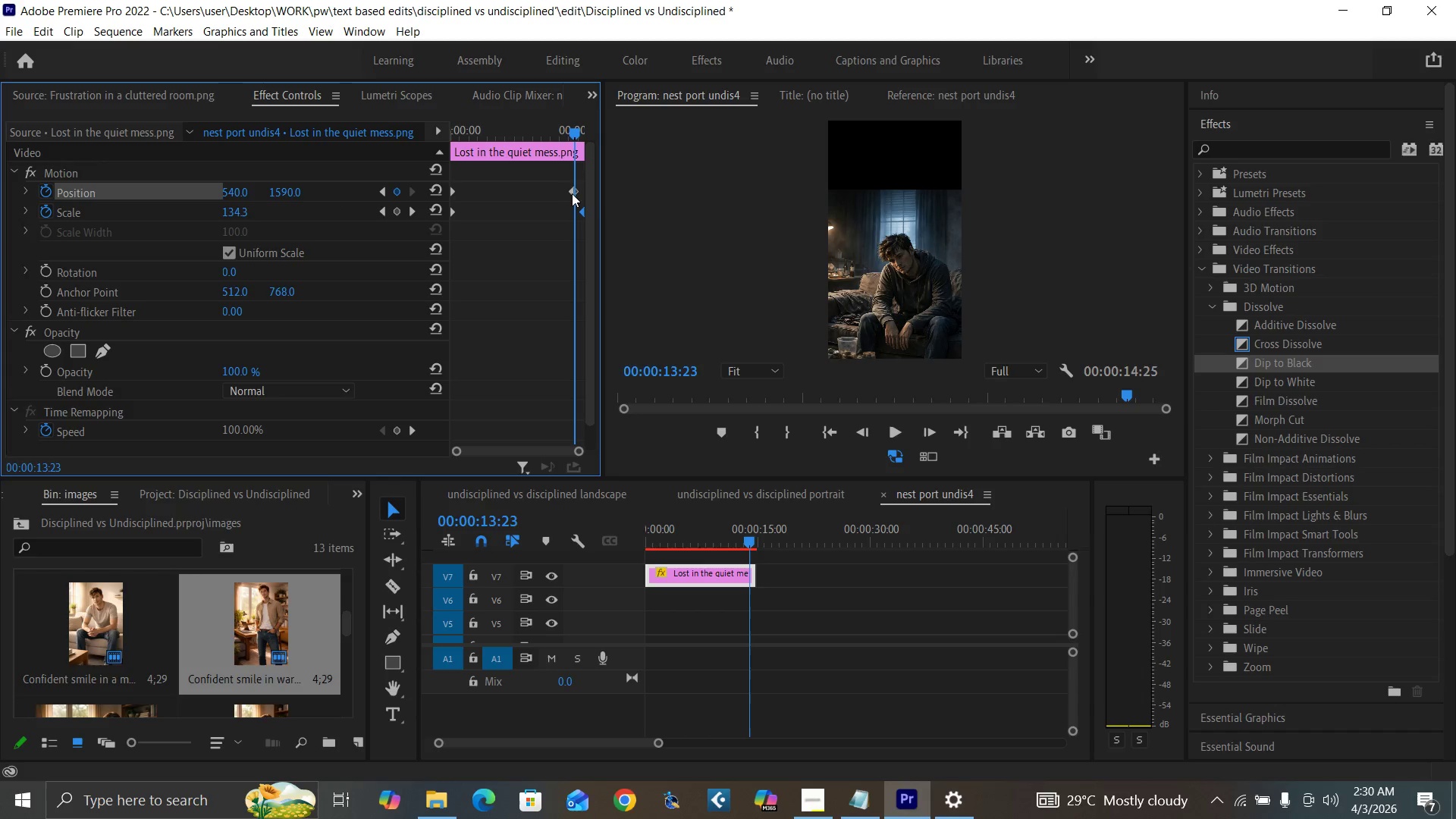 
left_click_drag(start_coordinate=[572, 193], to_coordinate=[590, 196])
 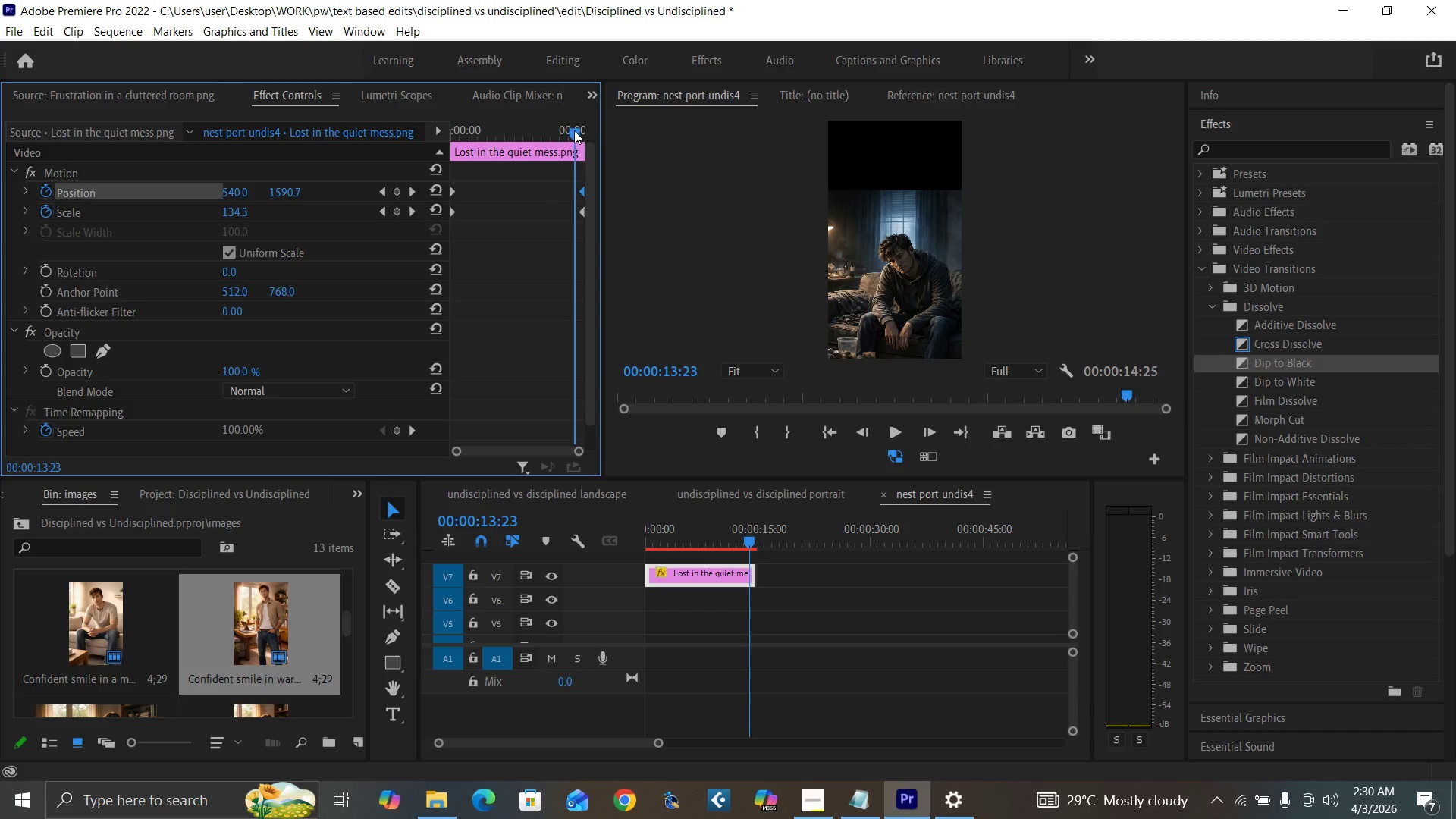 
left_click_drag(start_coordinate=[575, 133], to_coordinate=[600, 146])
 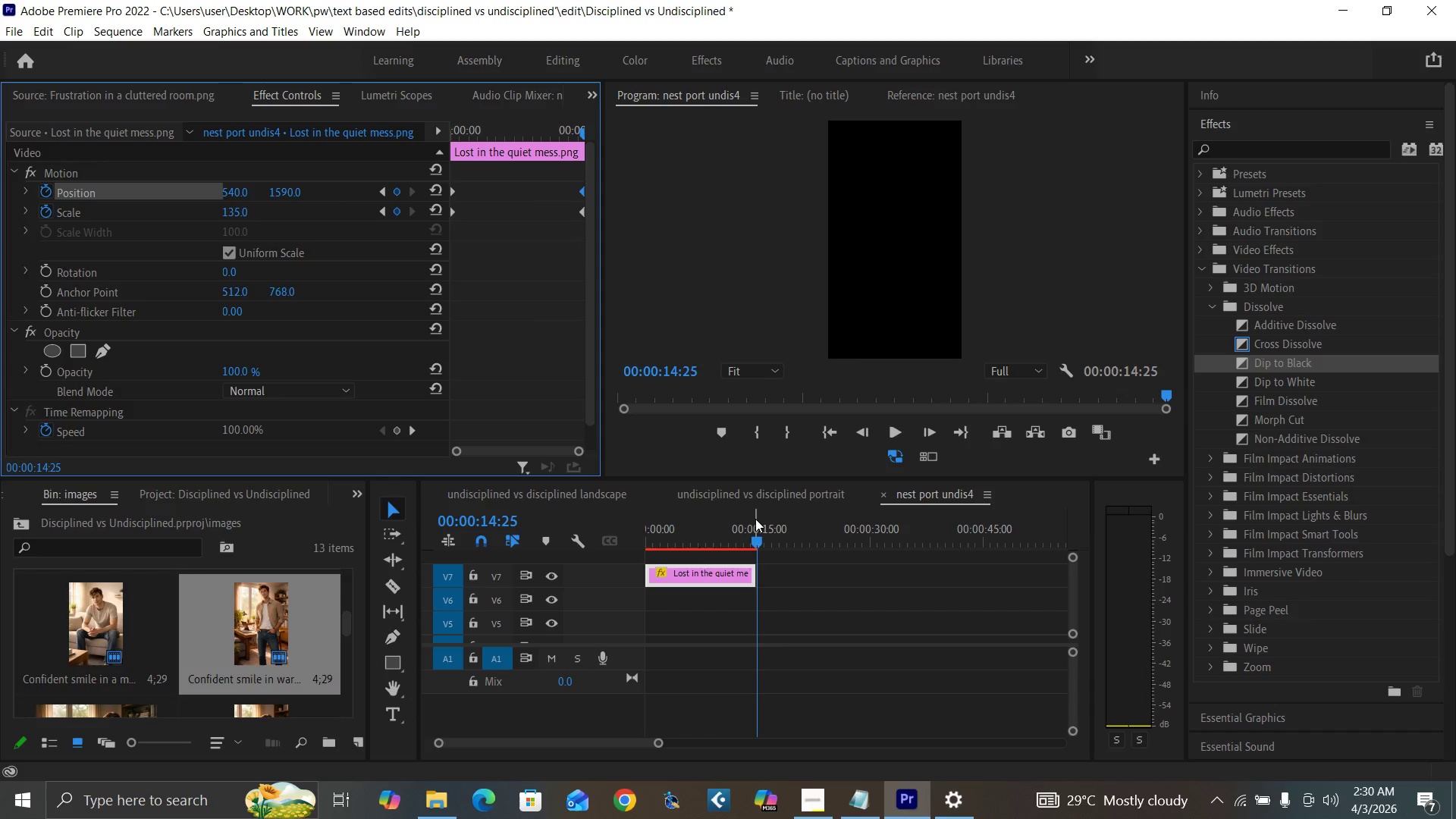 
left_click([758, 538])
 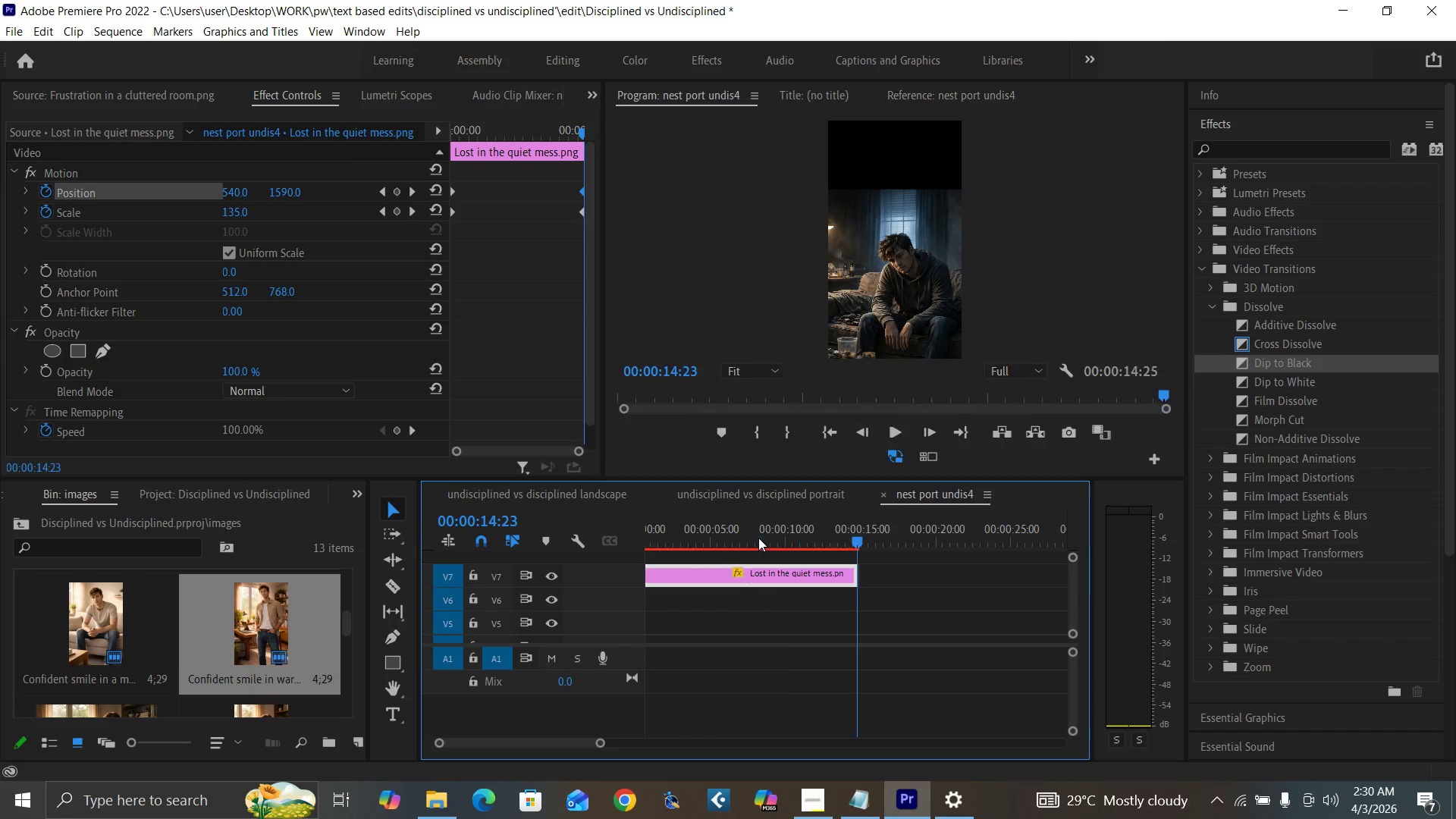 
key(Equal)
 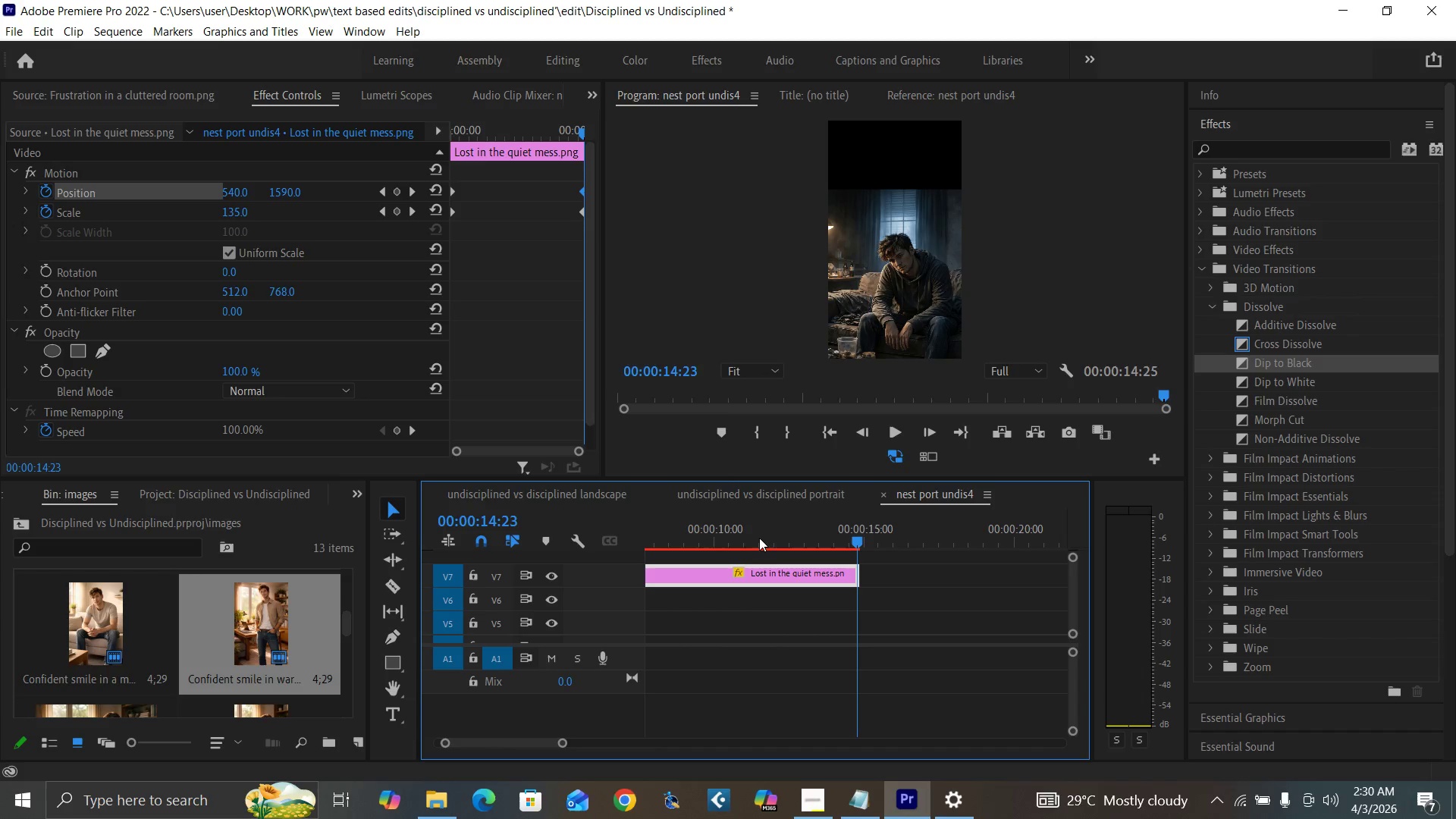 
key(Equal)
 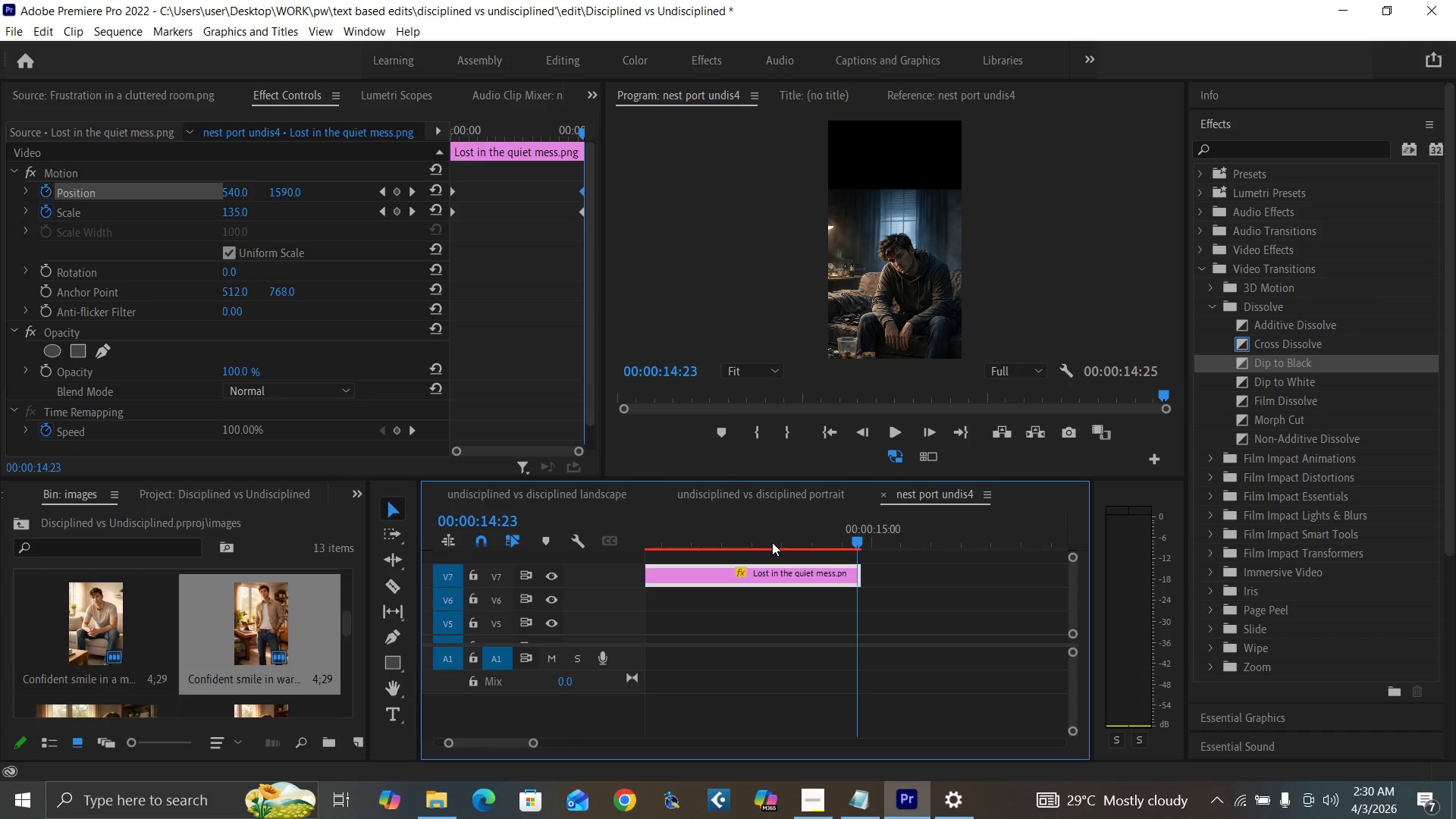 
key(Equal)
 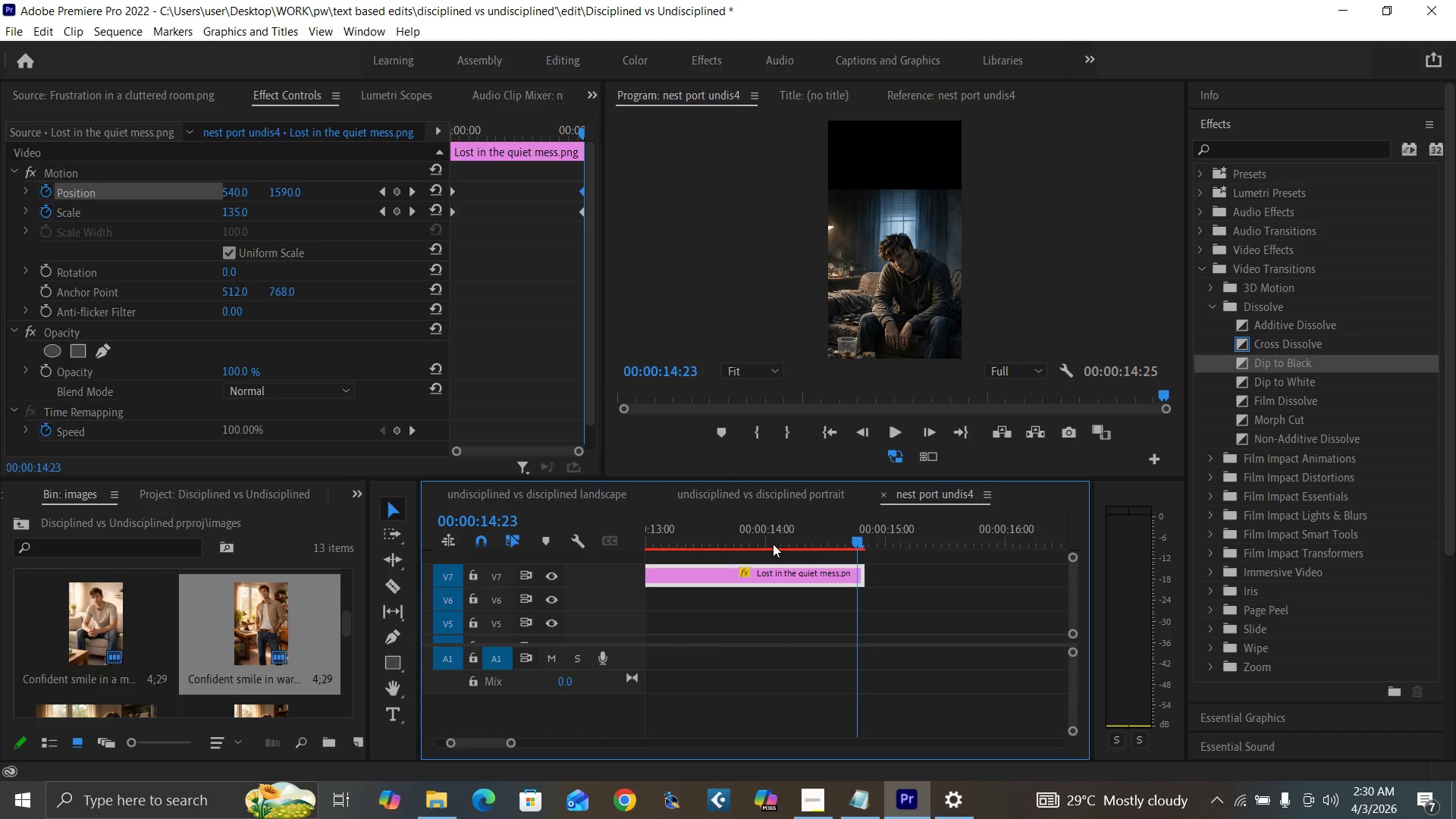 
key(Equal)
 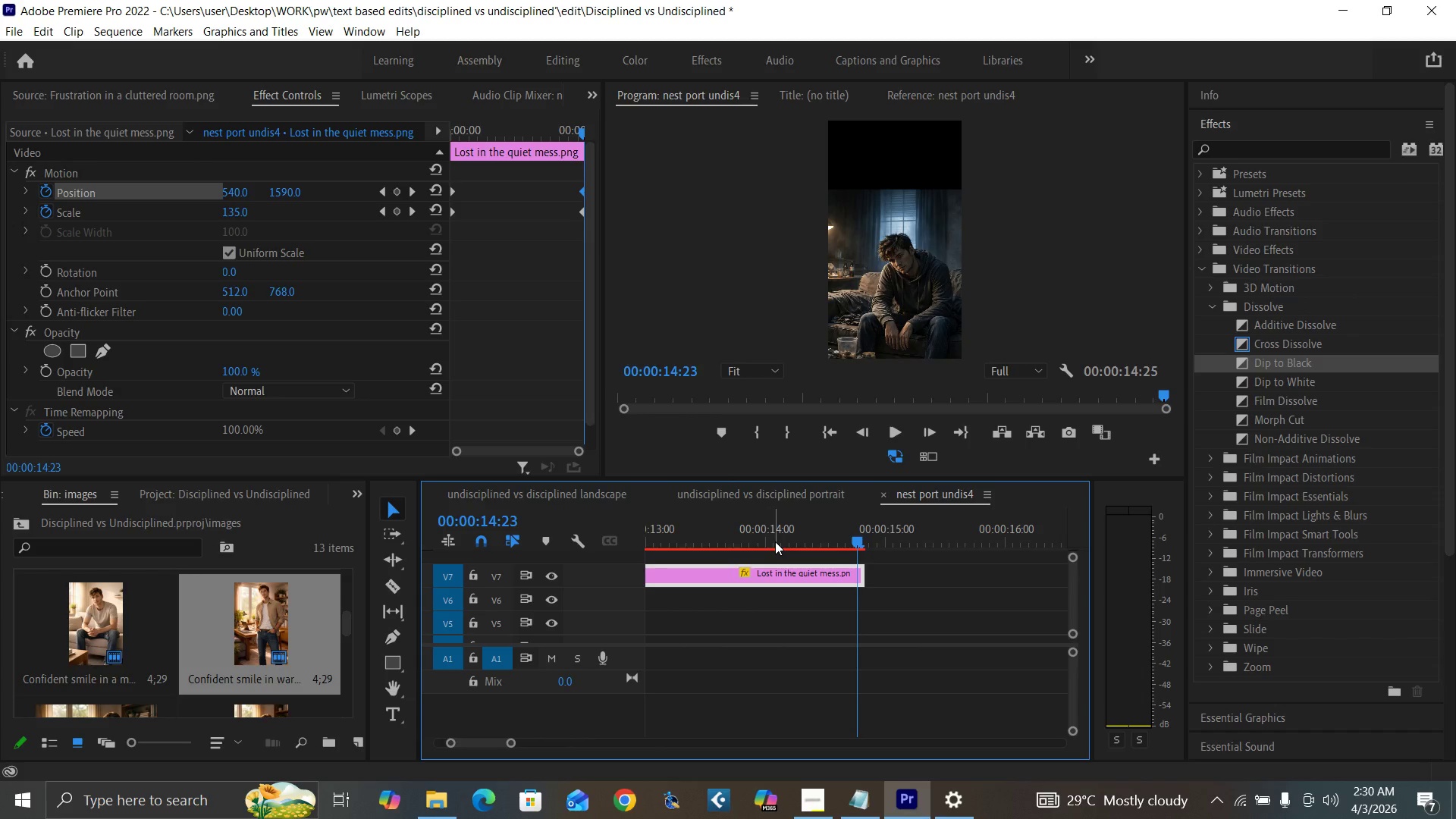 
key(ArrowRight)
 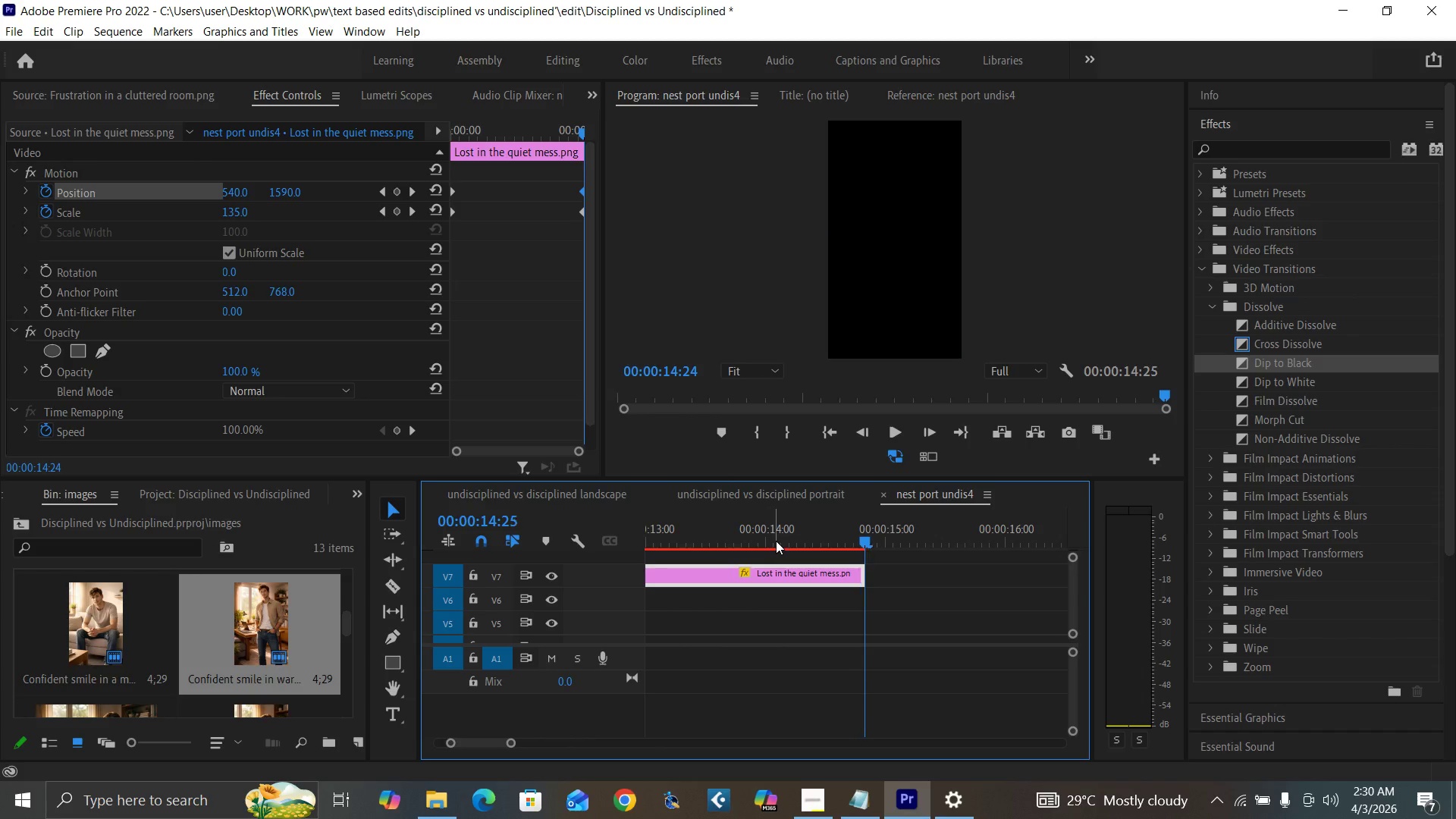 
key(ArrowRight)
 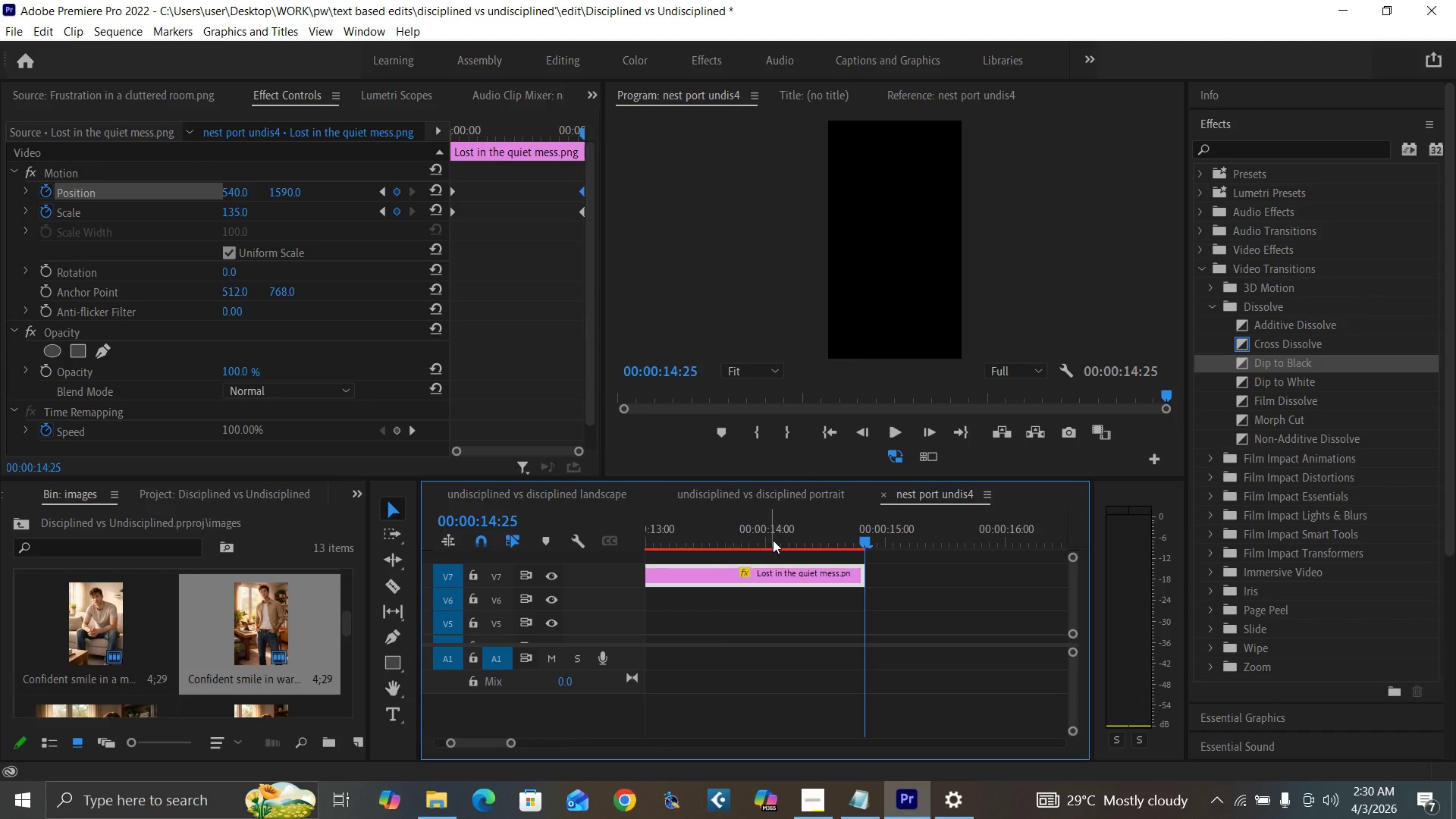 
key(ArrowLeft)
 